 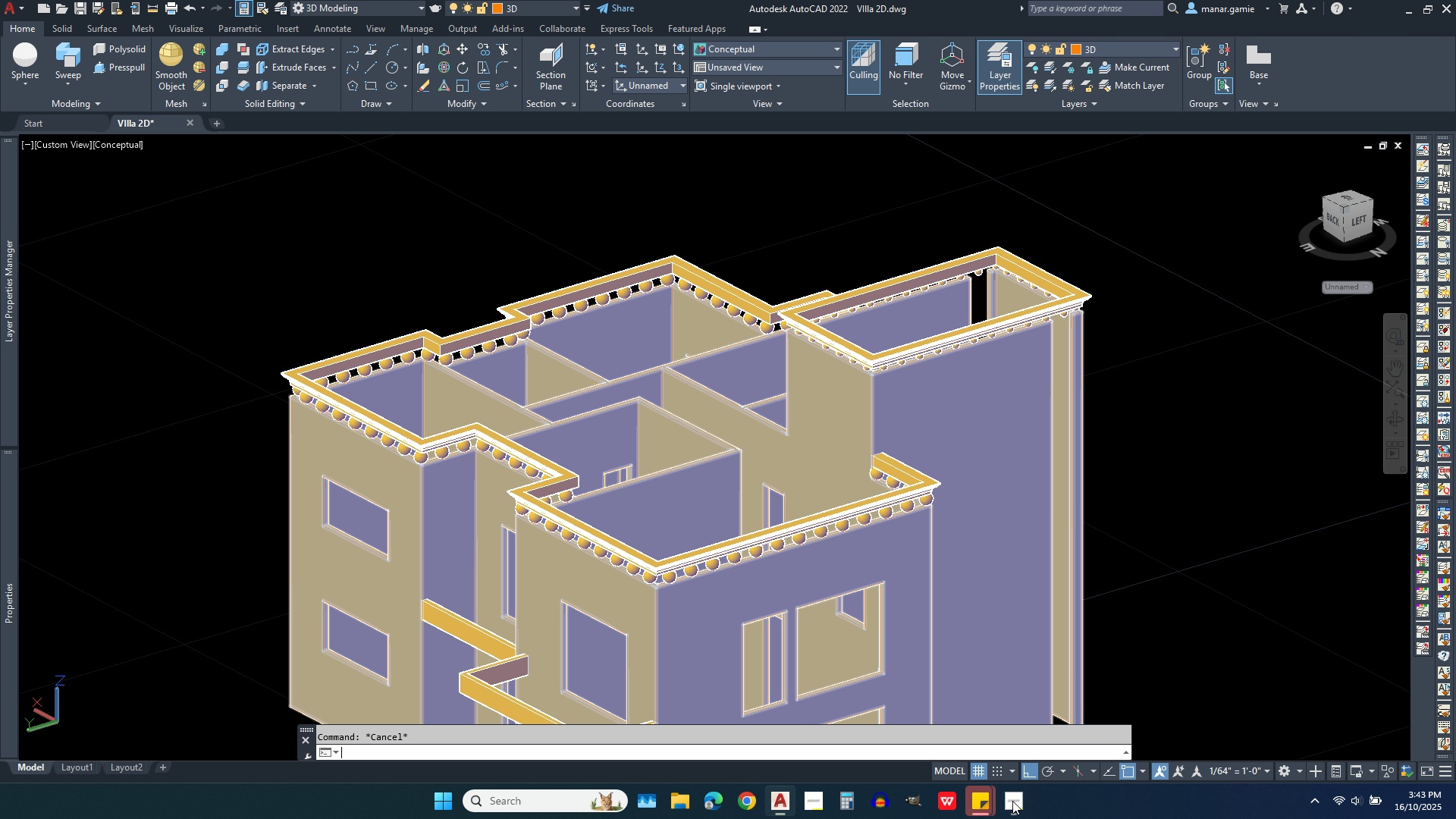 
scroll: coordinate [1100, 337], scroll_direction: up, amount: 3.0
 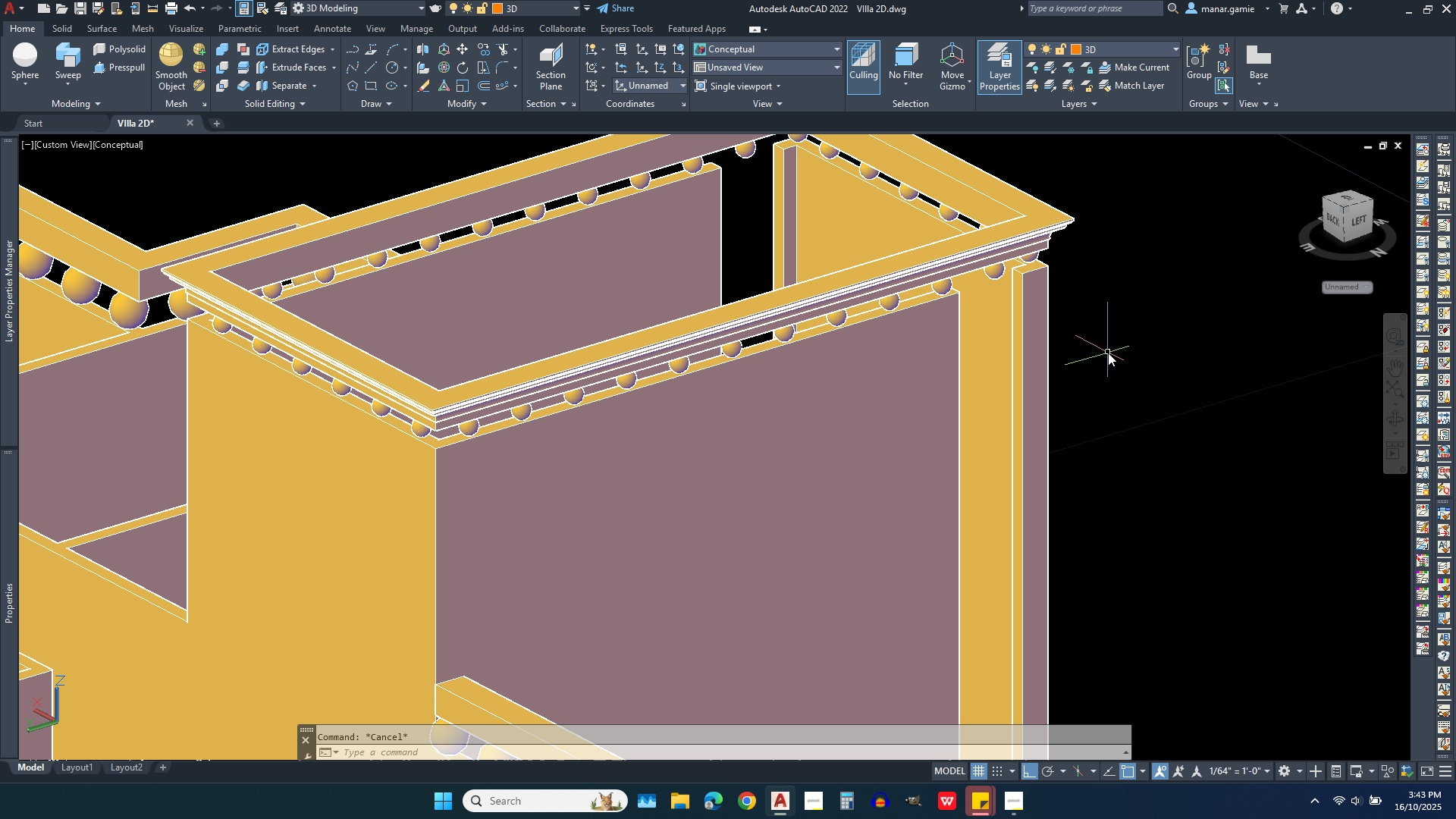 
scroll: coordinate [1108, 353], scroll_direction: down, amount: 1.0
 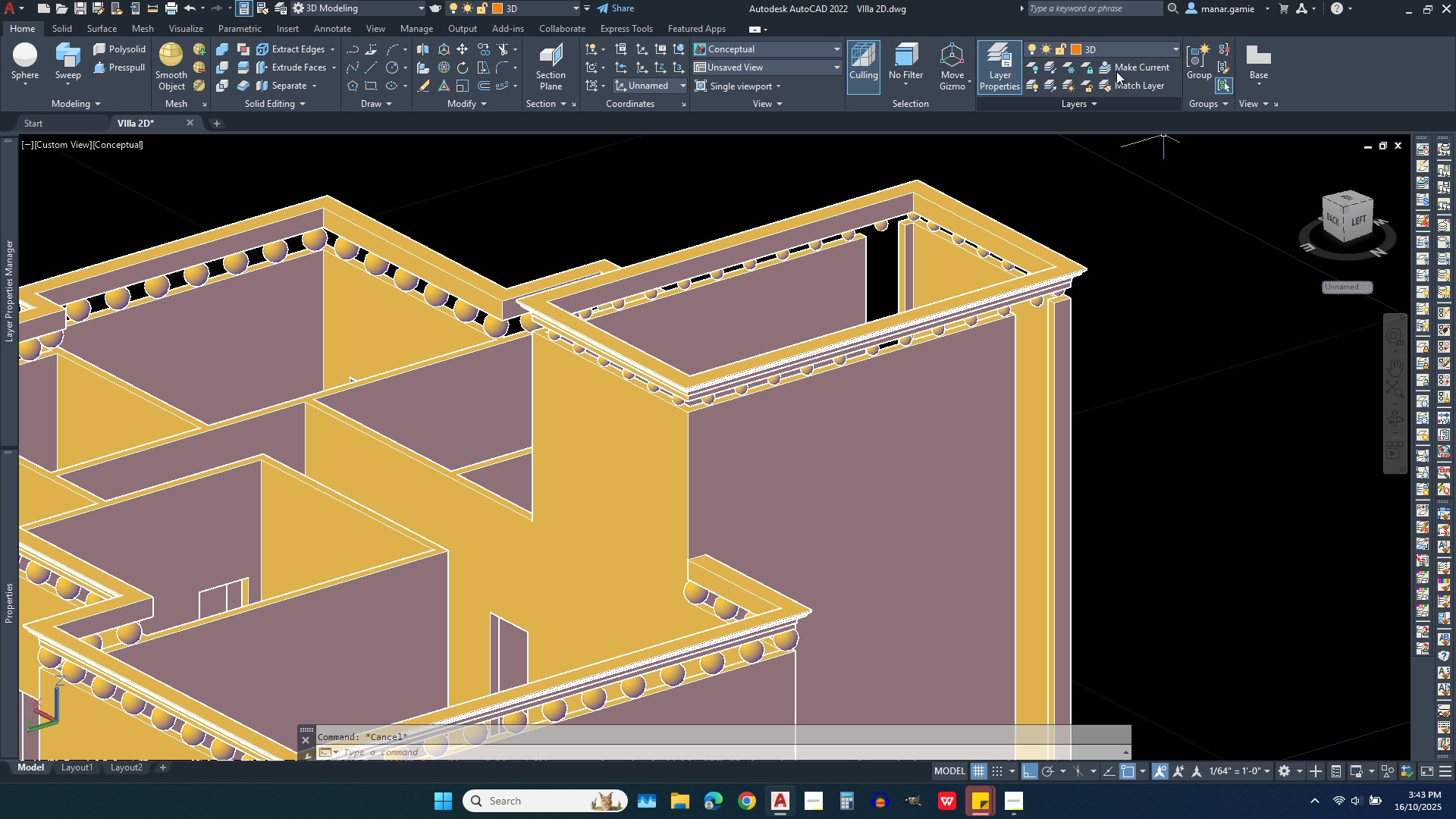 
left_click([1124, 48])
 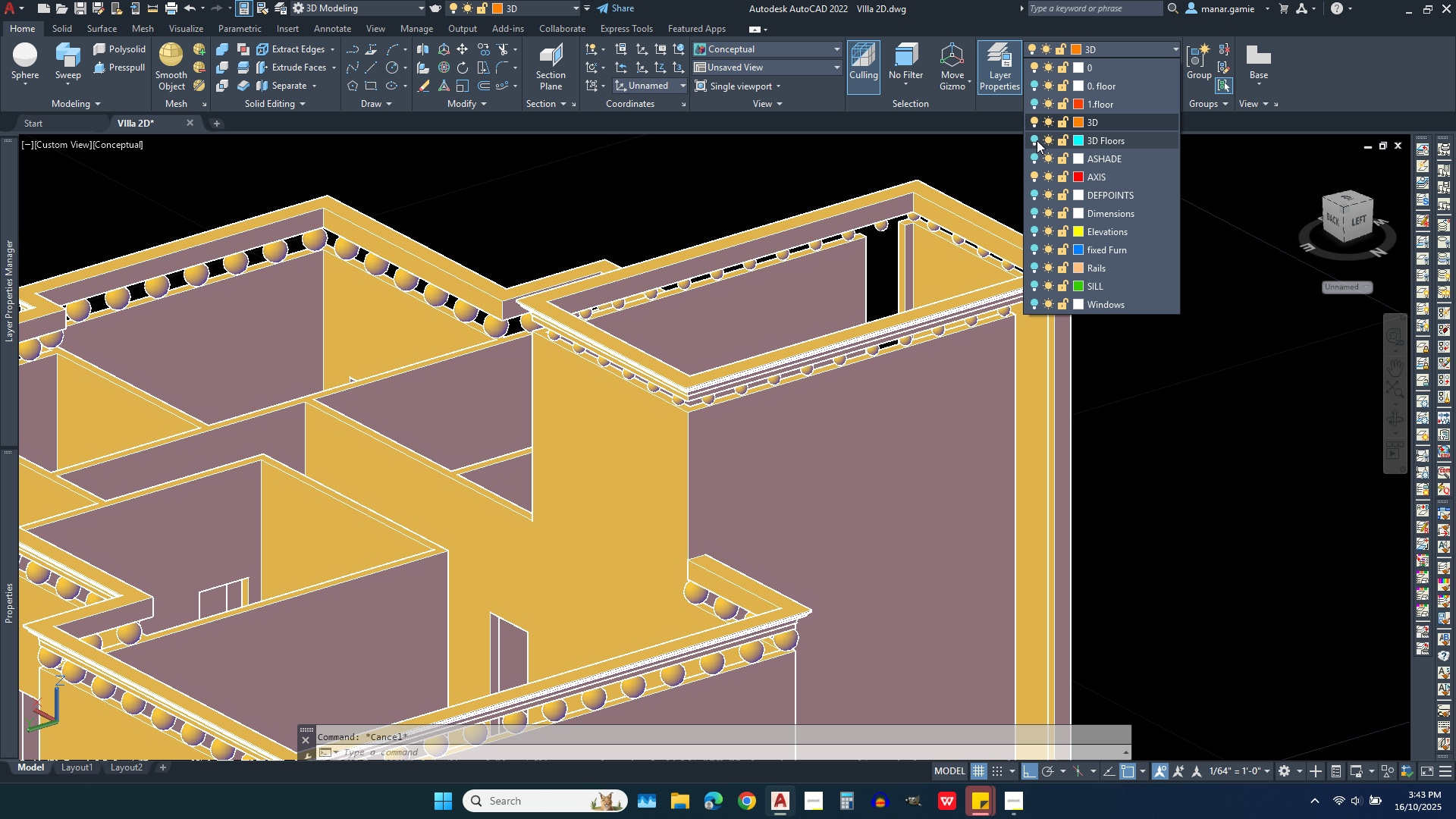 
left_click([1031, 135])
 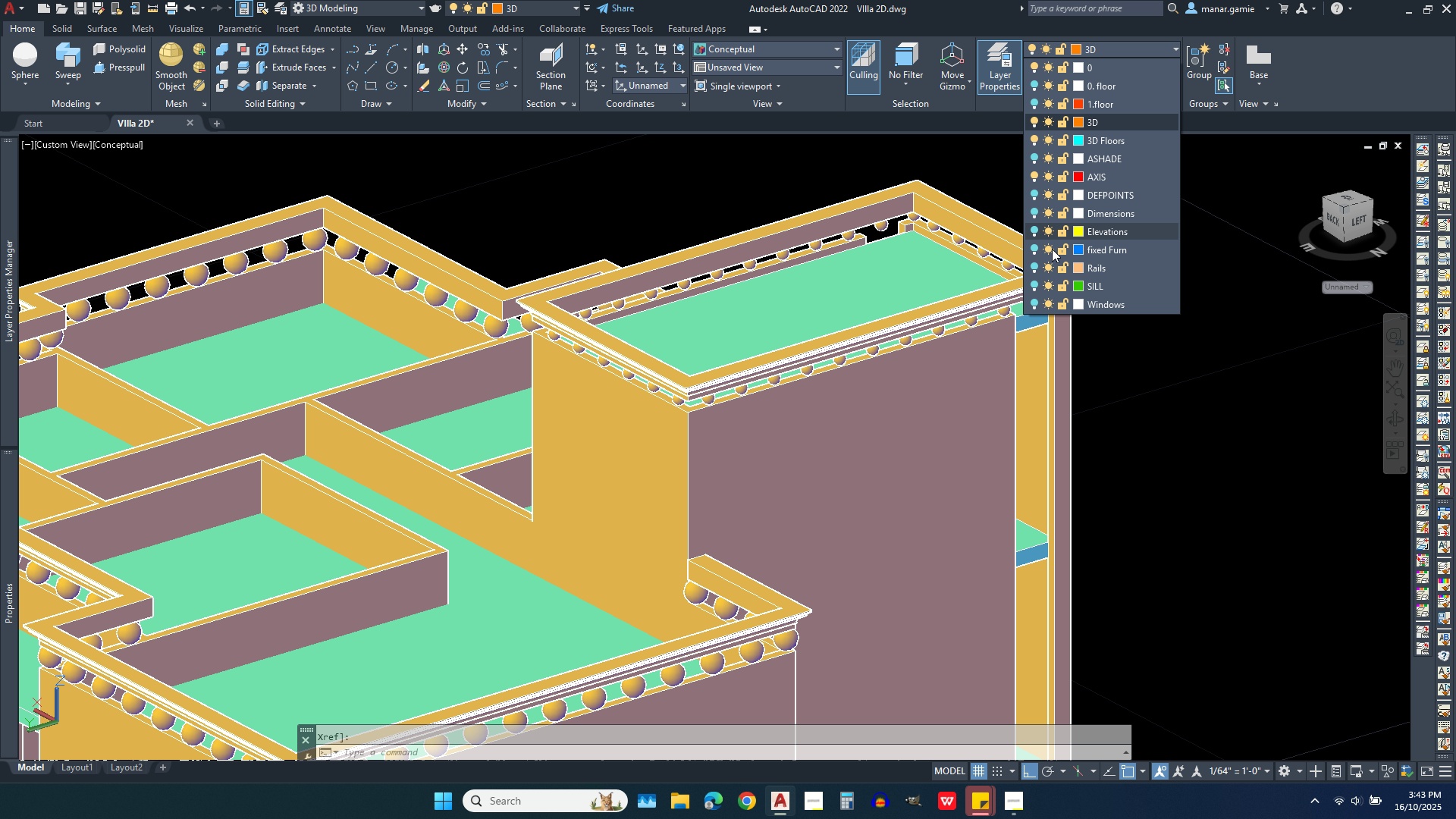 
wait(5.53)
 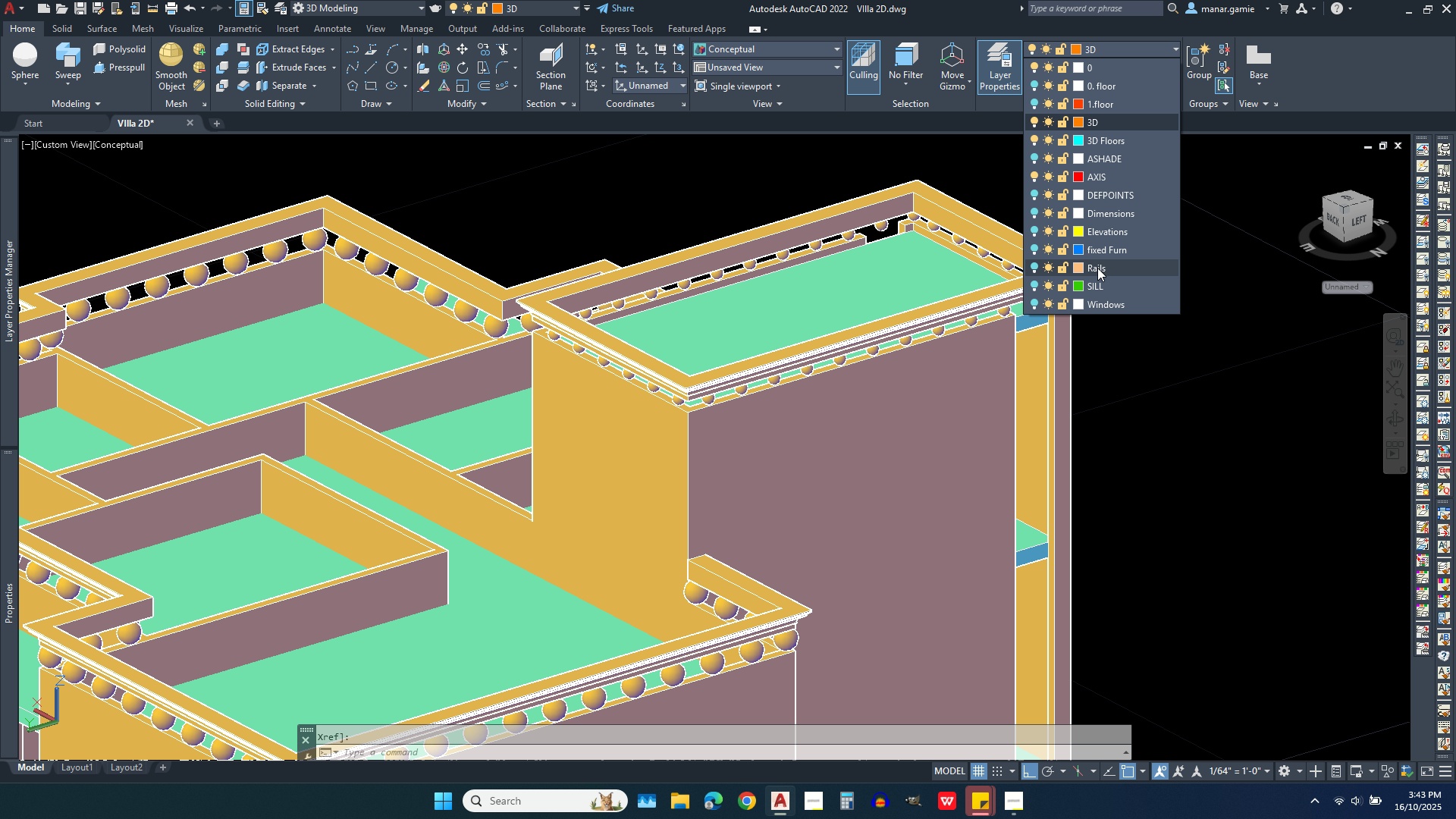 
left_click([1034, 305])
 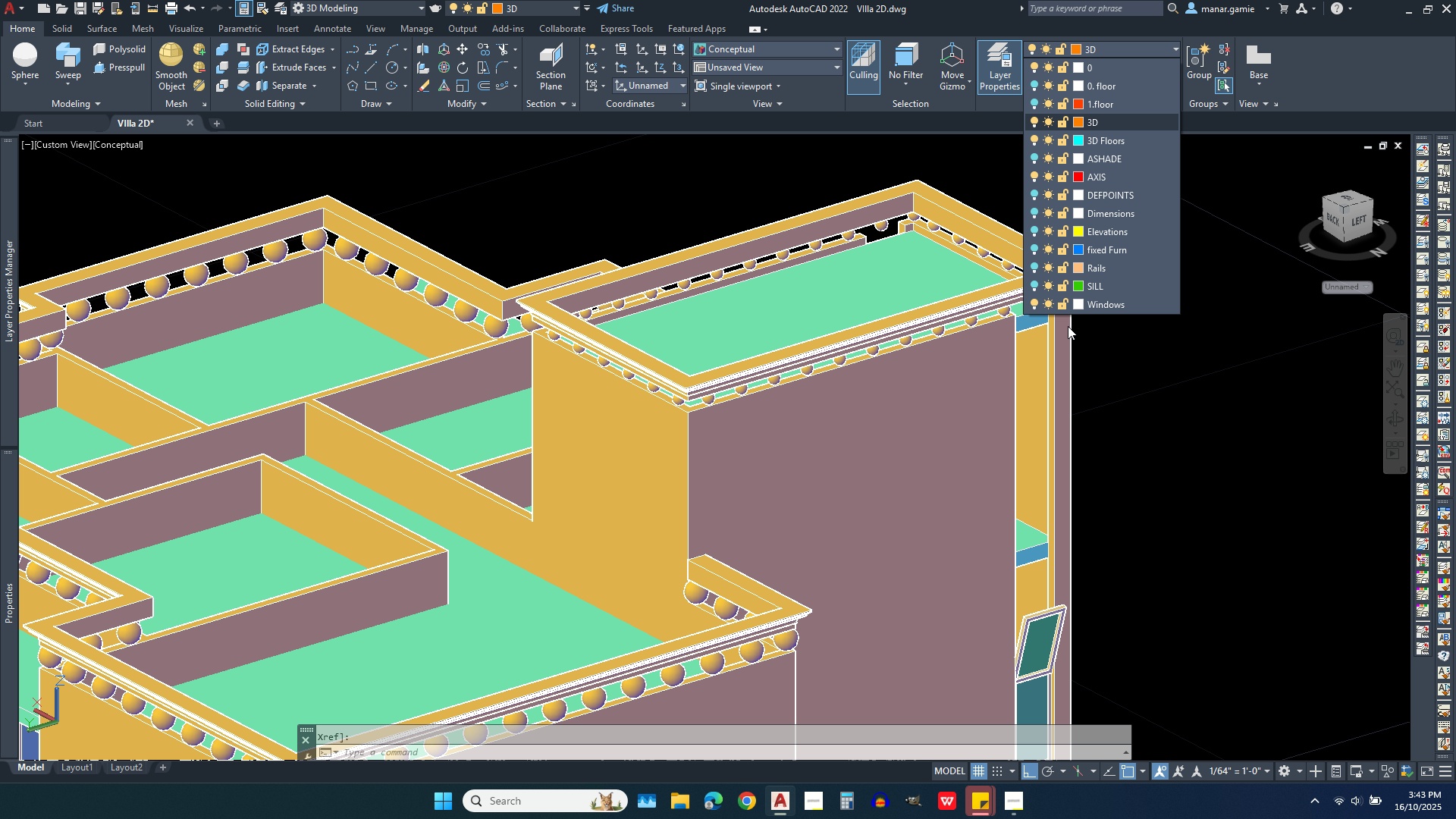 
left_click([1172, 390])
 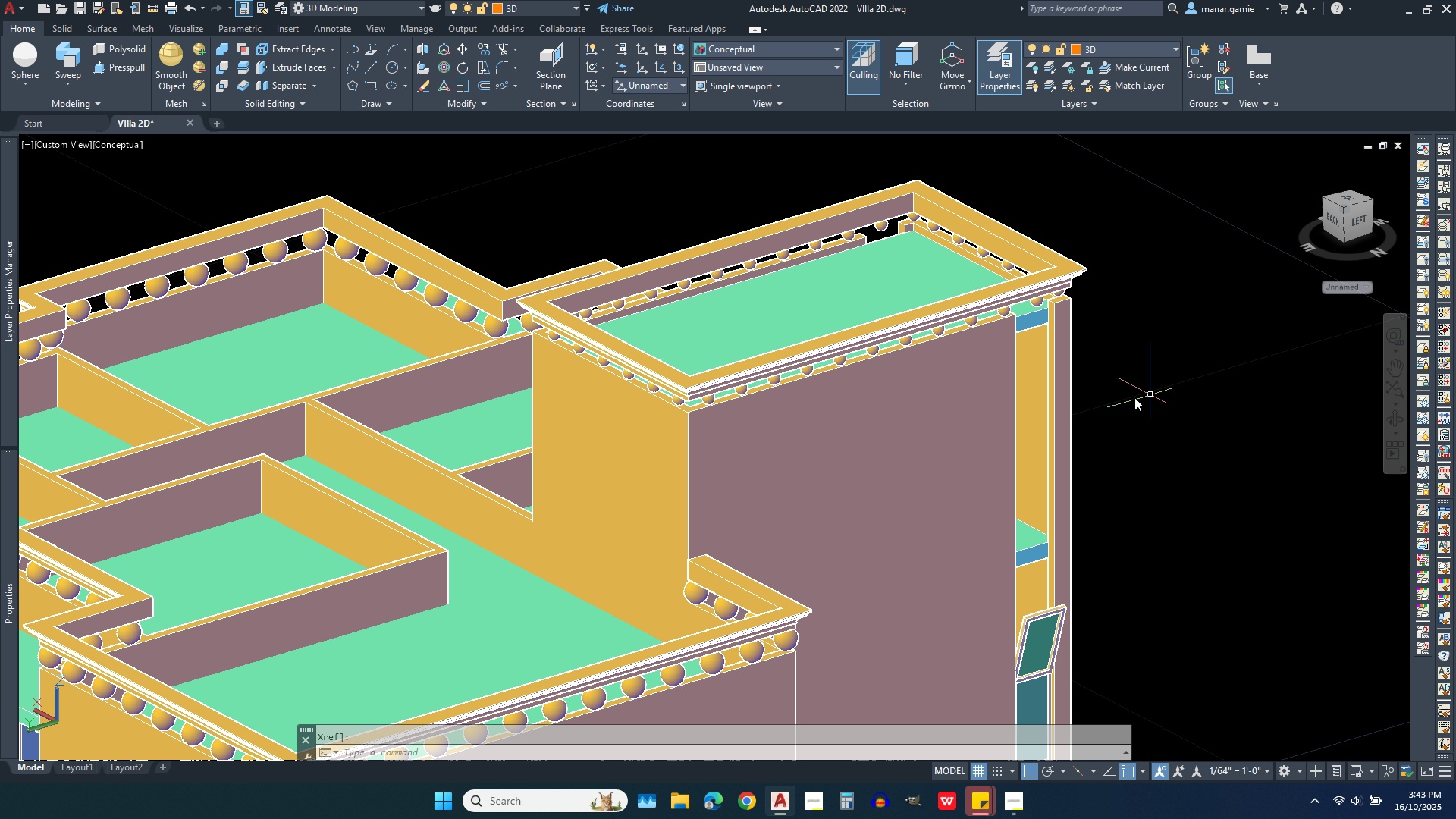 
scroll: coordinate [1129, 397], scroll_direction: down, amount: 3.0
 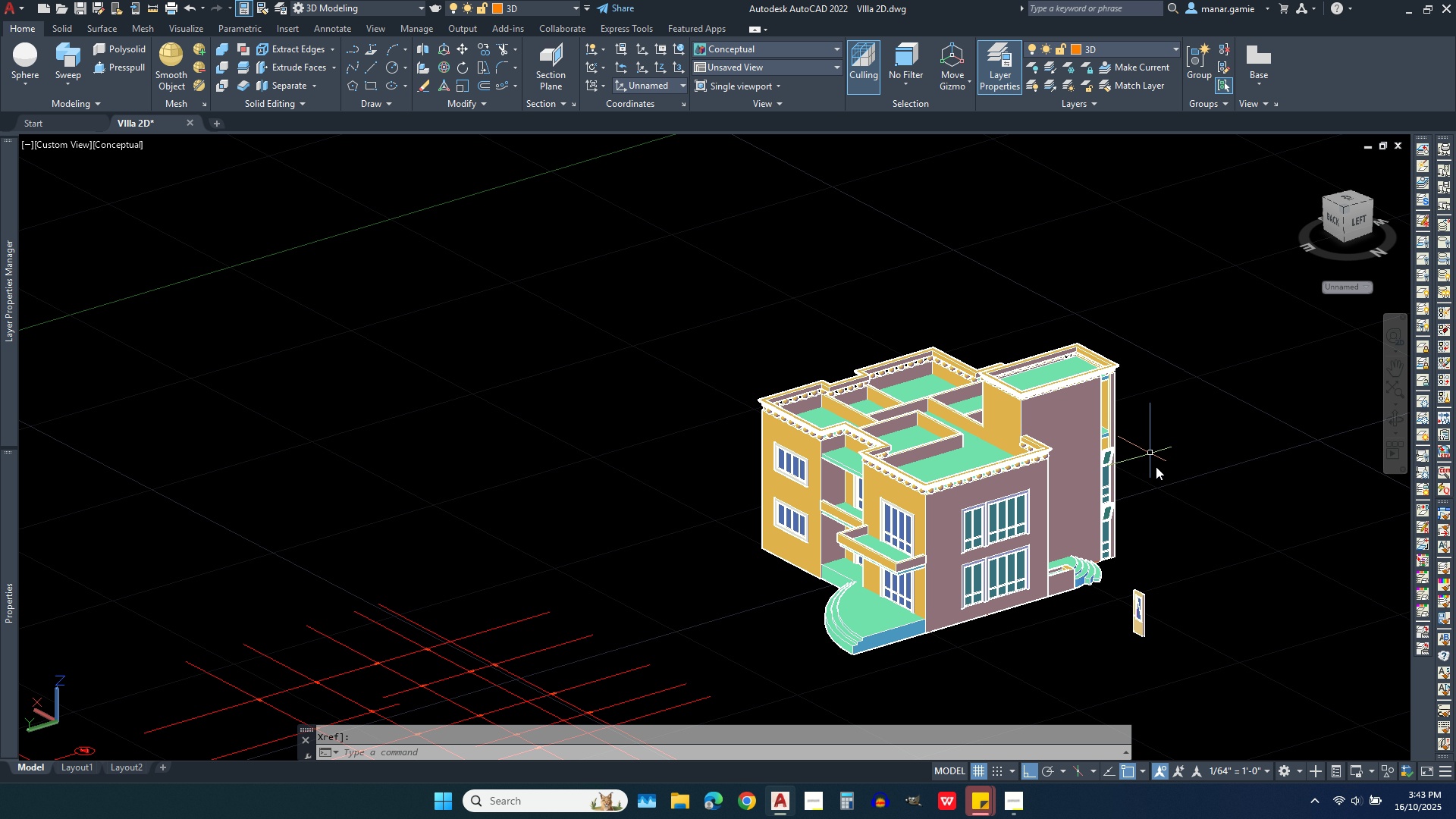 
scroll: coordinate [1161, 496], scroll_direction: up, amount: 2.0
 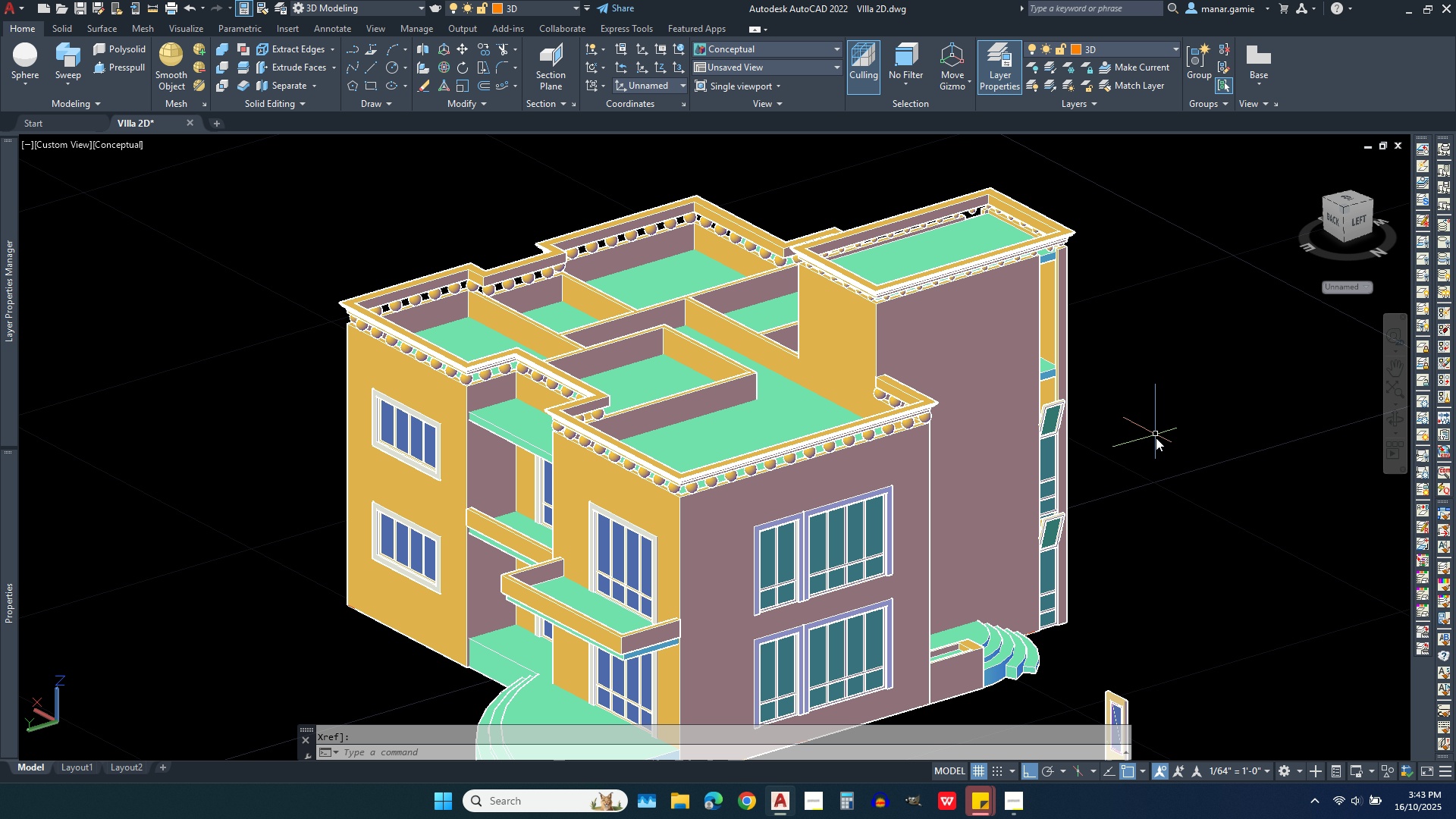 
wait(5.03)
 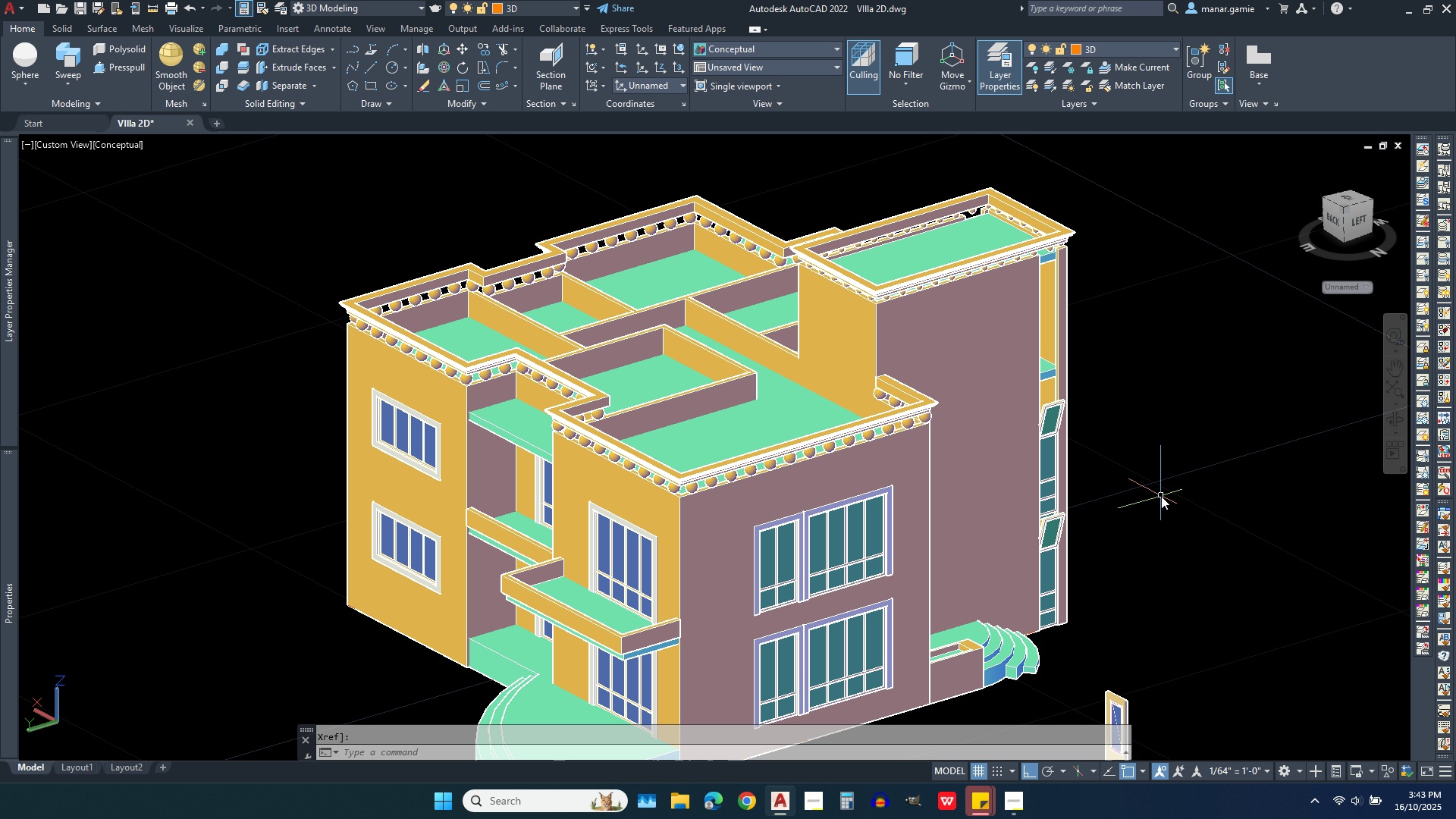 
scroll: coordinate [1079, 528], scroll_direction: up, amount: 3.0
 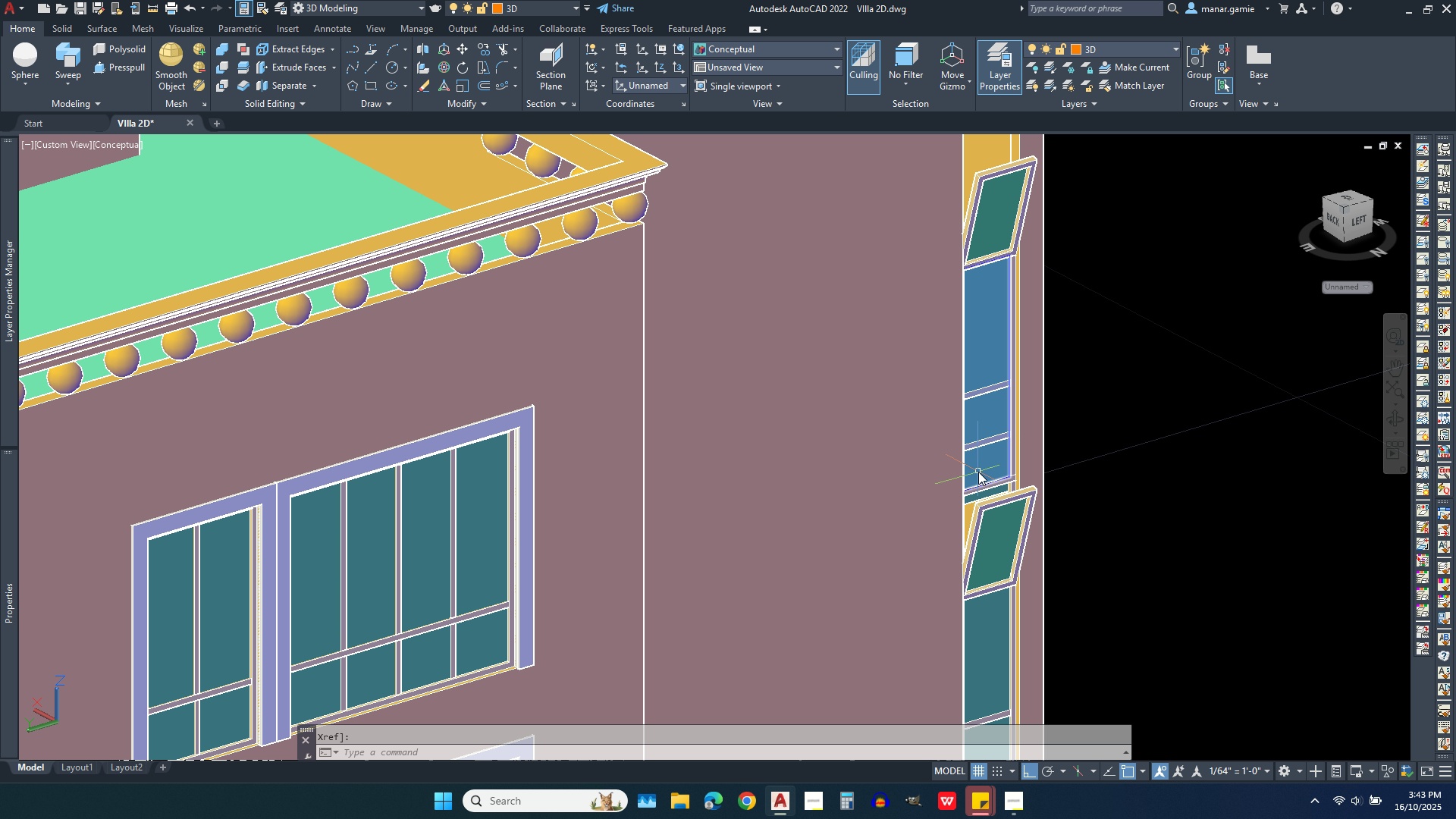 
scroll: coordinate [1028, 441], scroll_direction: down, amount: 1.0
 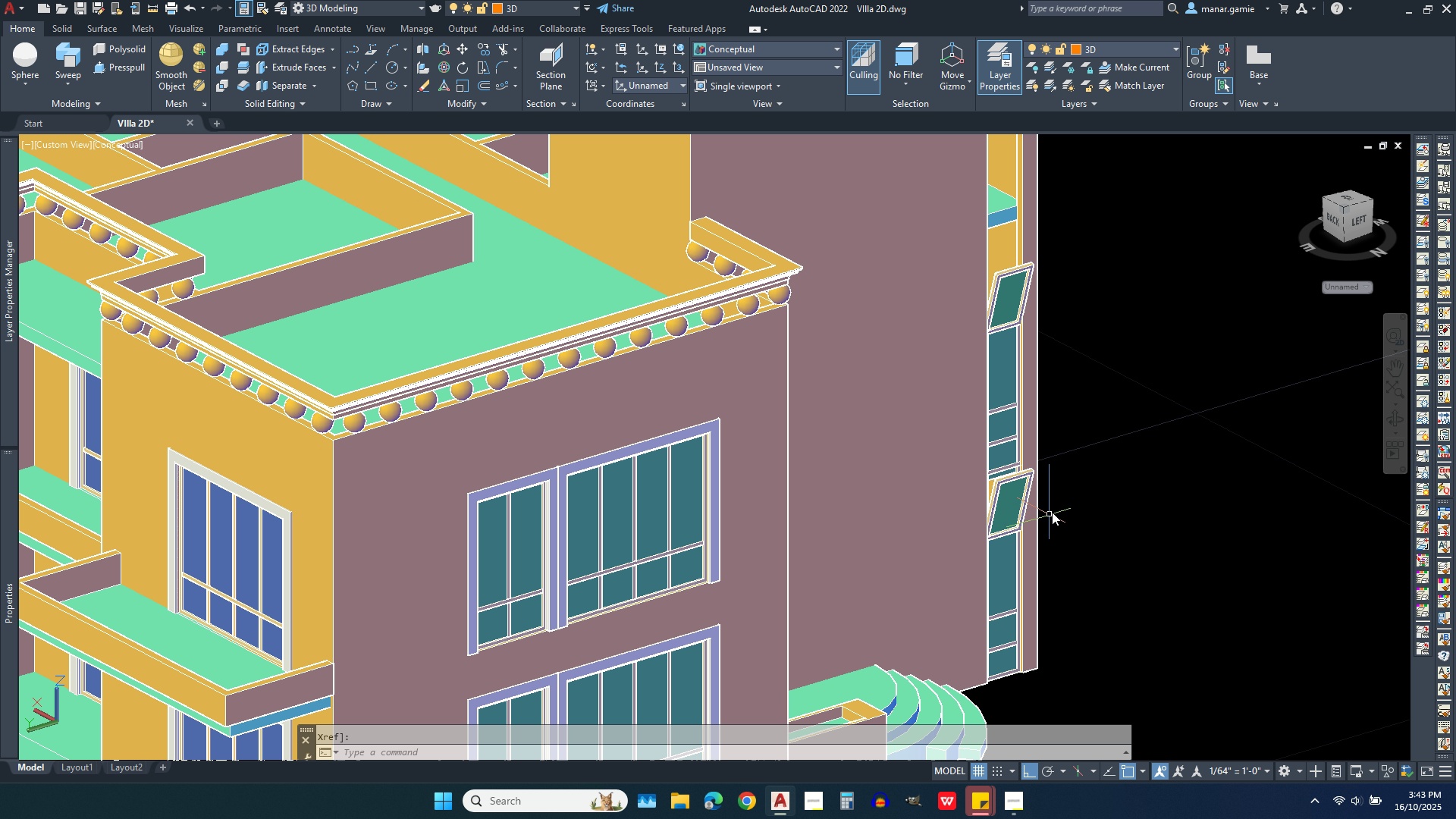 
scroll: coordinate [965, 467], scroll_direction: up, amount: 4.0
 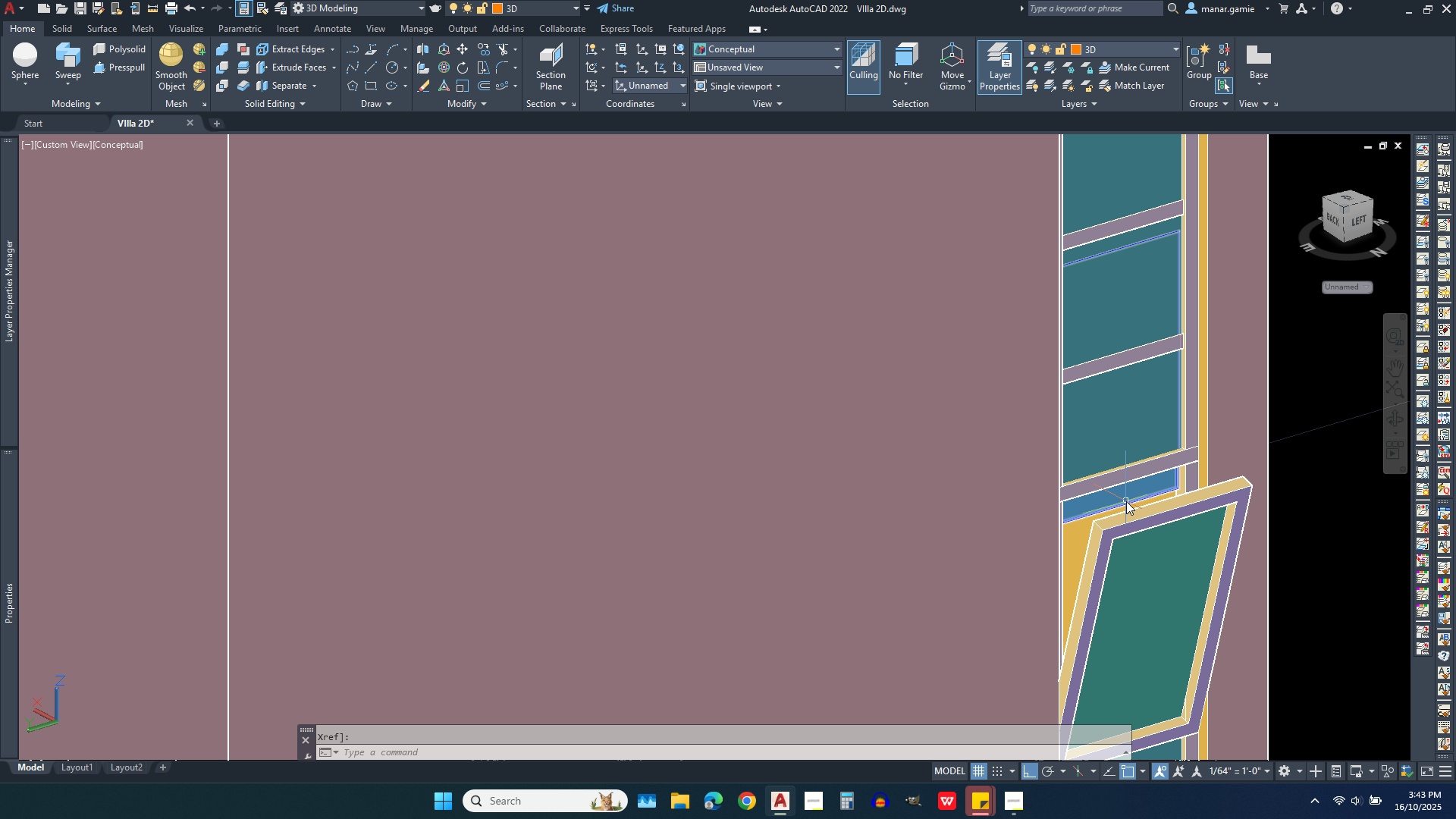 
wait(5.47)
 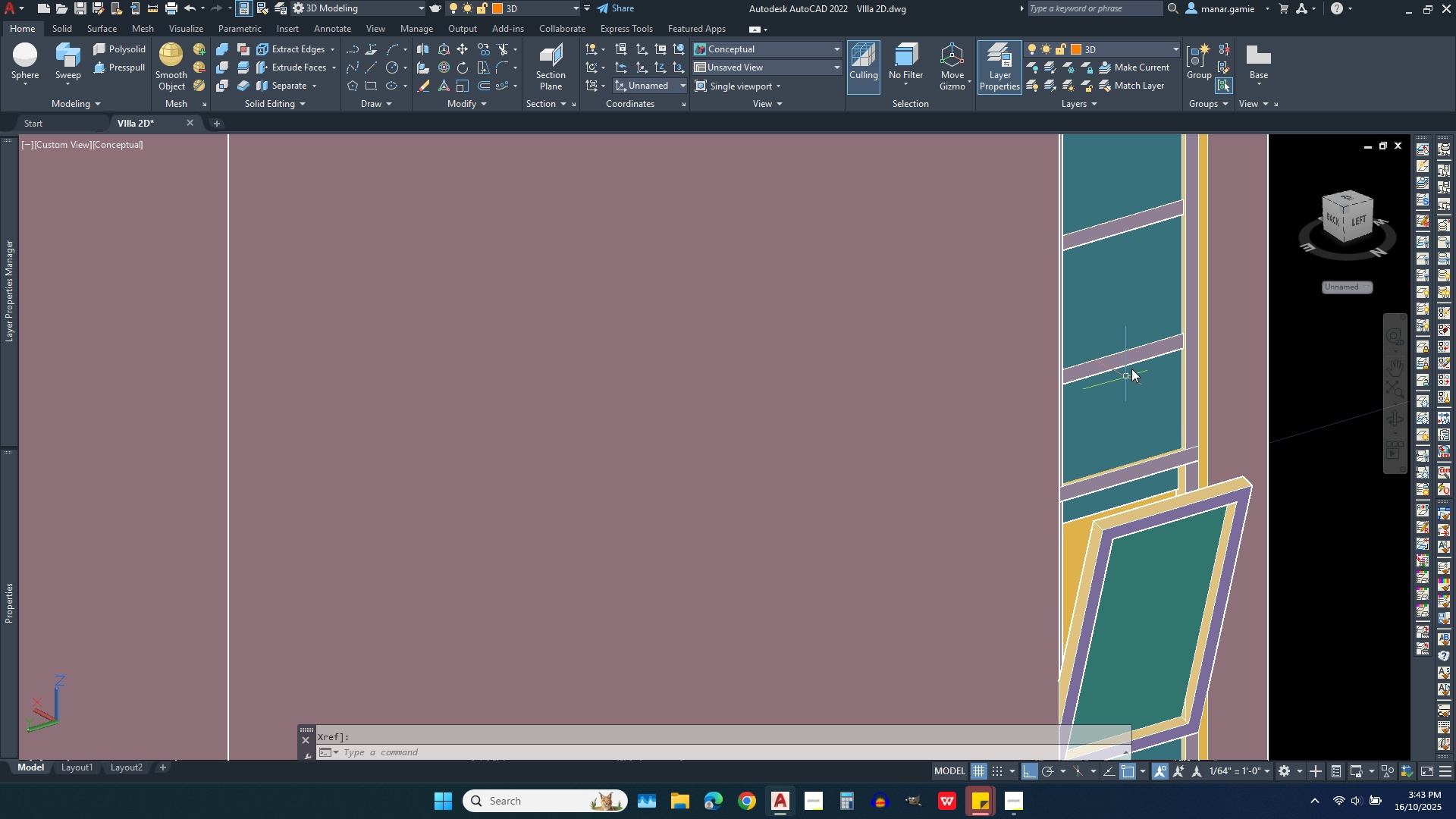 
left_click([1124, 496])
 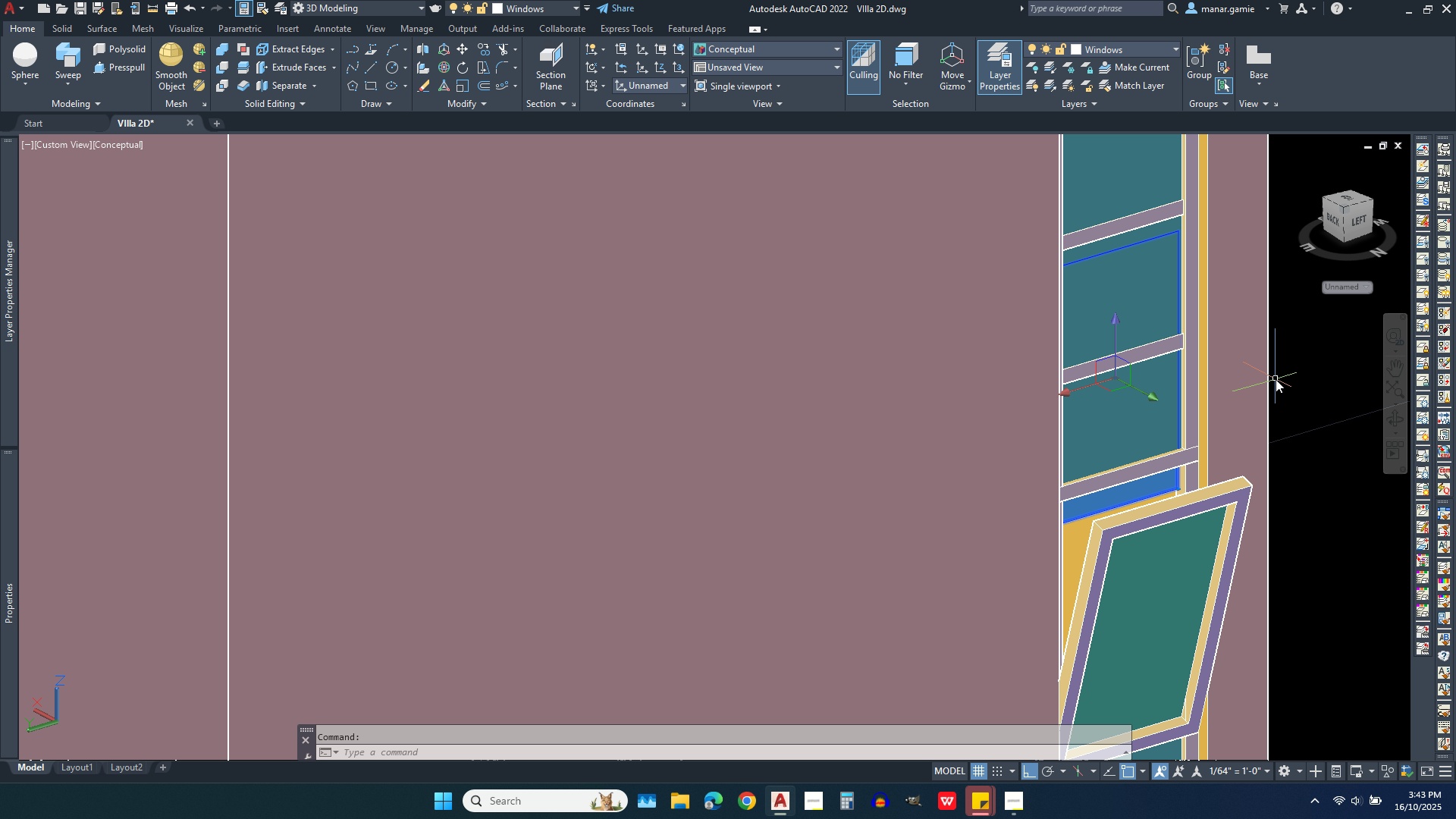 
scroll: coordinate [1251, 397], scroll_direction: down, amount: 1.0
 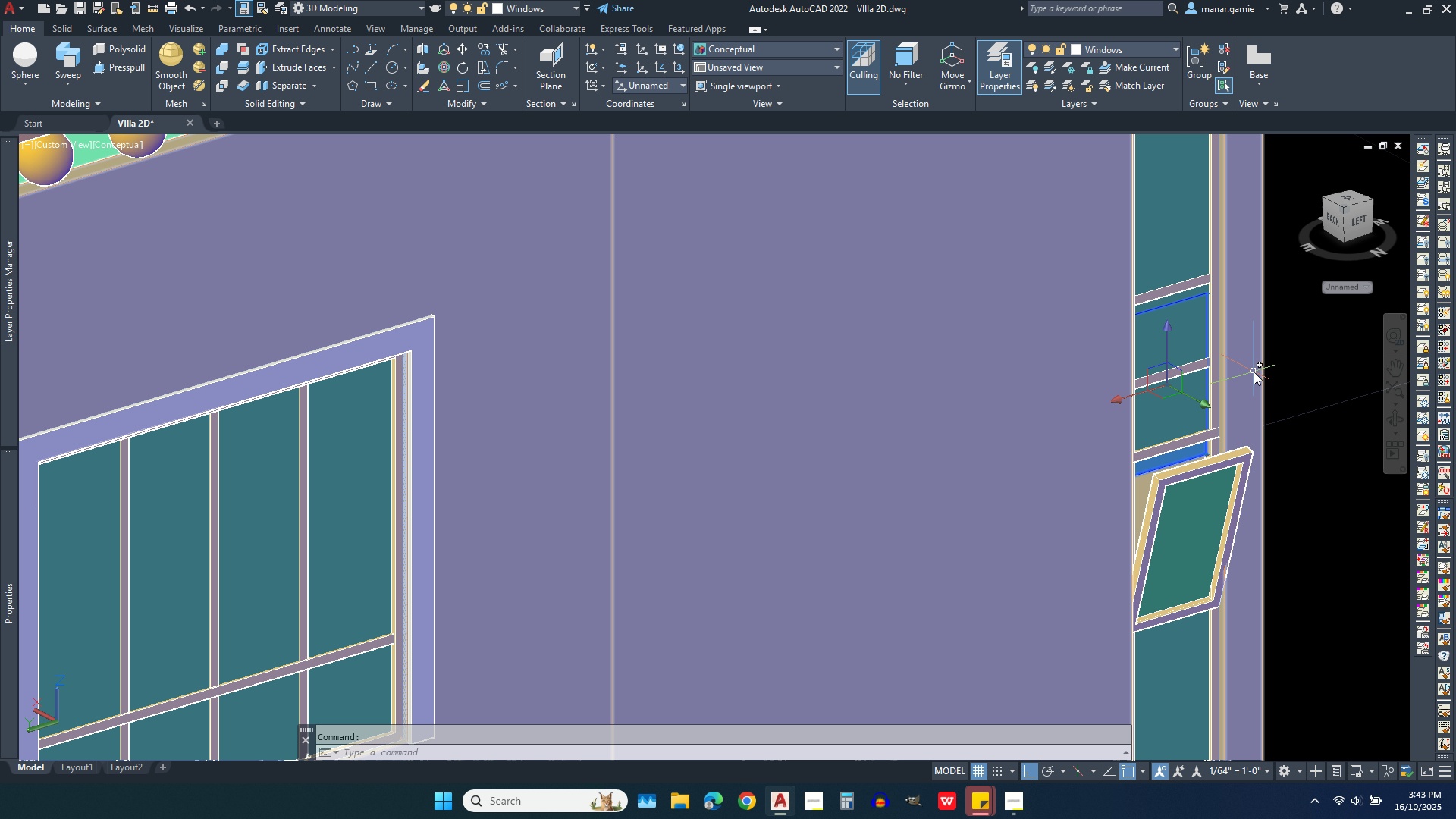 
key(Delete)
 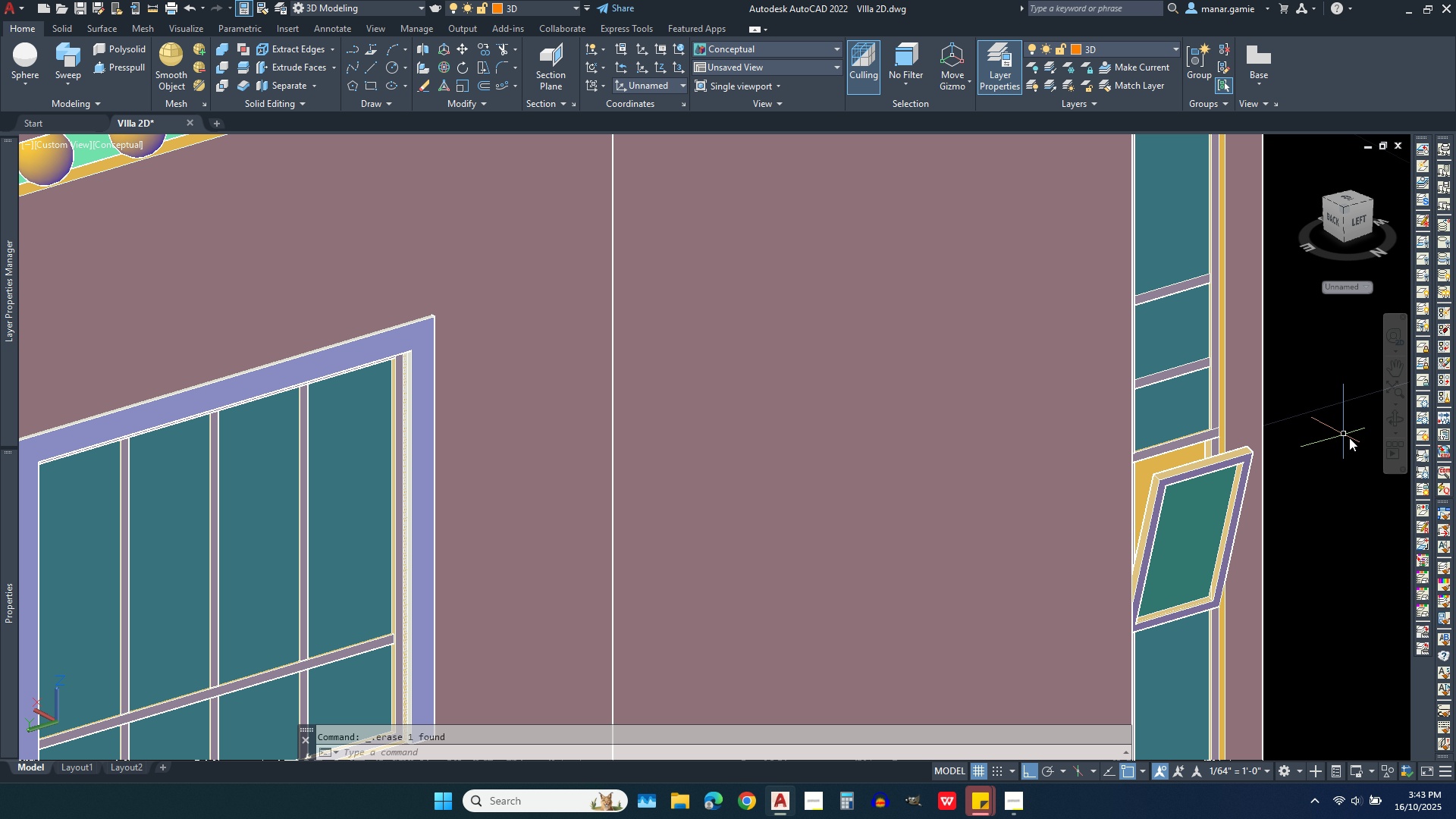 
left_click([1400, 419])
 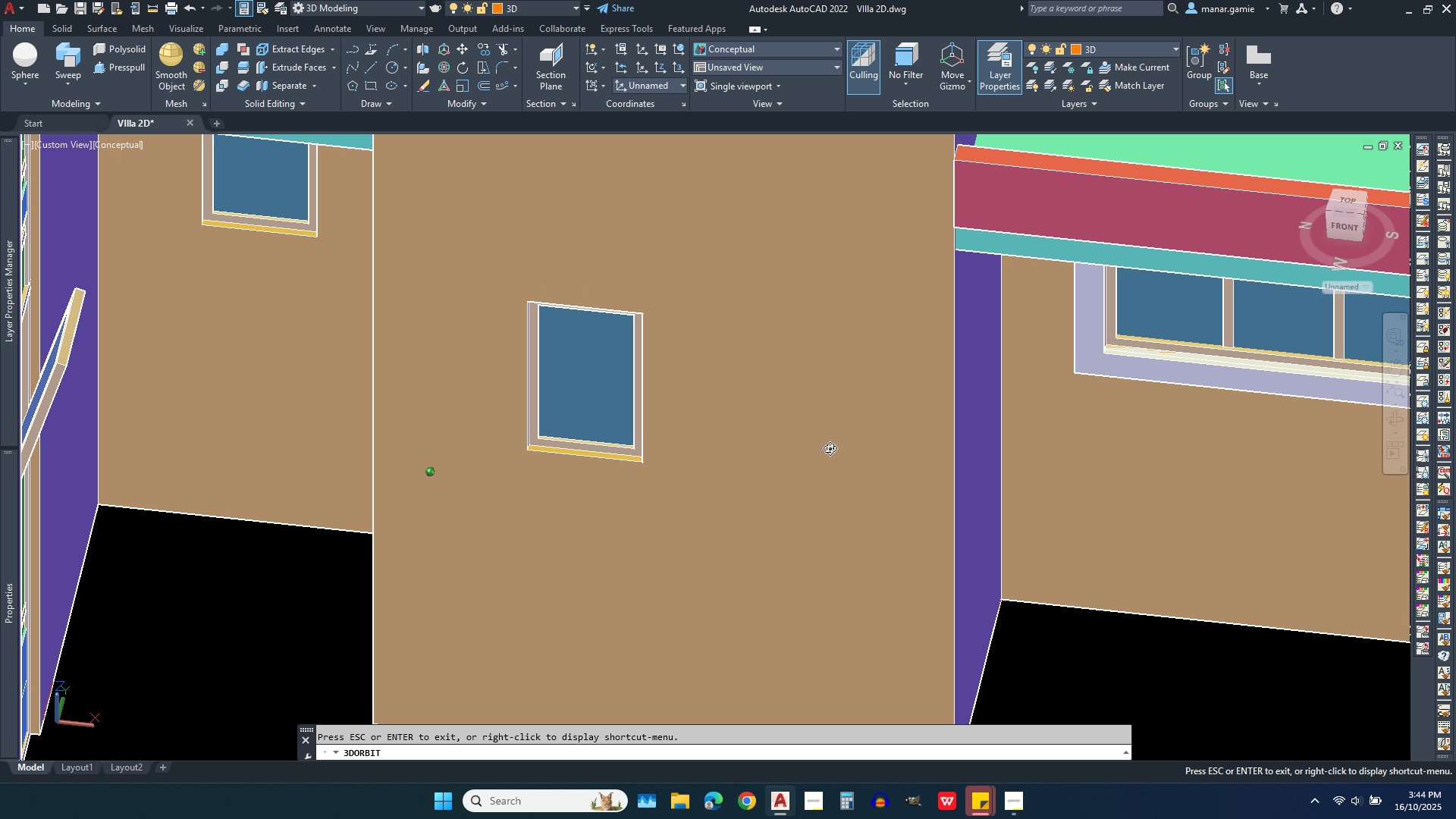 
scroll: coordinate [521, 546], scroll_direction: down, amount: 10.0
 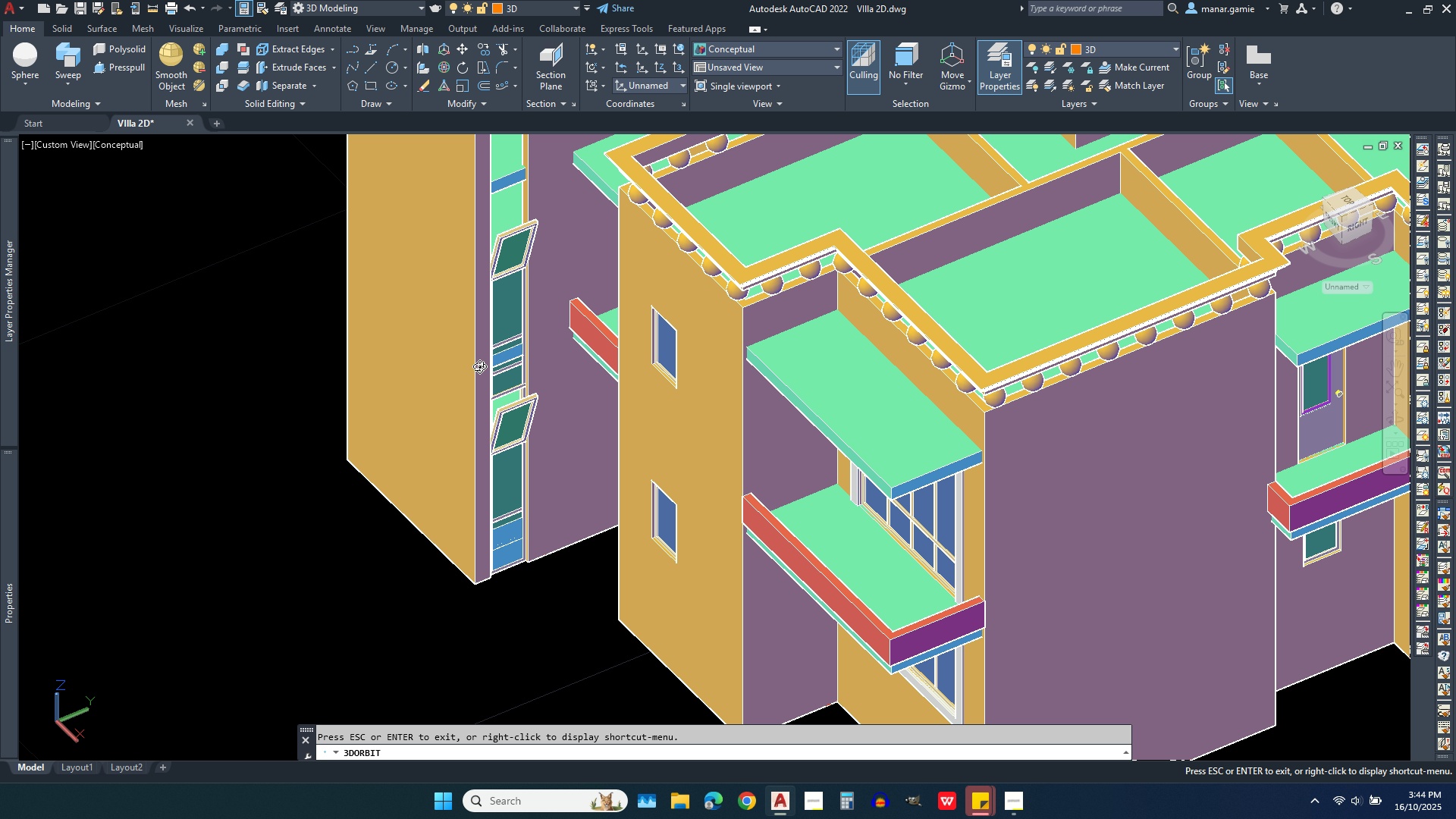 
scroll: coordinate [497, 406], scroll_direction: up, amount: 16.0
 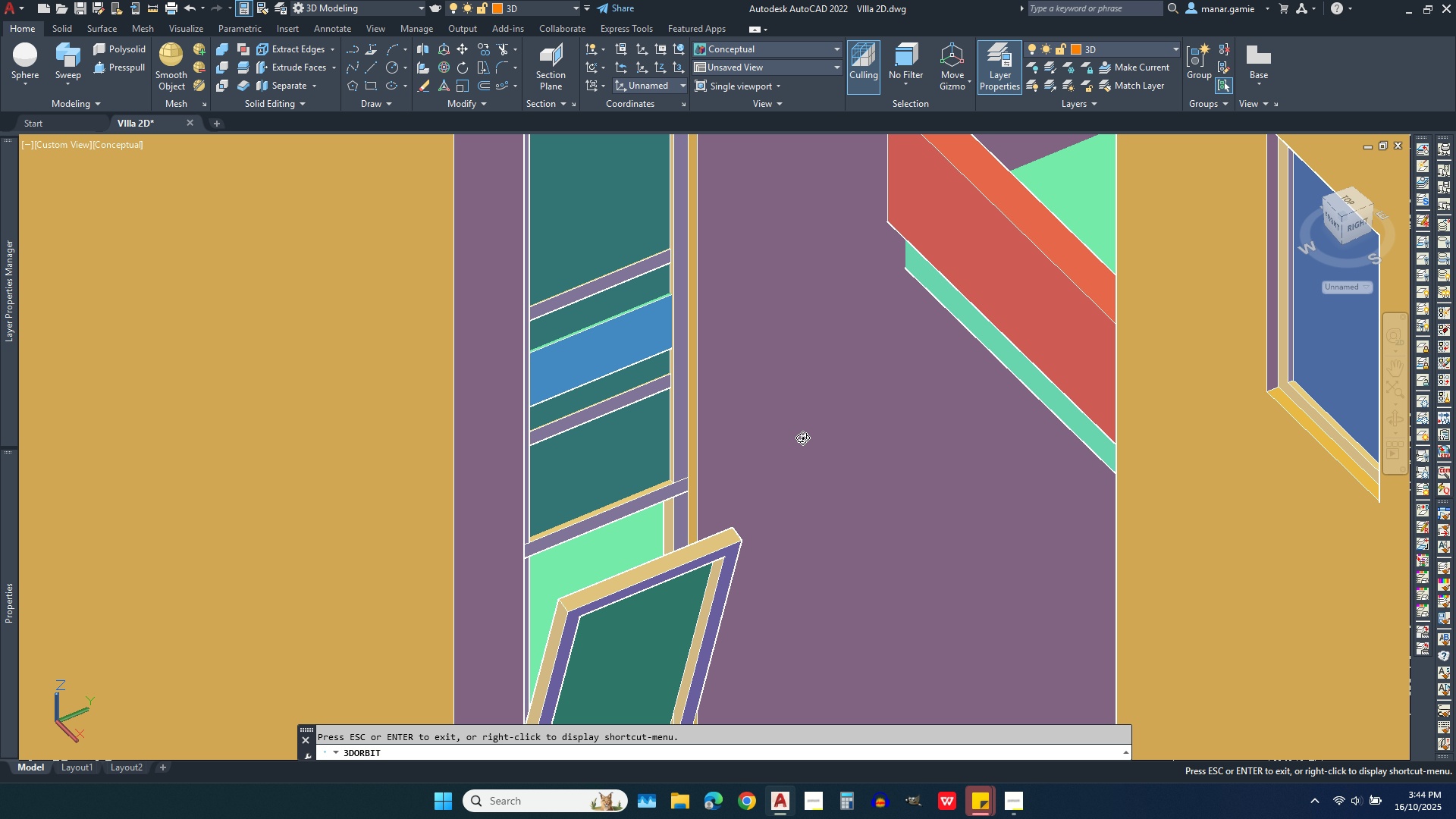 
key(Escape)
 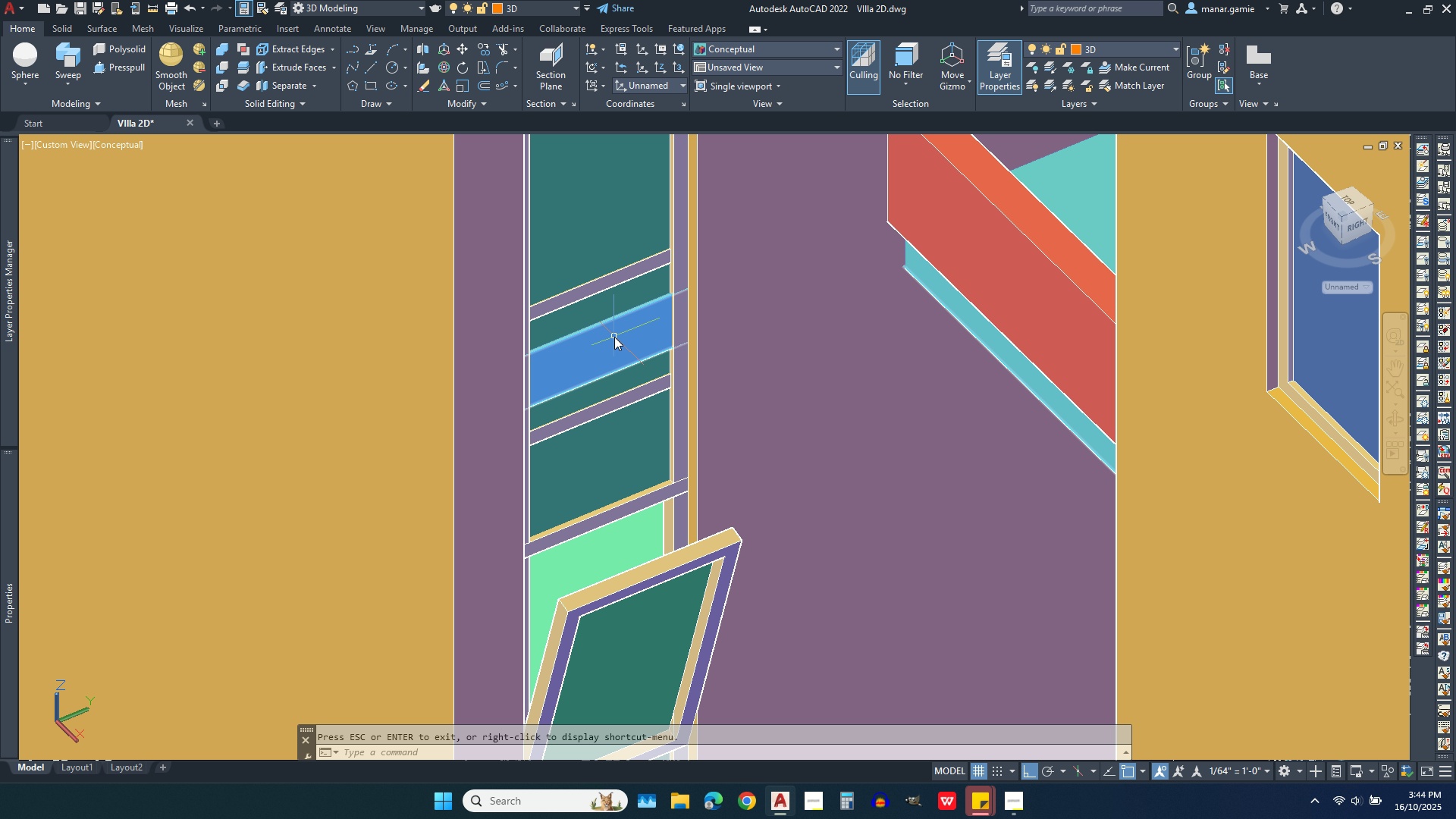 
left_click([614, 337])
 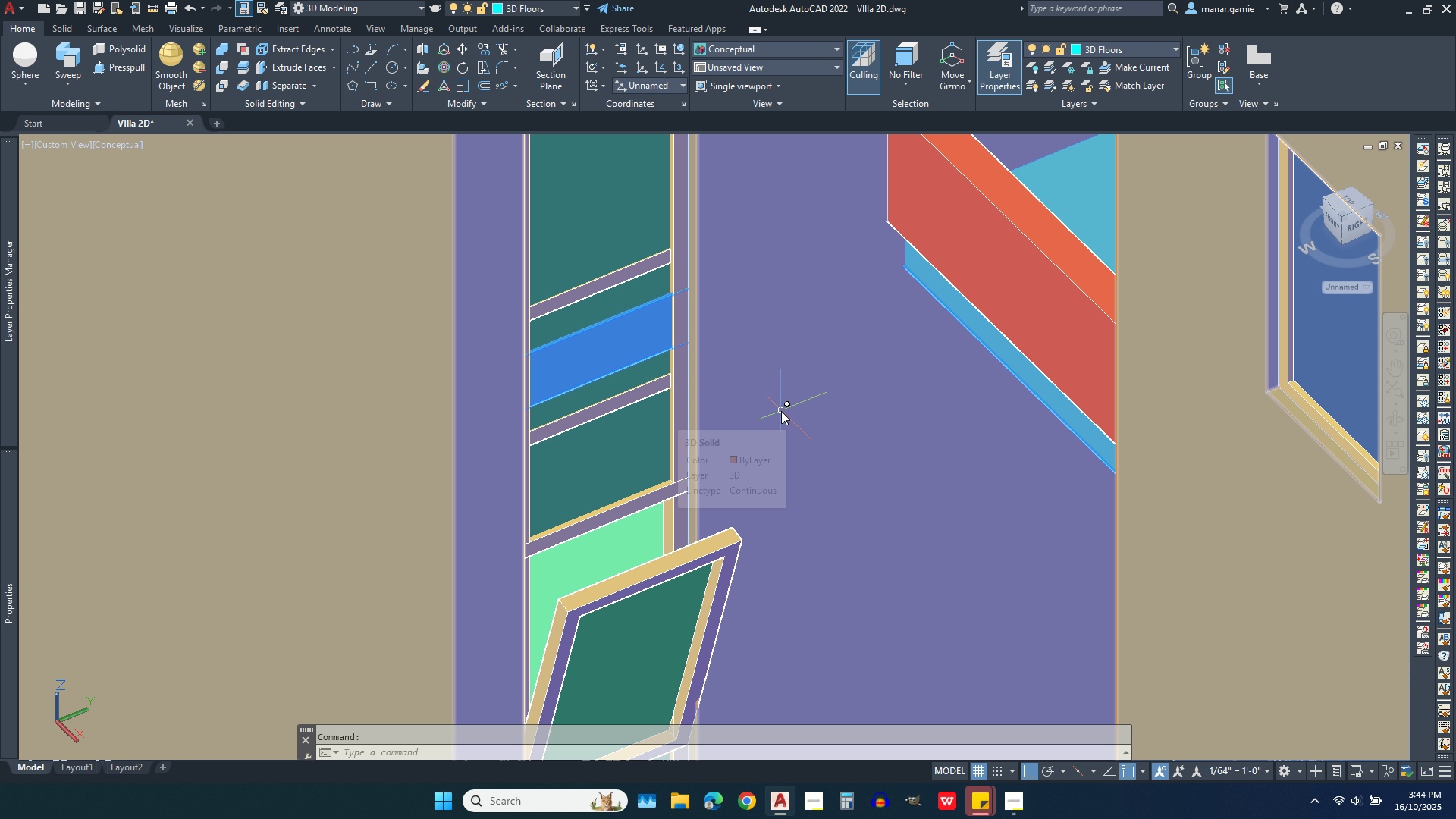 
key(Escape)
 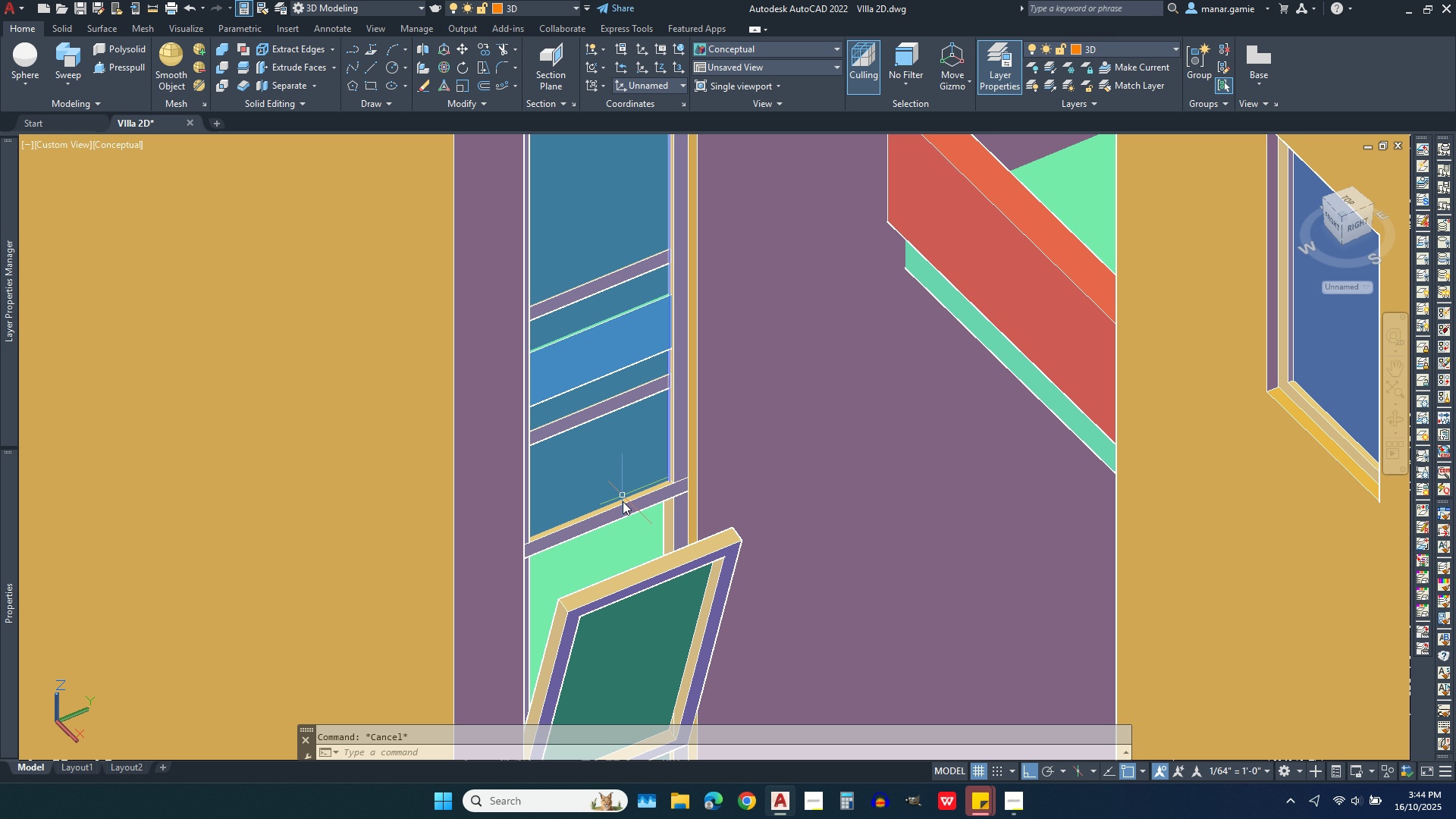 
scroll: coordinate [683, 530], scroll_direction: down, amount: 4.0
 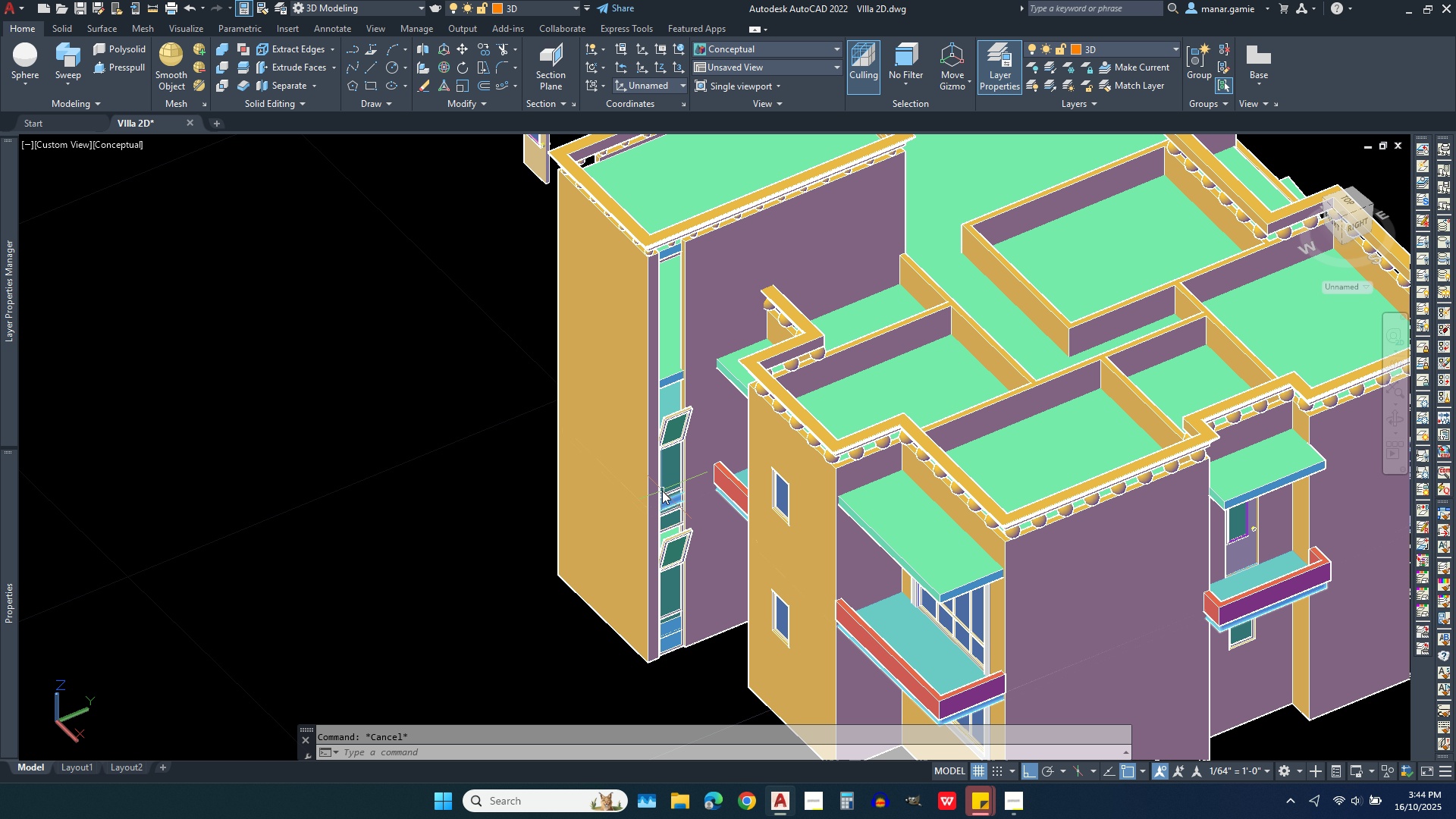 
scroll: coordinate [664, 430], scroll_direction: up, amount: 3.0
 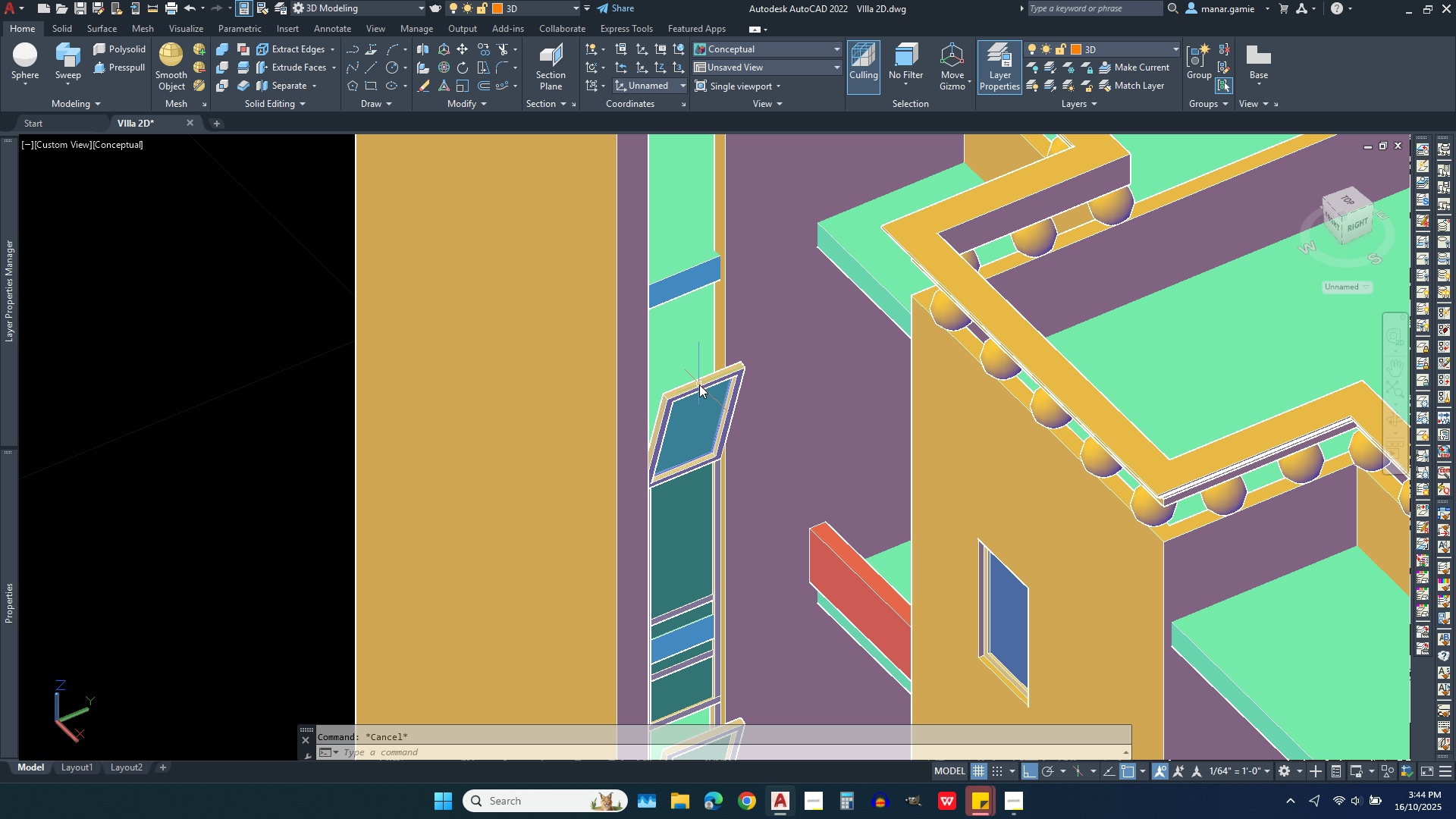 
scroll: coordinate [701, 363], scroll_direction: down, amount: 2.0
 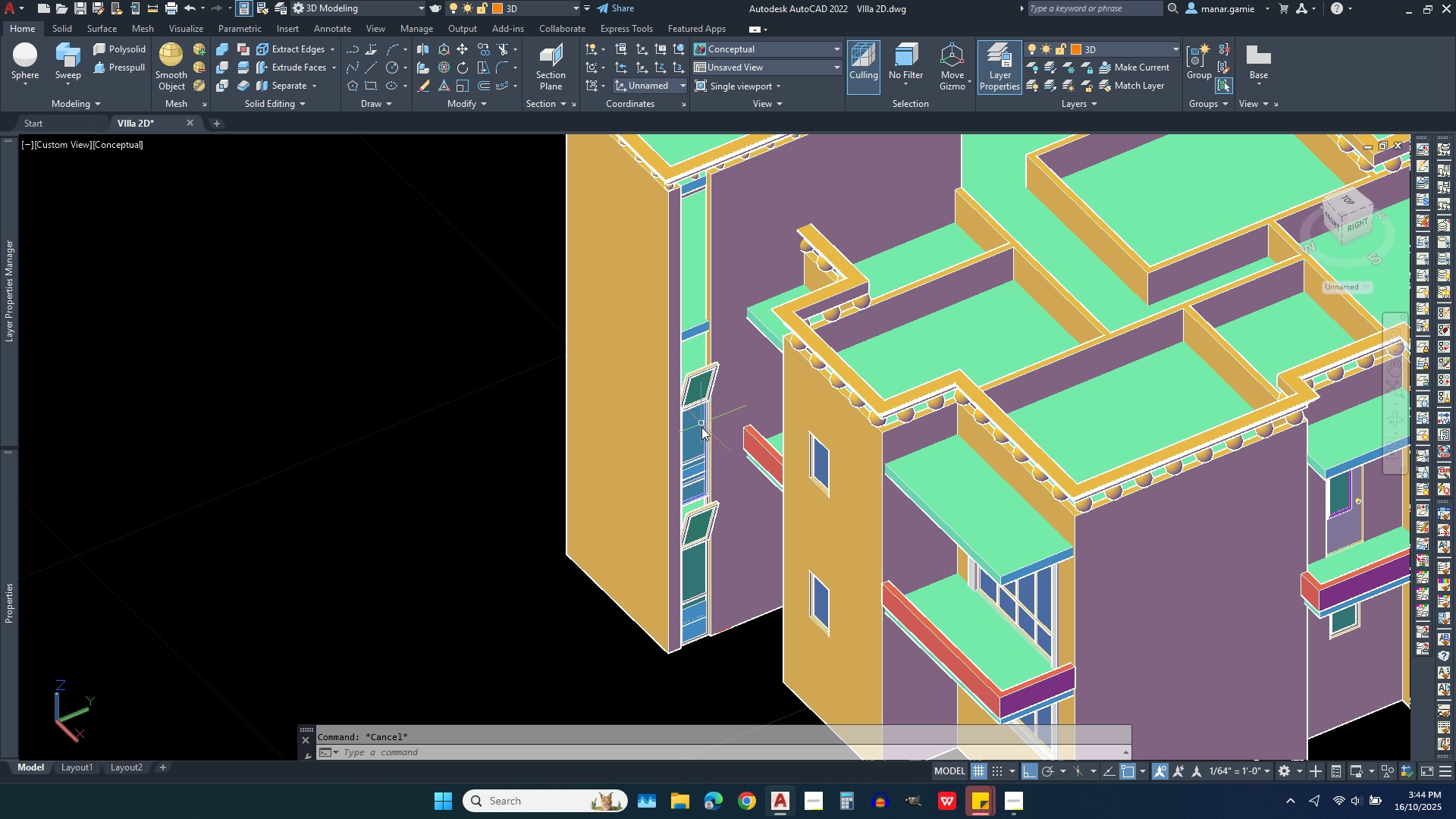 
scroll: coordinate [697, 443], scroll_direction: up, amount: 2.0
 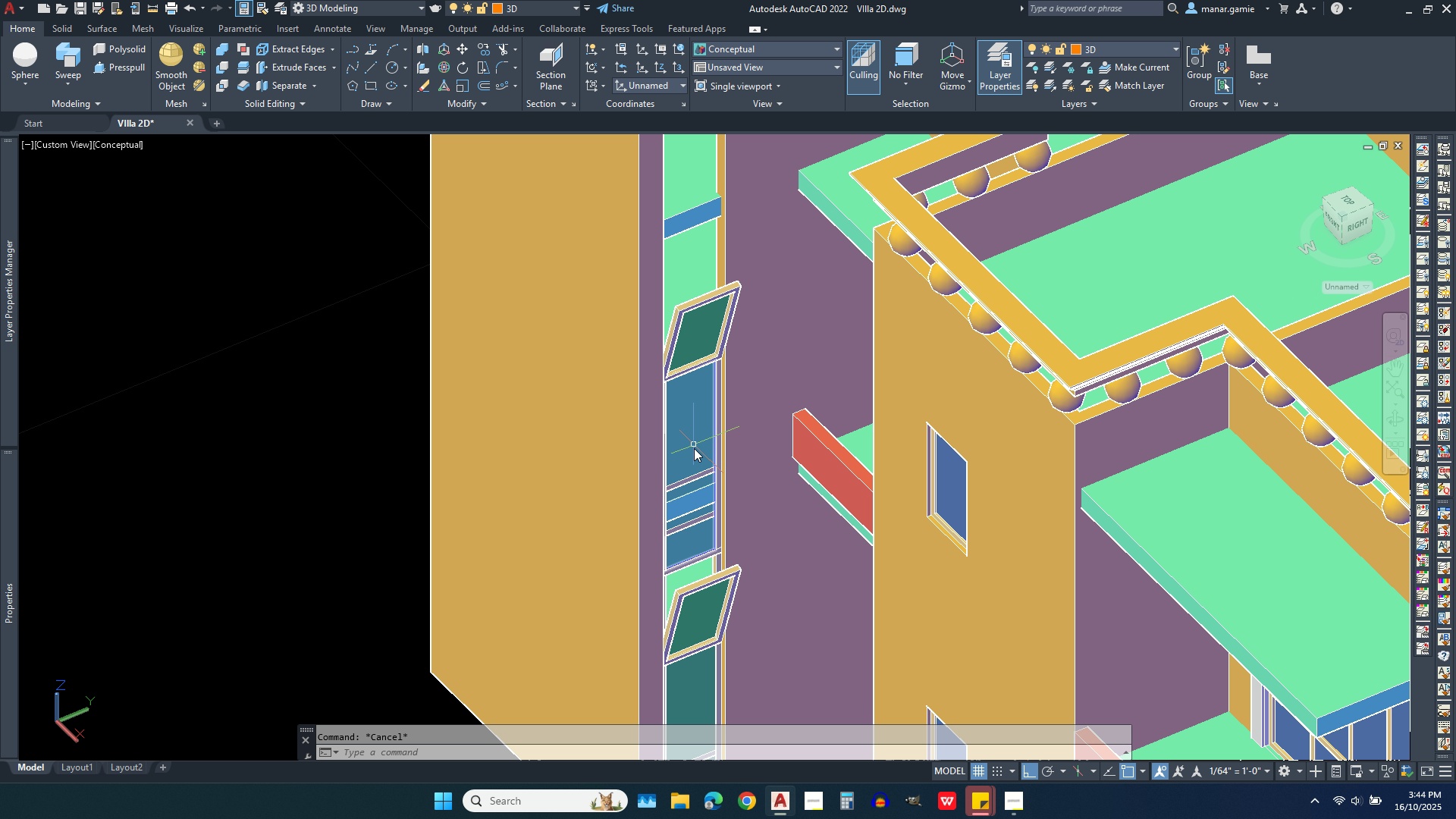 
mouse_move([696, 438])
 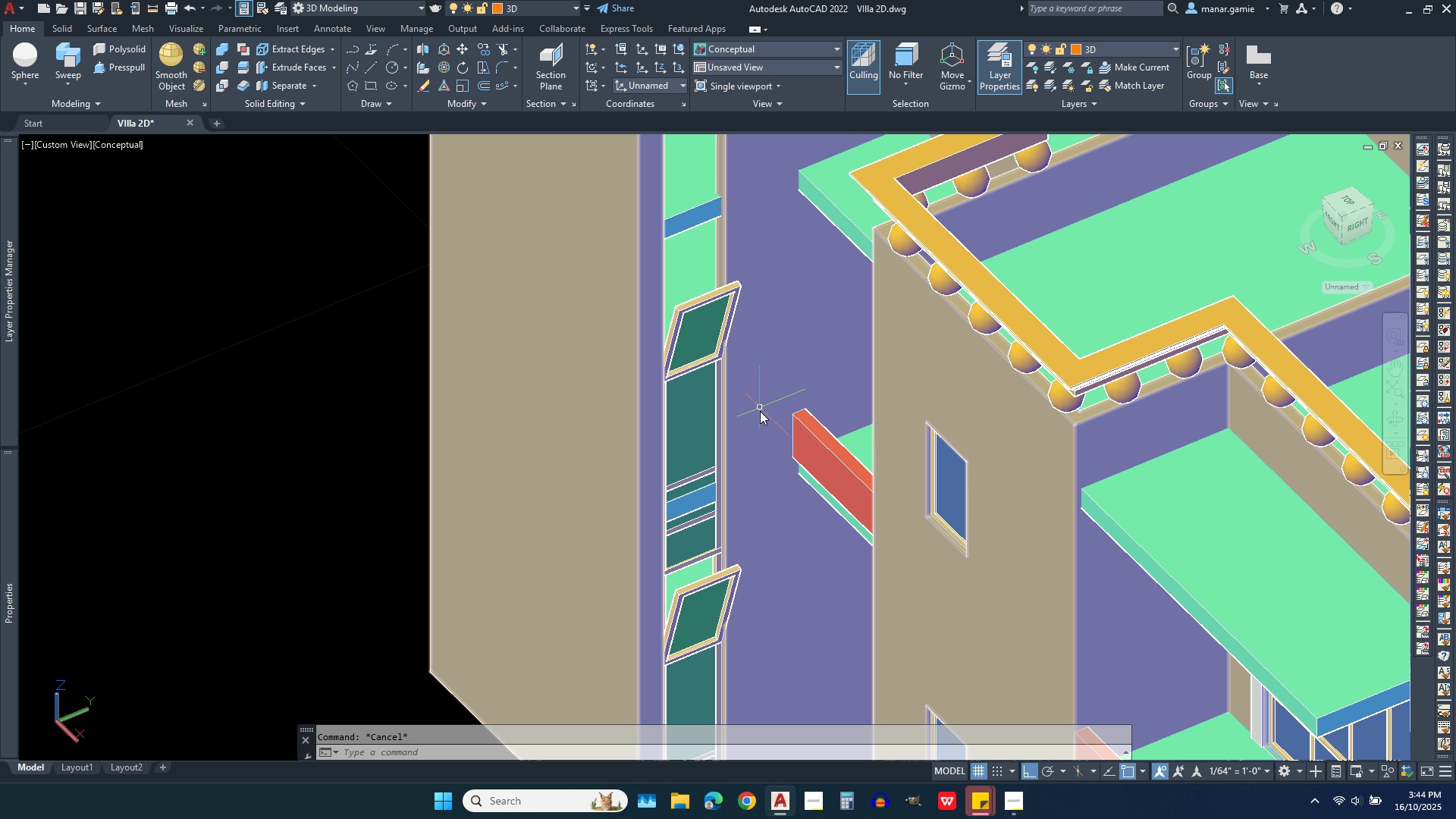 
scroll: coordinate [770, 448], scroll_direction: down, amount: 1.0
 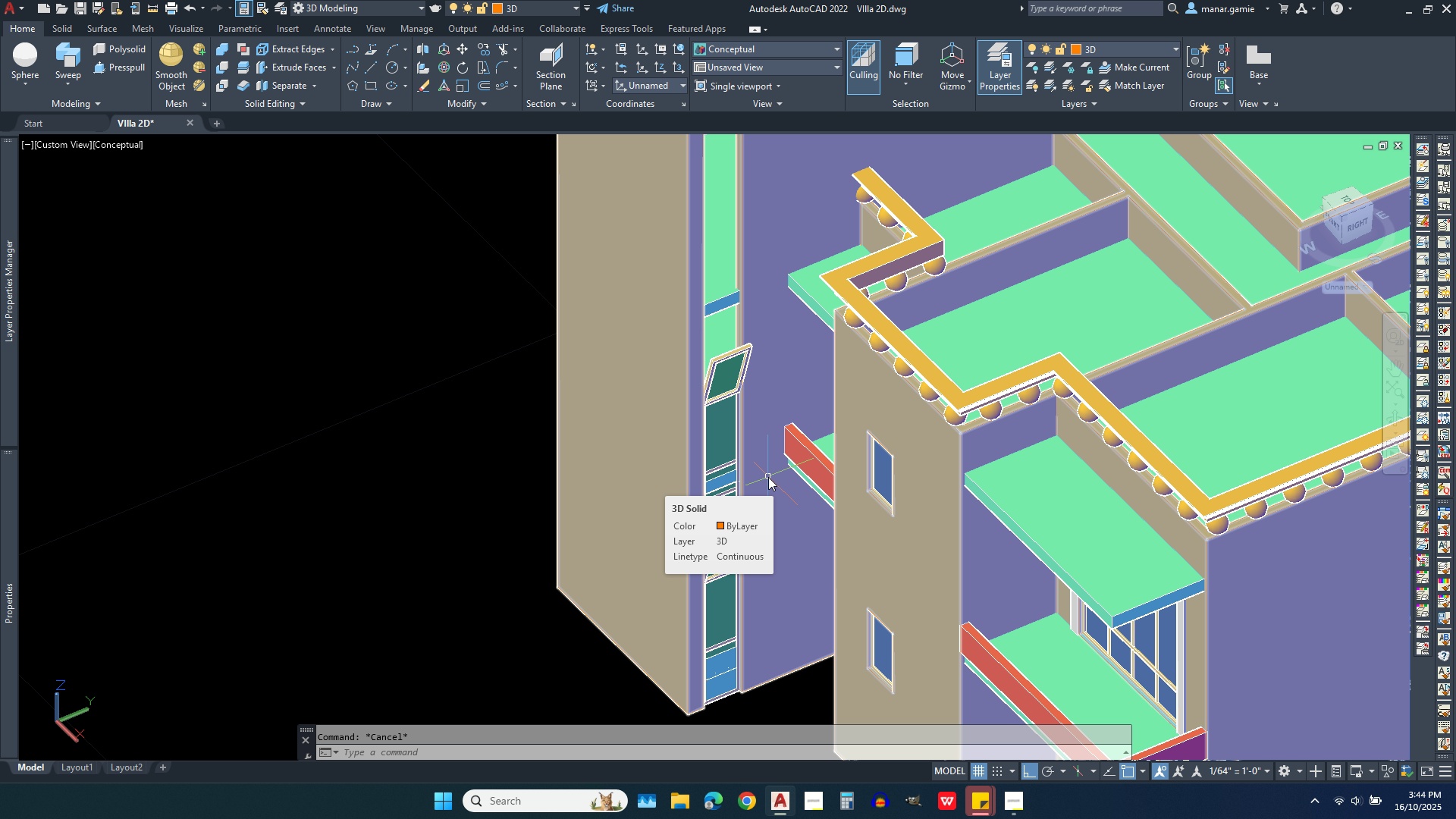 
wait(8.71)
 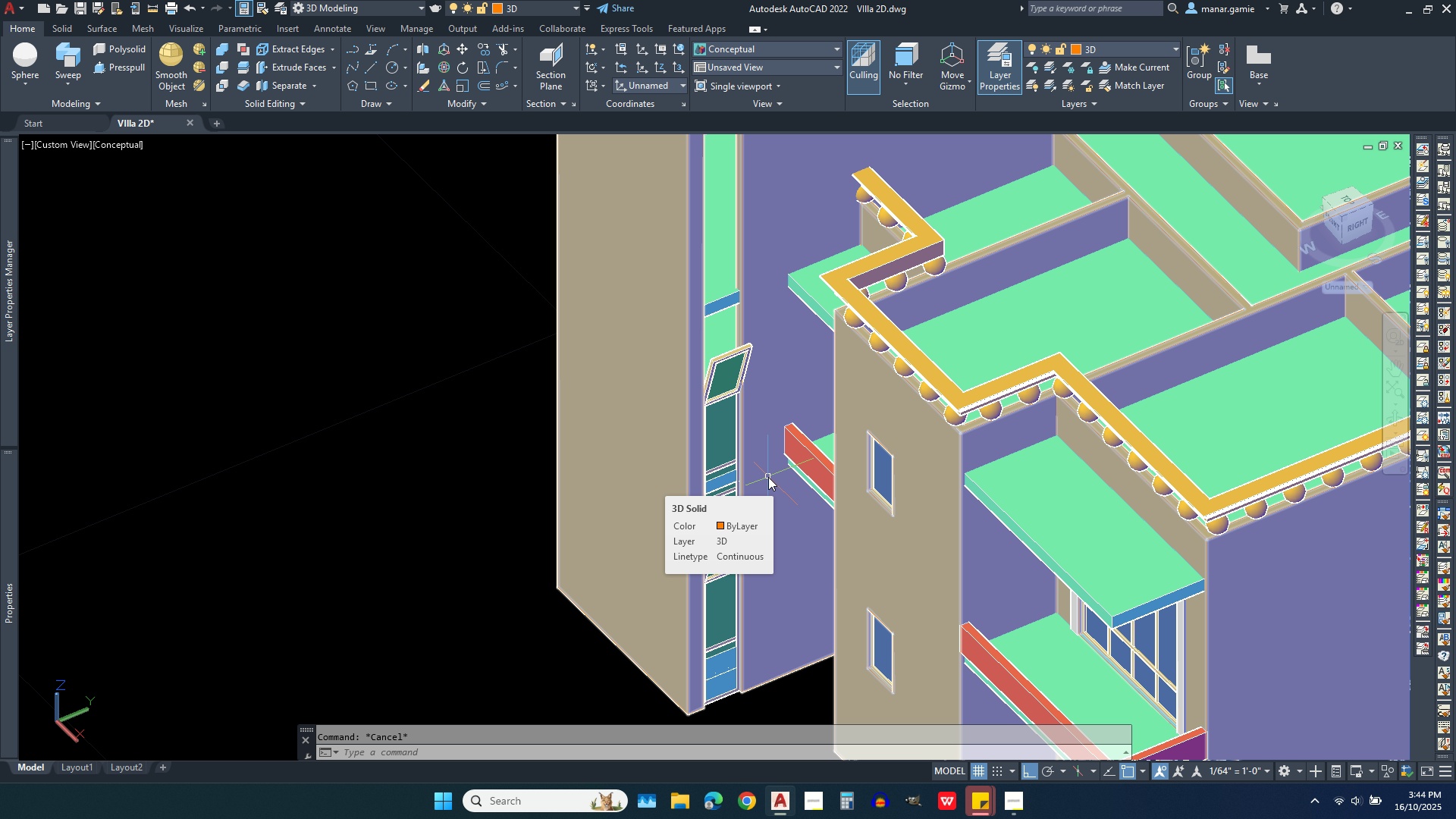 
left_click([1398, 422])
 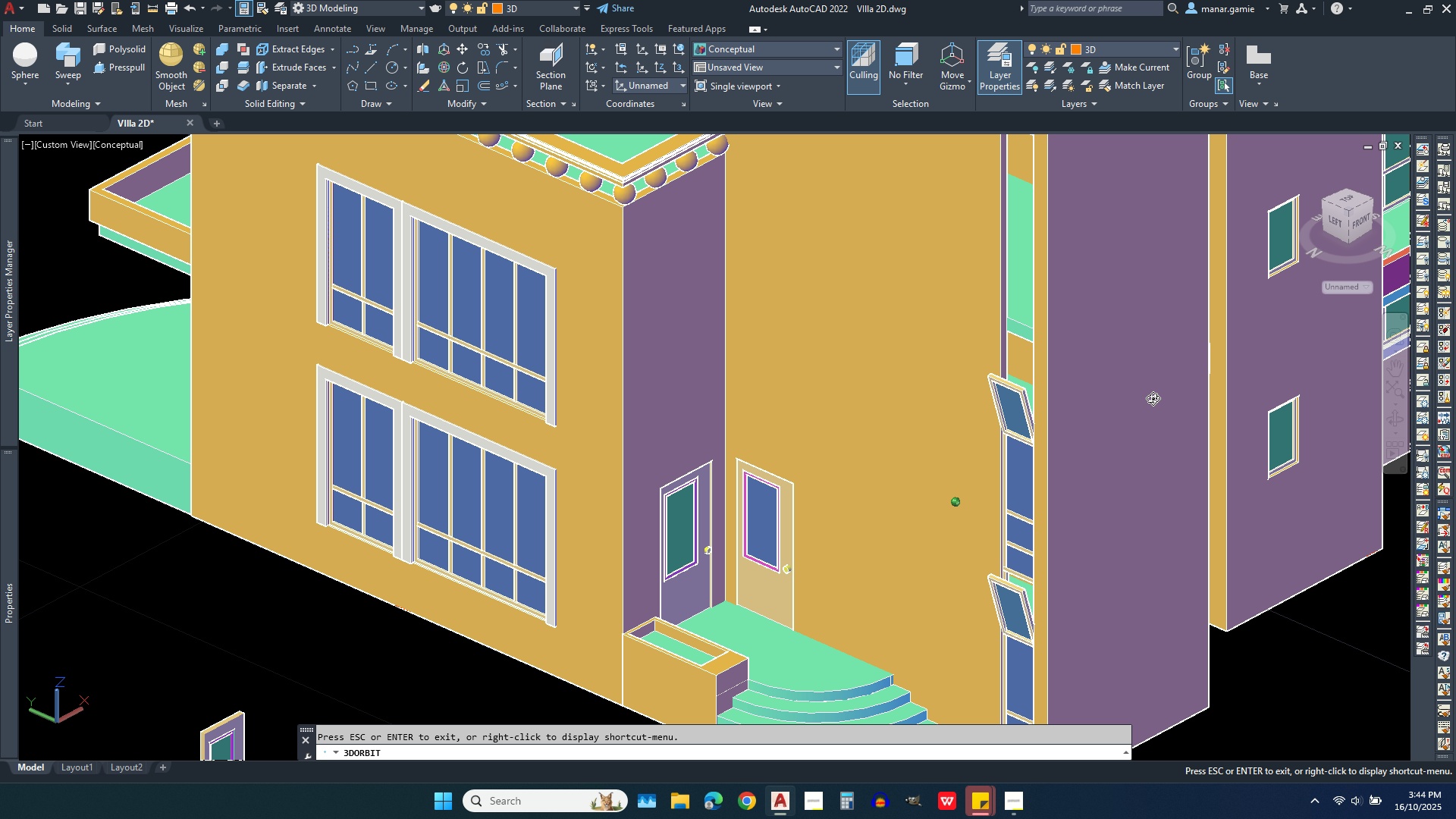 
wait(8.23)
 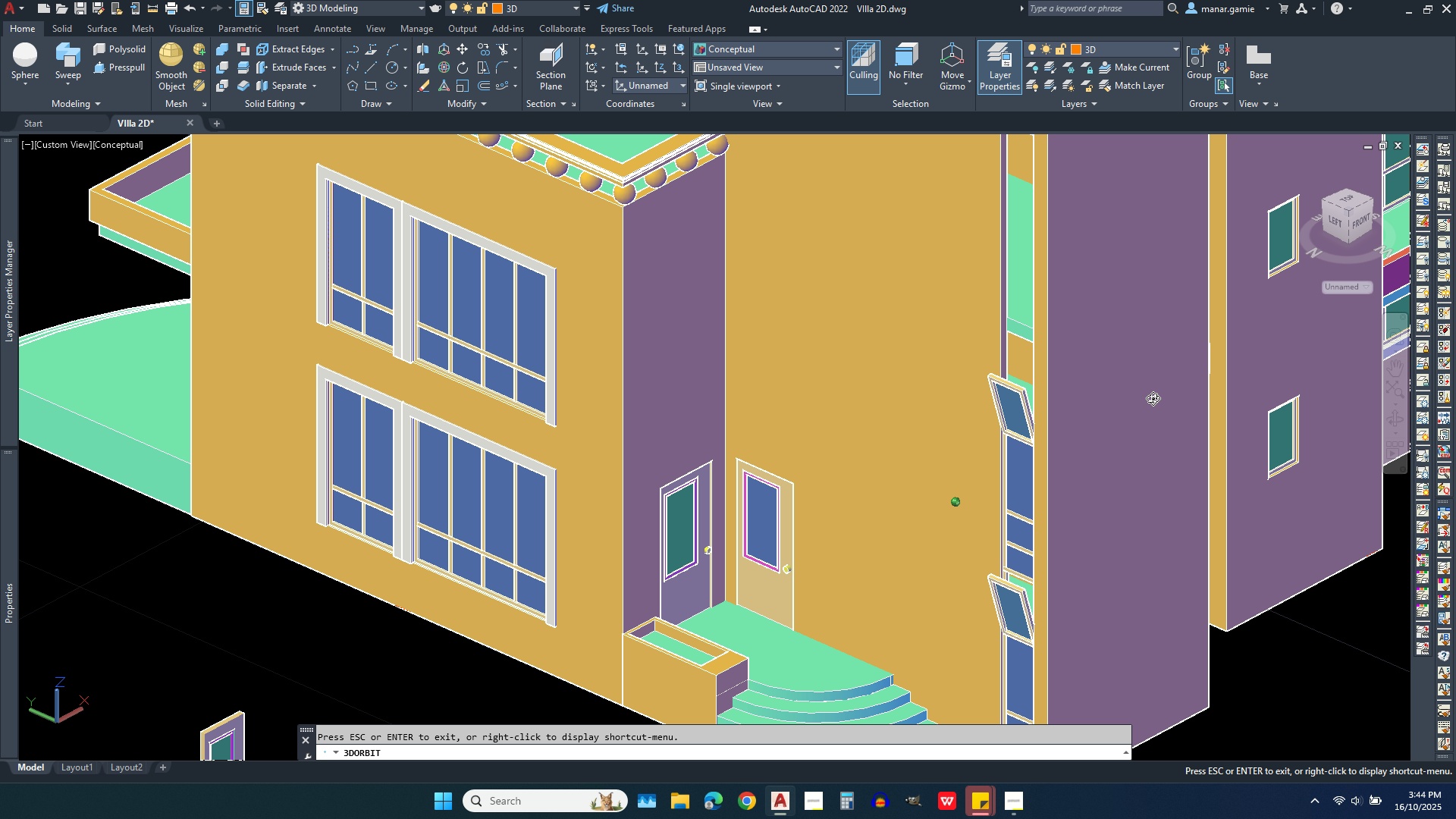 
scroll: coordinate [1073, 430], scroll_direction: down, amount: 3.0
 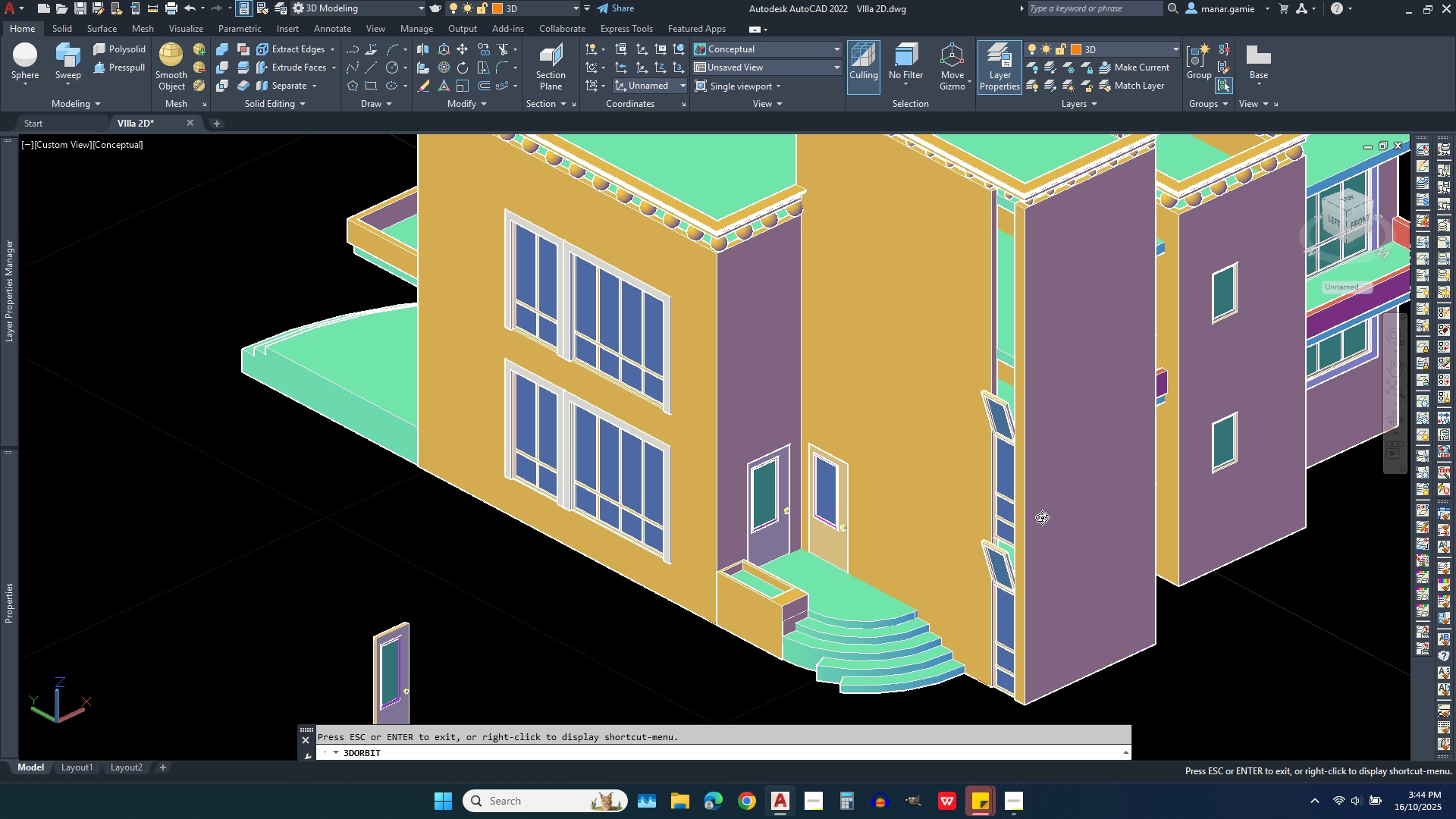 
scroll: coordinate [1037, 528], scroll_direction: up, amount: 2.0
 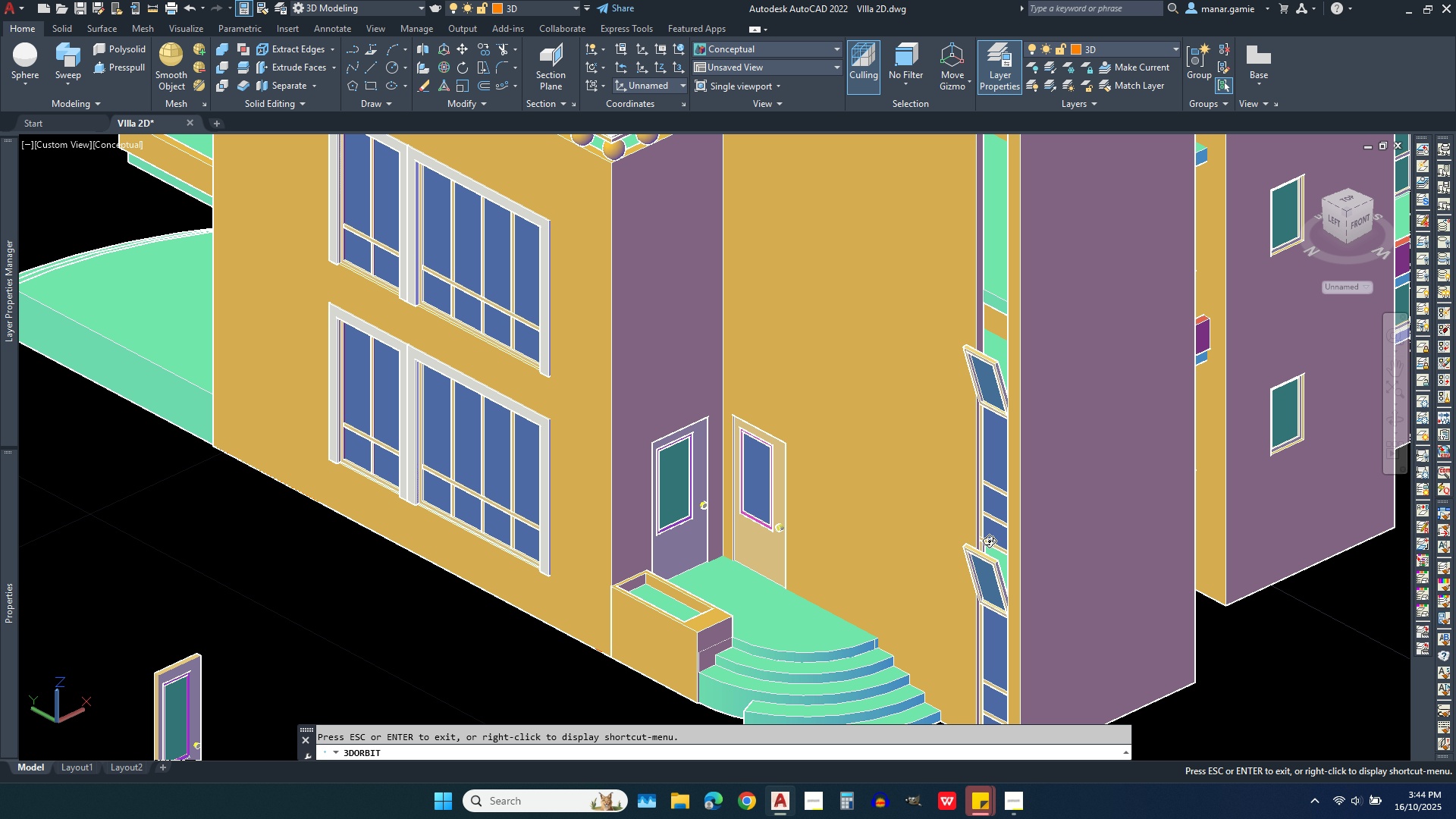 
scroll: coordinate [1063, 398], scroll_direction: down, amount: 3.0
 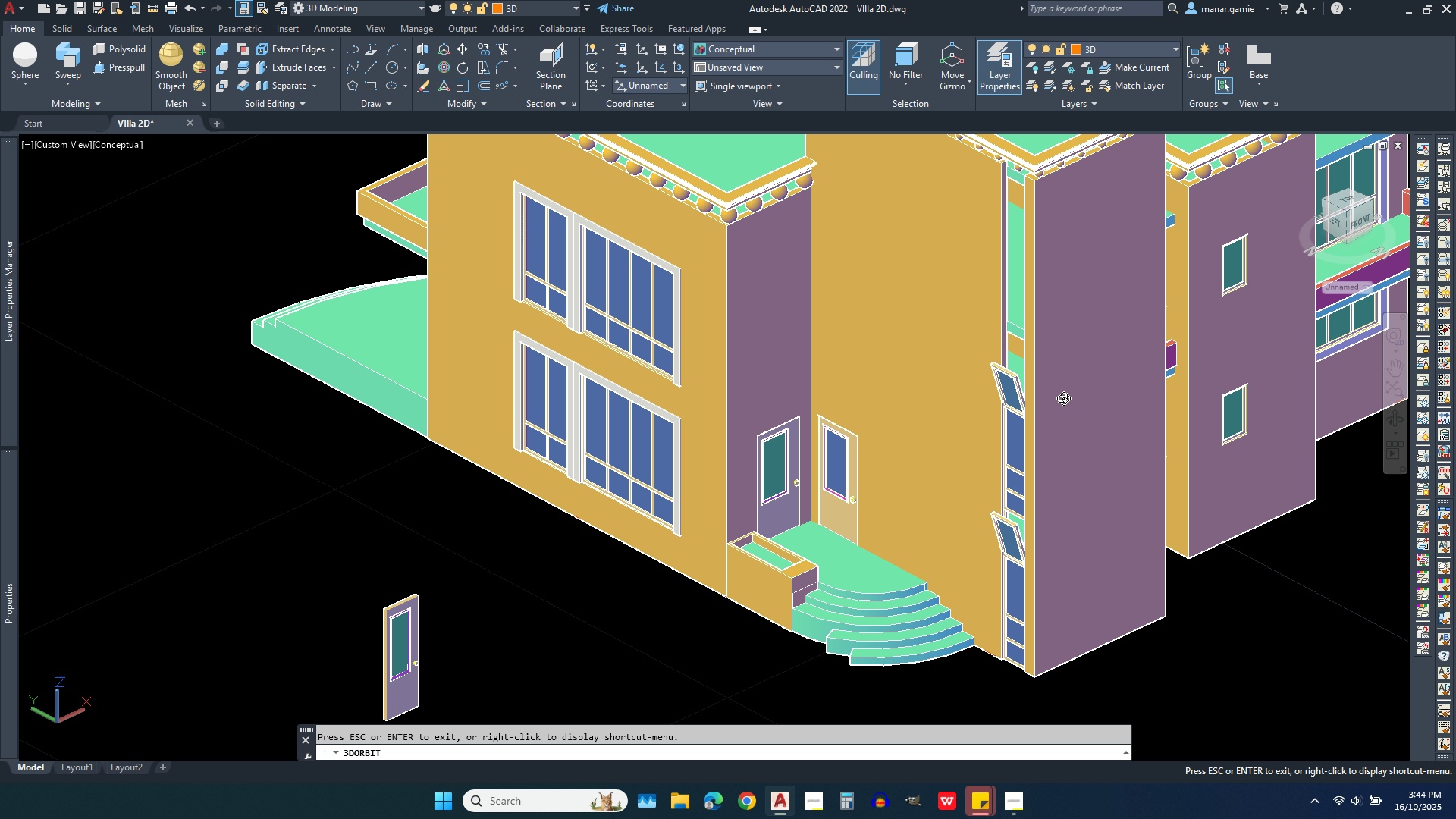 
key(Escape)
 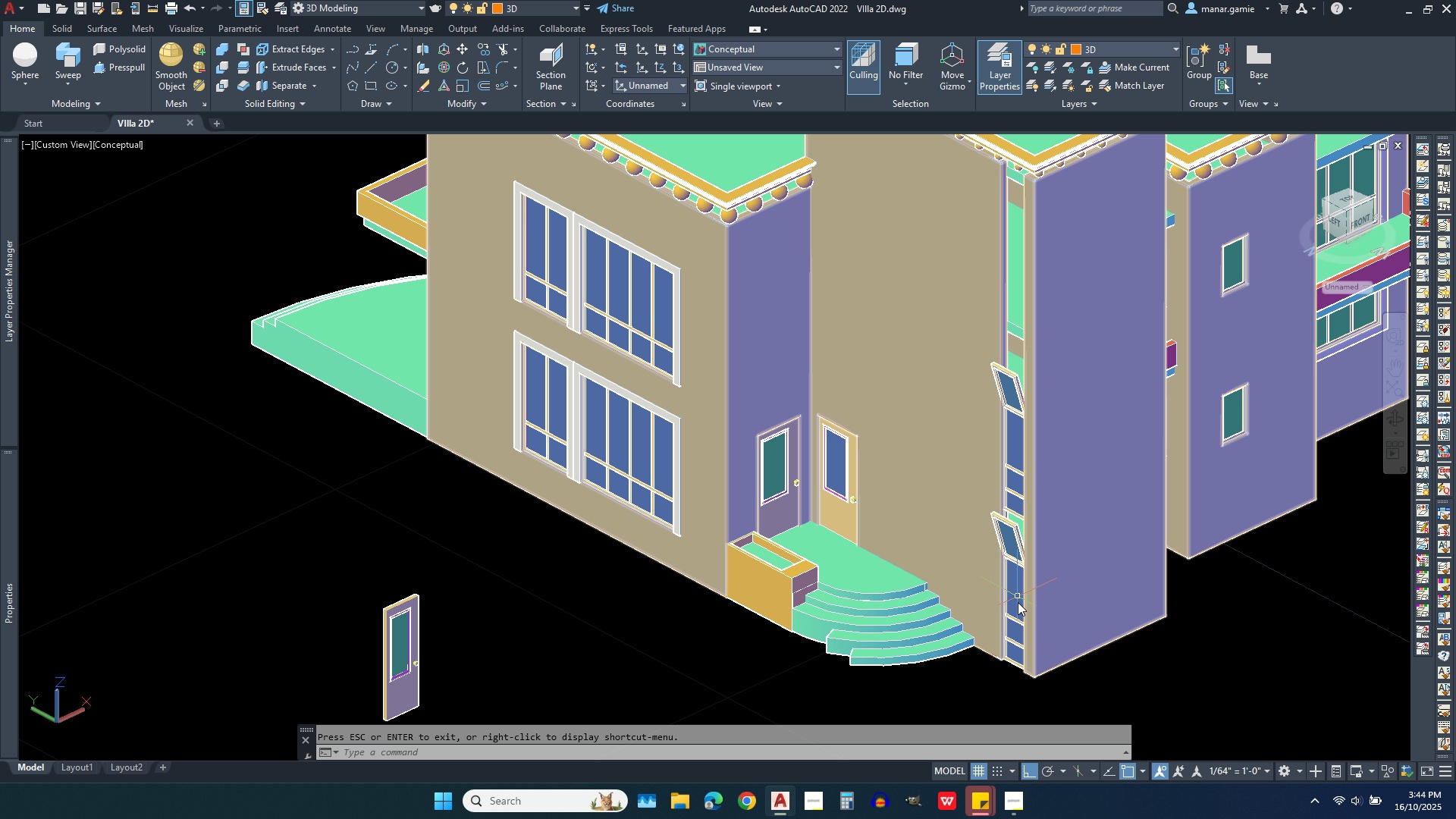 
scroll: coordinate [1002, 679], scroll_direction: up, amount: 4.0
 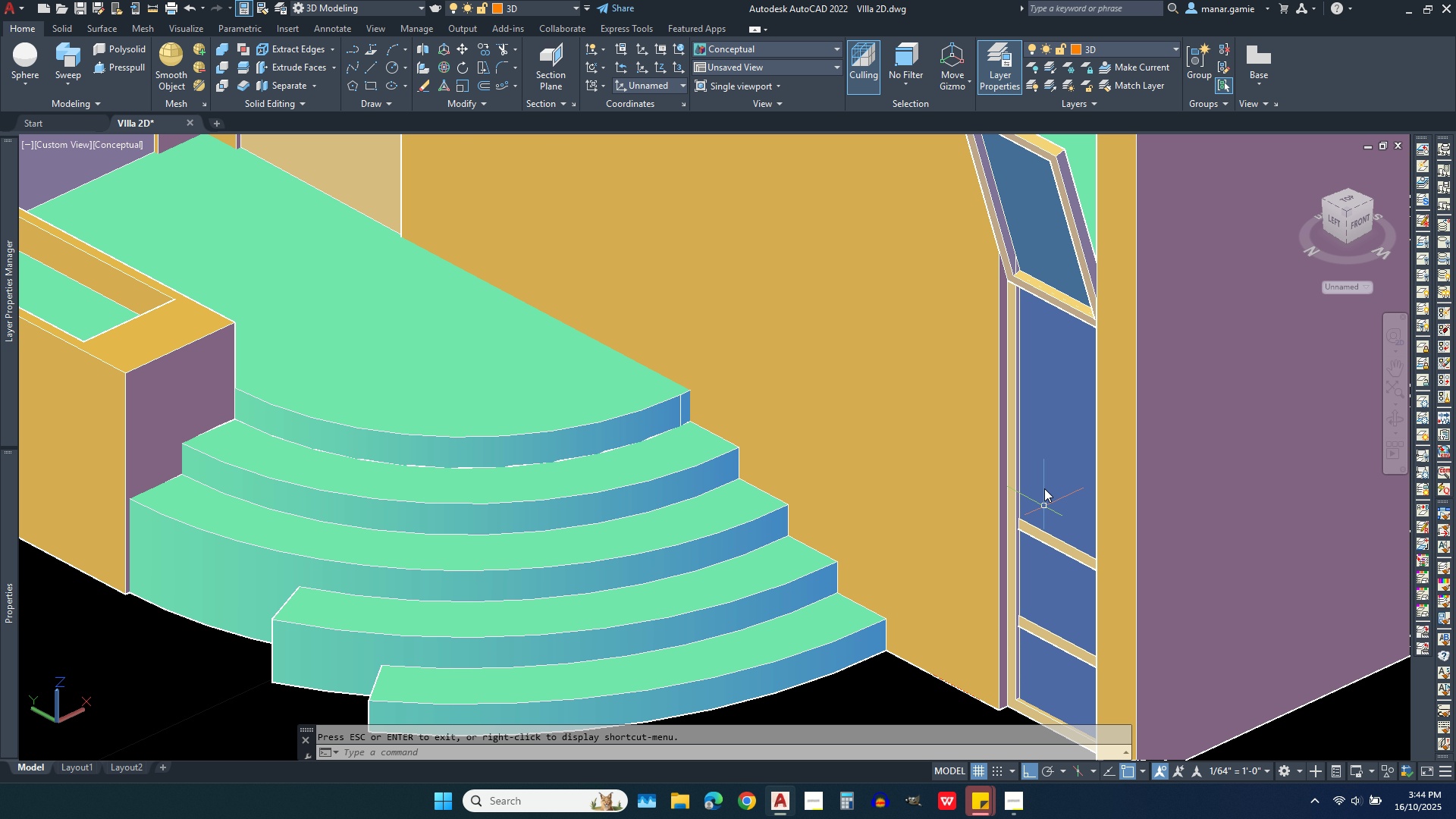 
scroll: coordinate [1042, 480], scroll_direction: down, amount: 1.0
 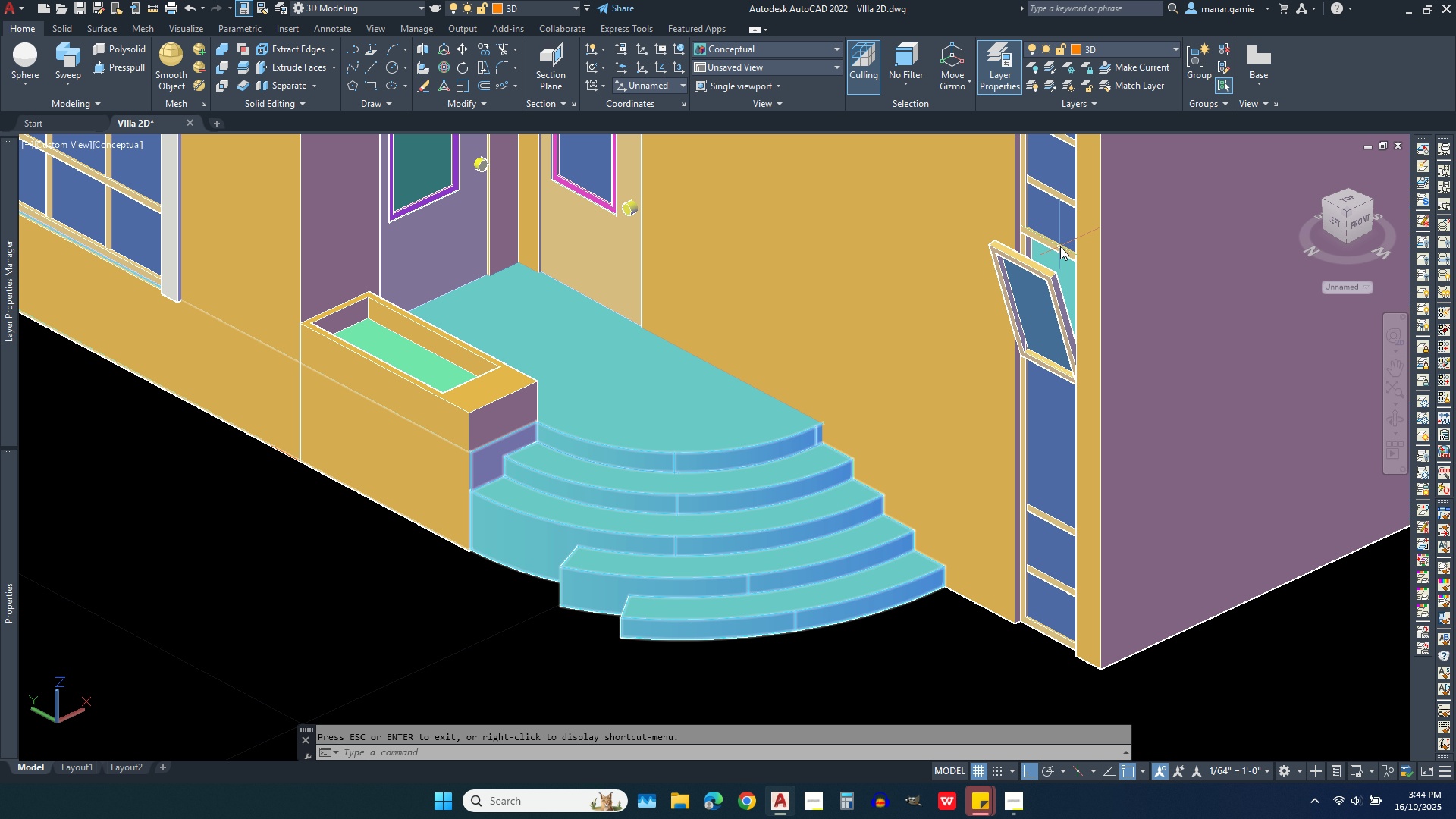 
left_click([1060, 246])
 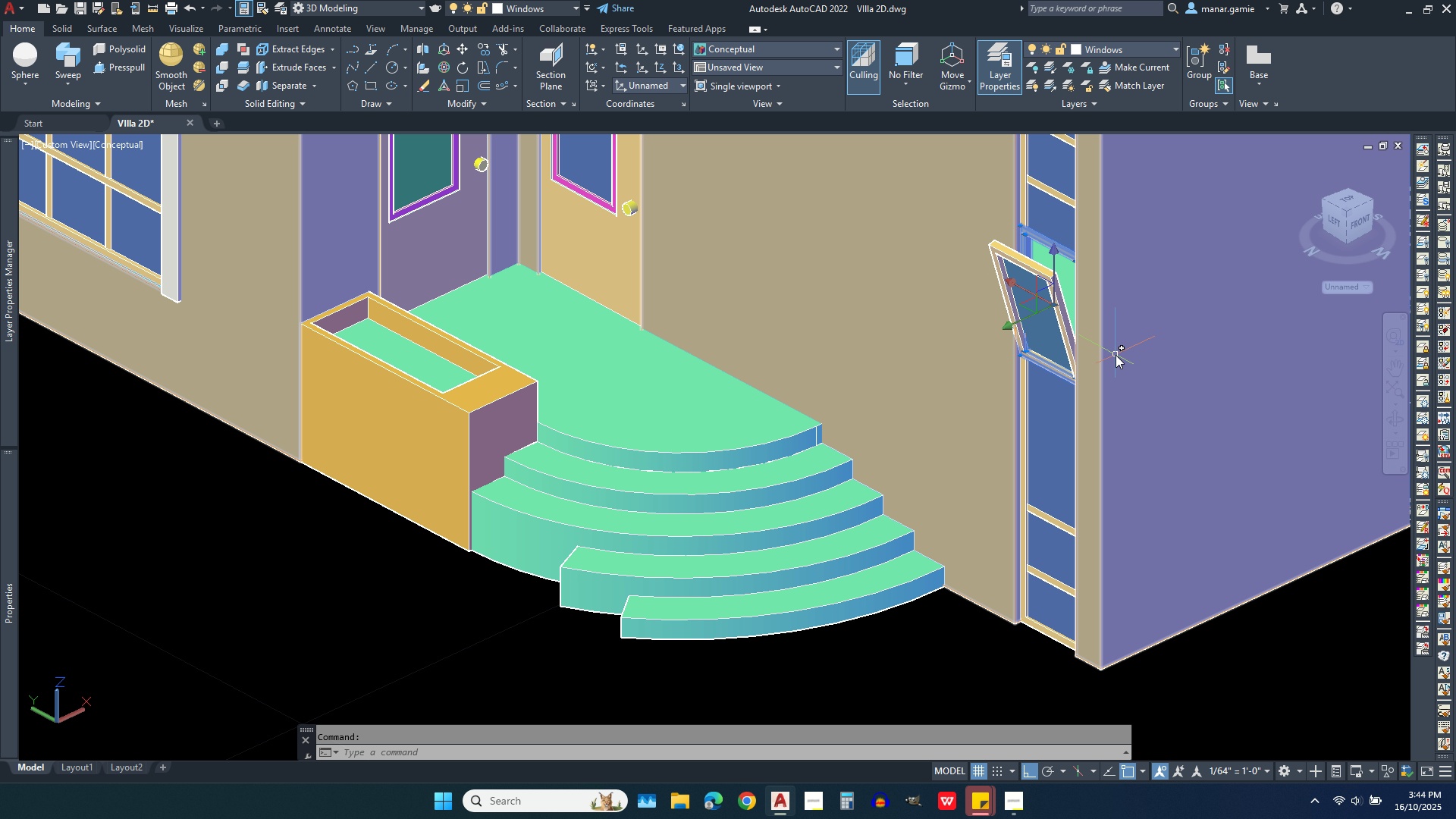 
scroll: coordinate [1010, 459], scroll_direction: down, amount: 2.0
 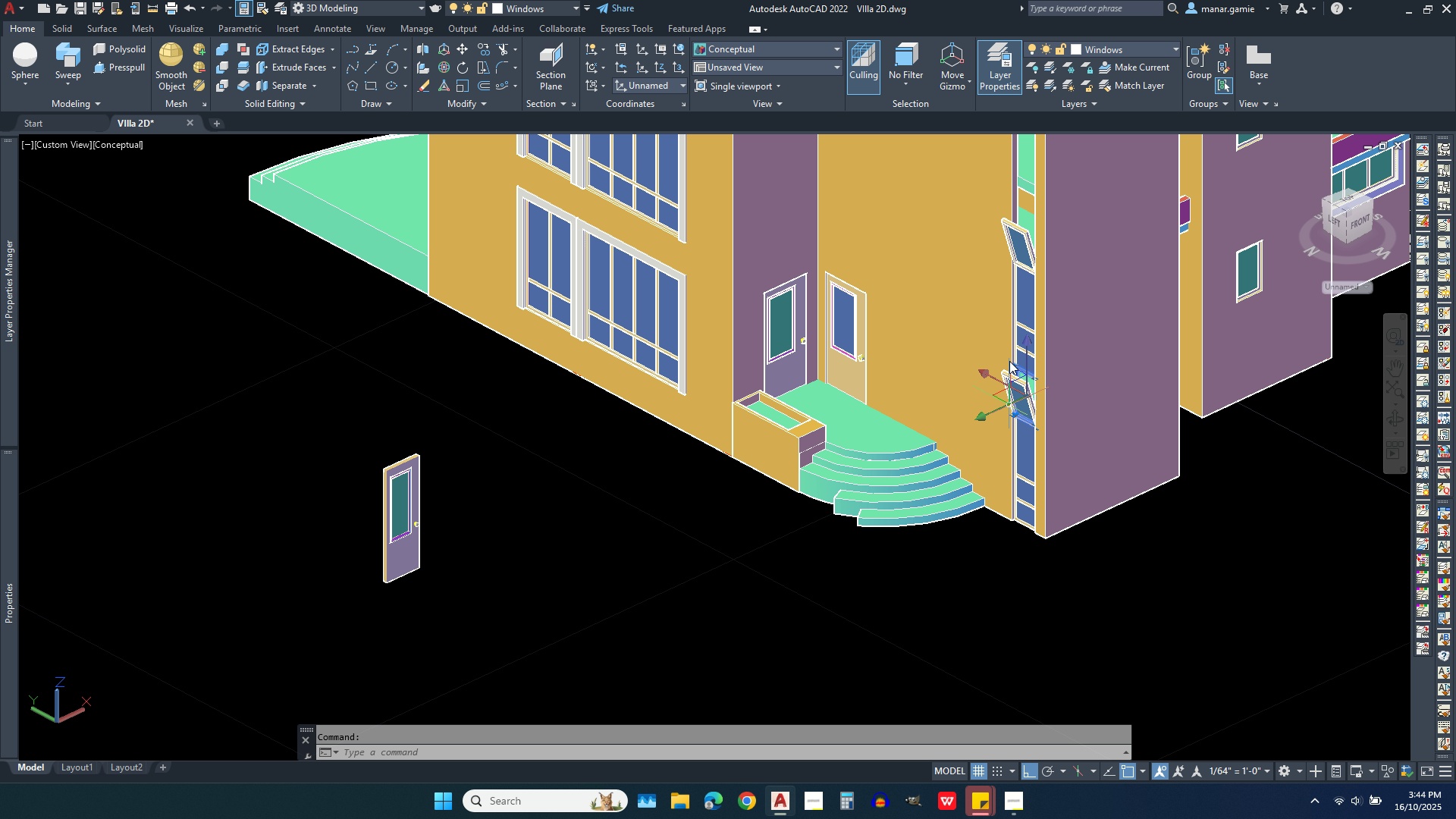 
scroll: coordinate [1057, 443], scroll_direction: up, amount: 6.0
 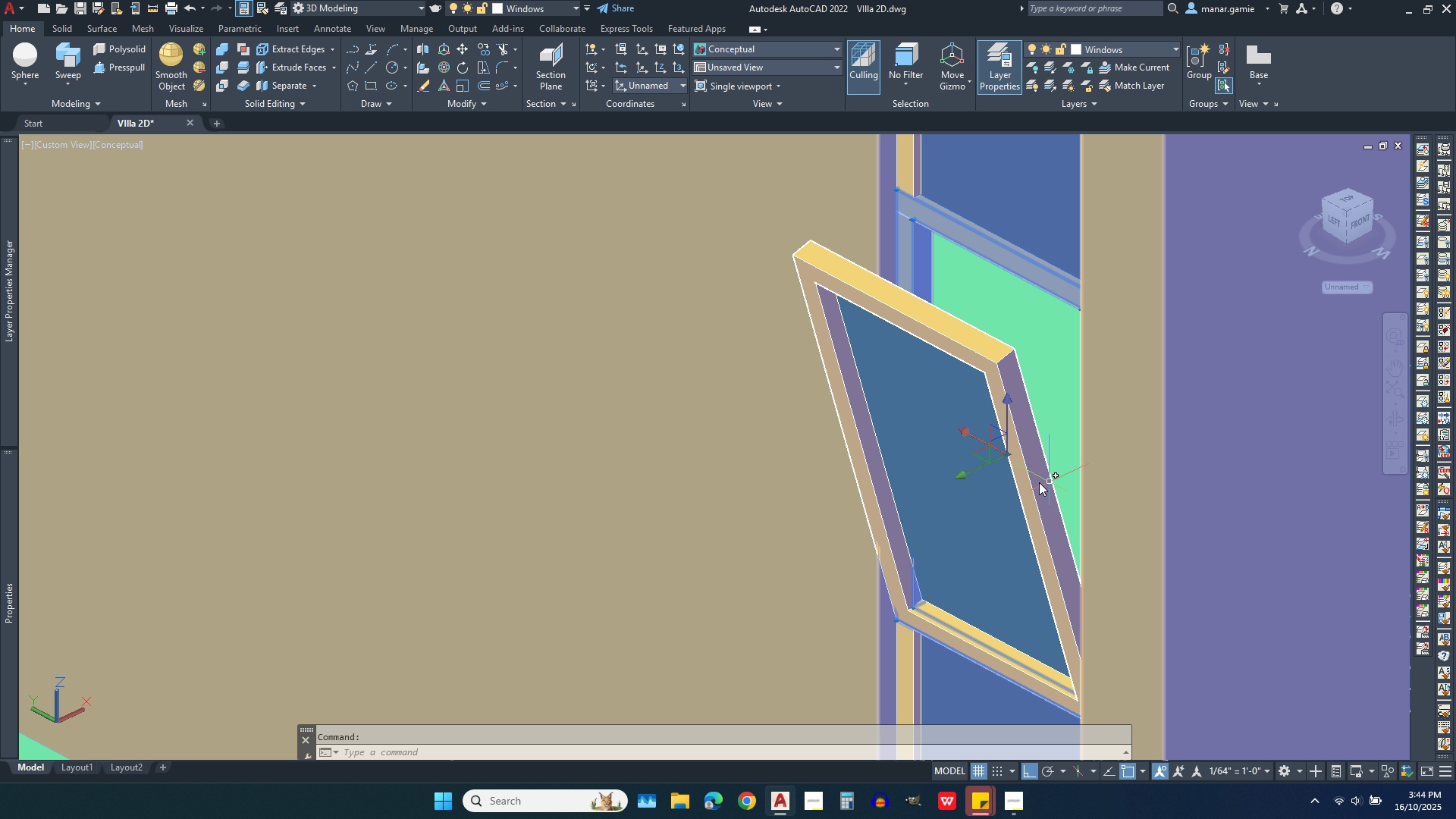 
scroll: coordinate [970, 480], scroll_direction: down, amount: 5.0
 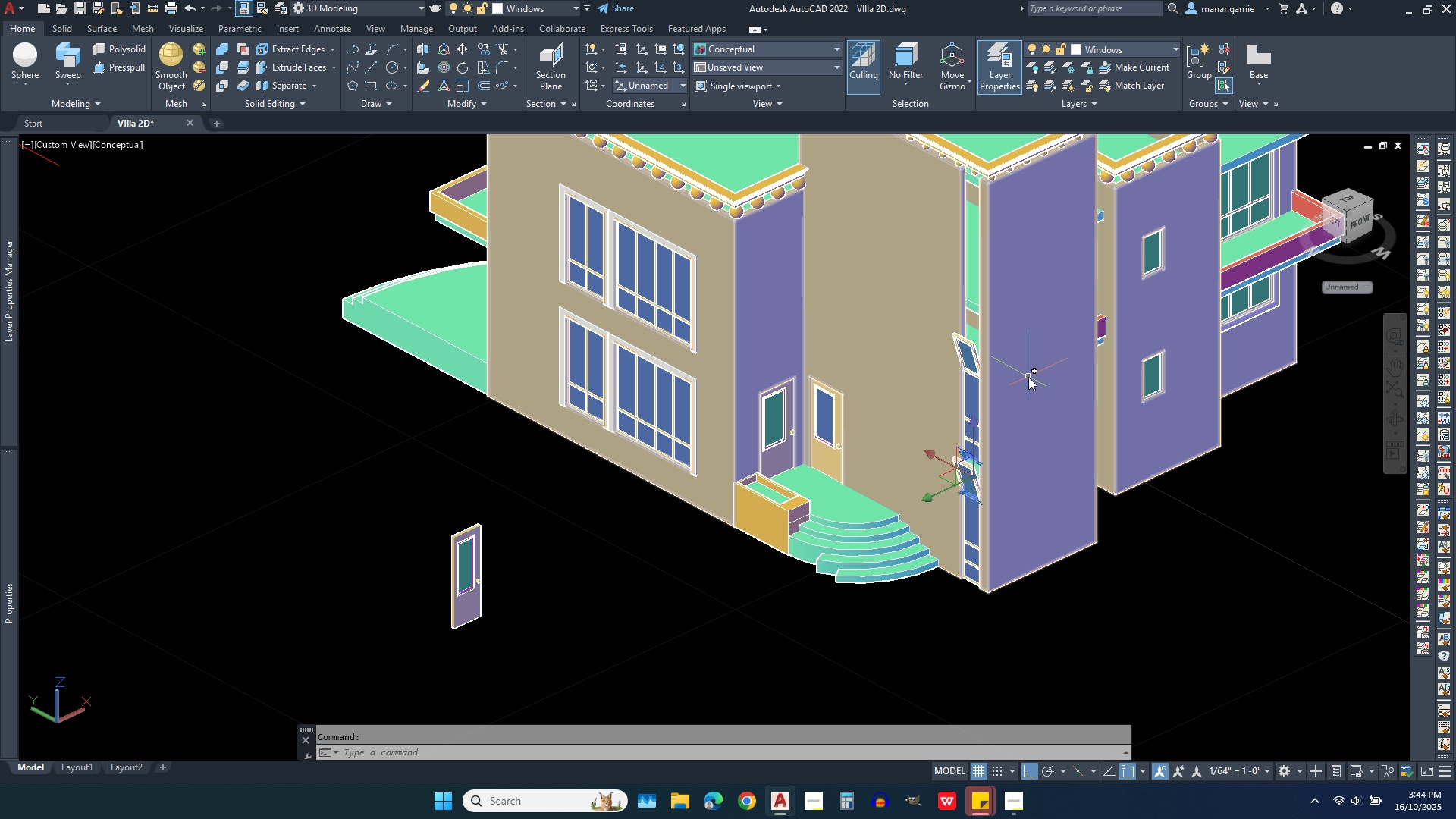 
scroll: coordinate [1015, 384], scroll_direction: up, amount: 4.0
 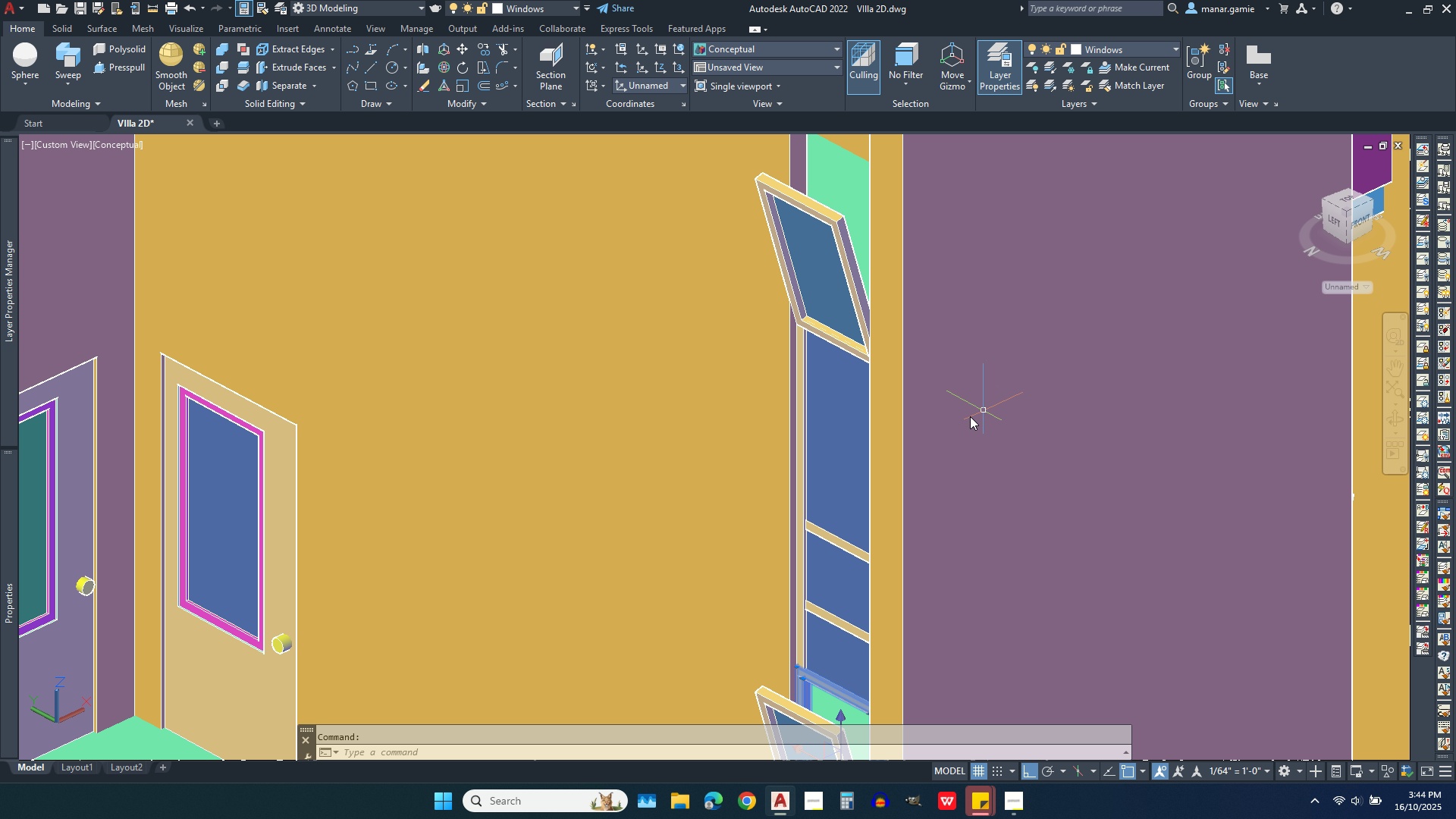 
scroll: coordinate [856, 384], scroll_direction: down, amount: 1.0
 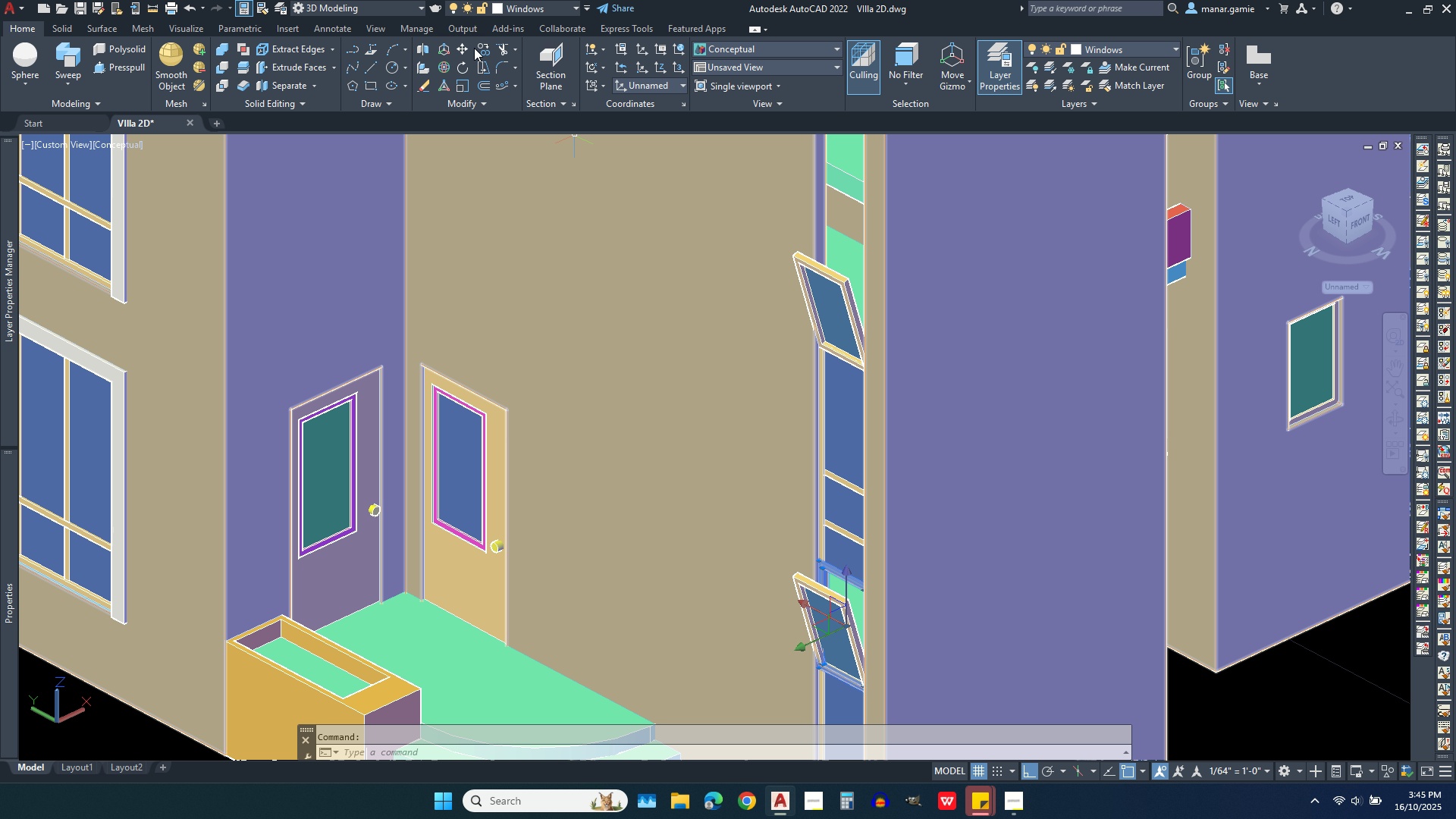 
left_click([484, 48])
 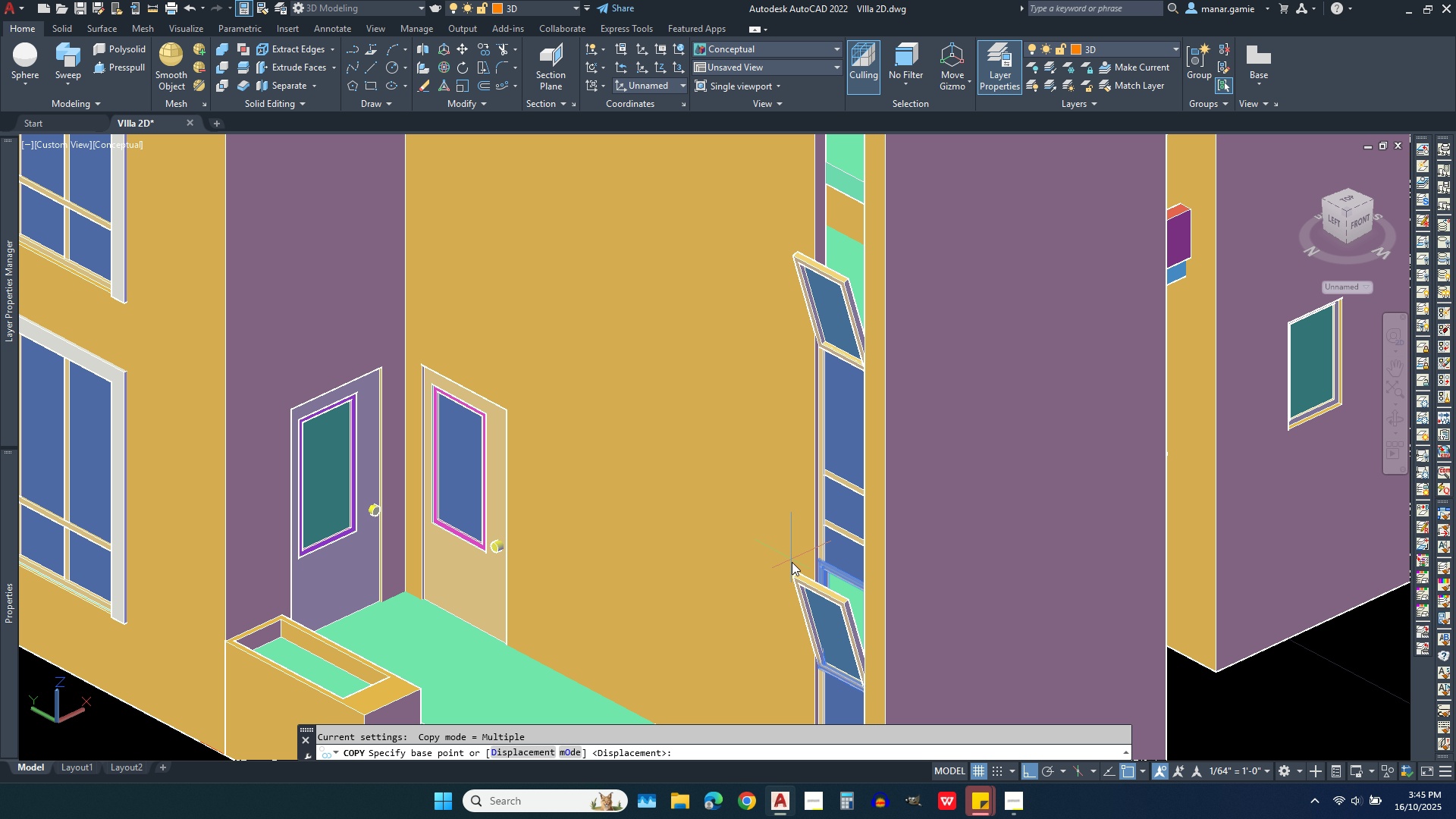 
left_click([795, 581])
 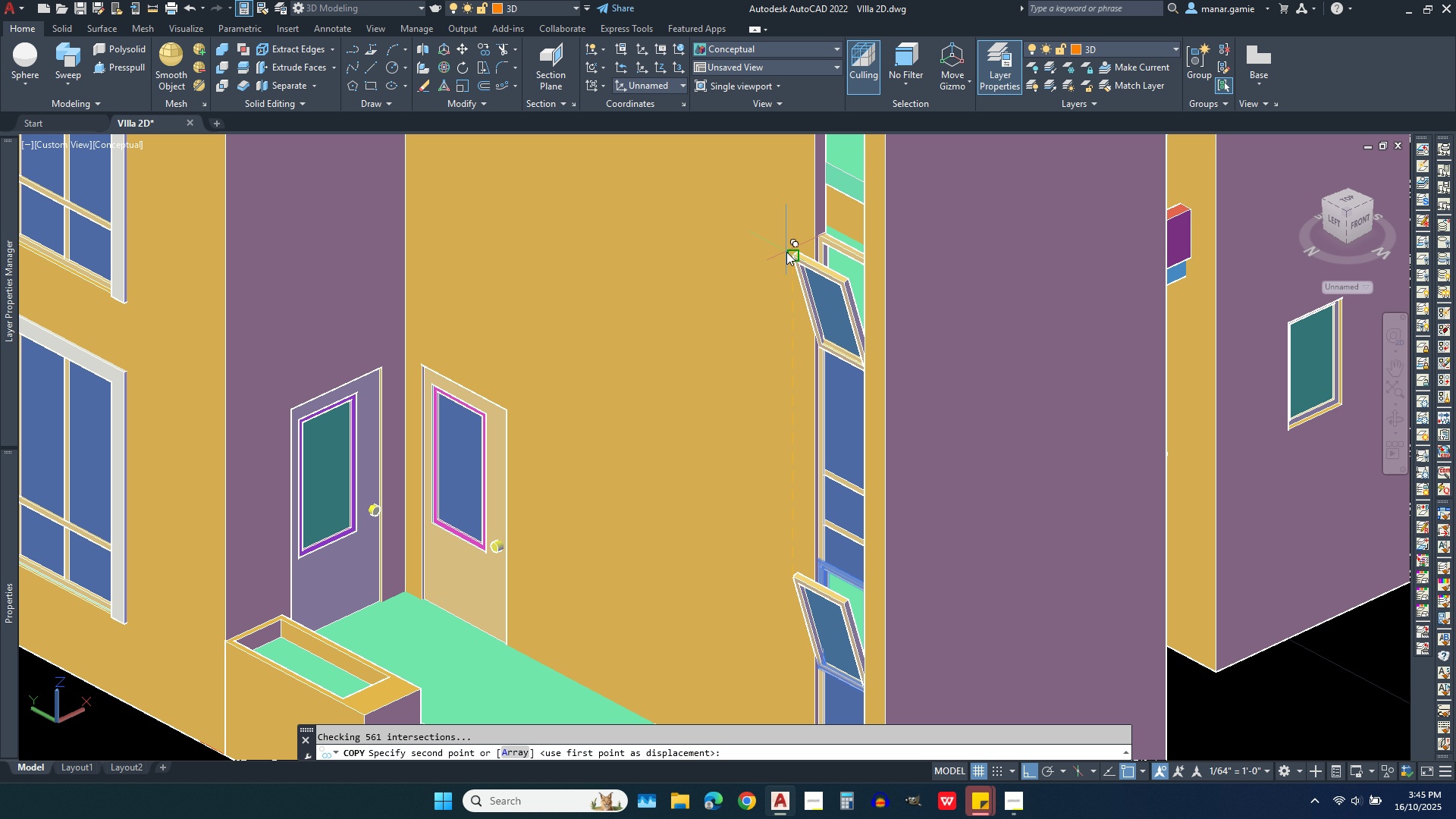 
left_click([789, 252])
 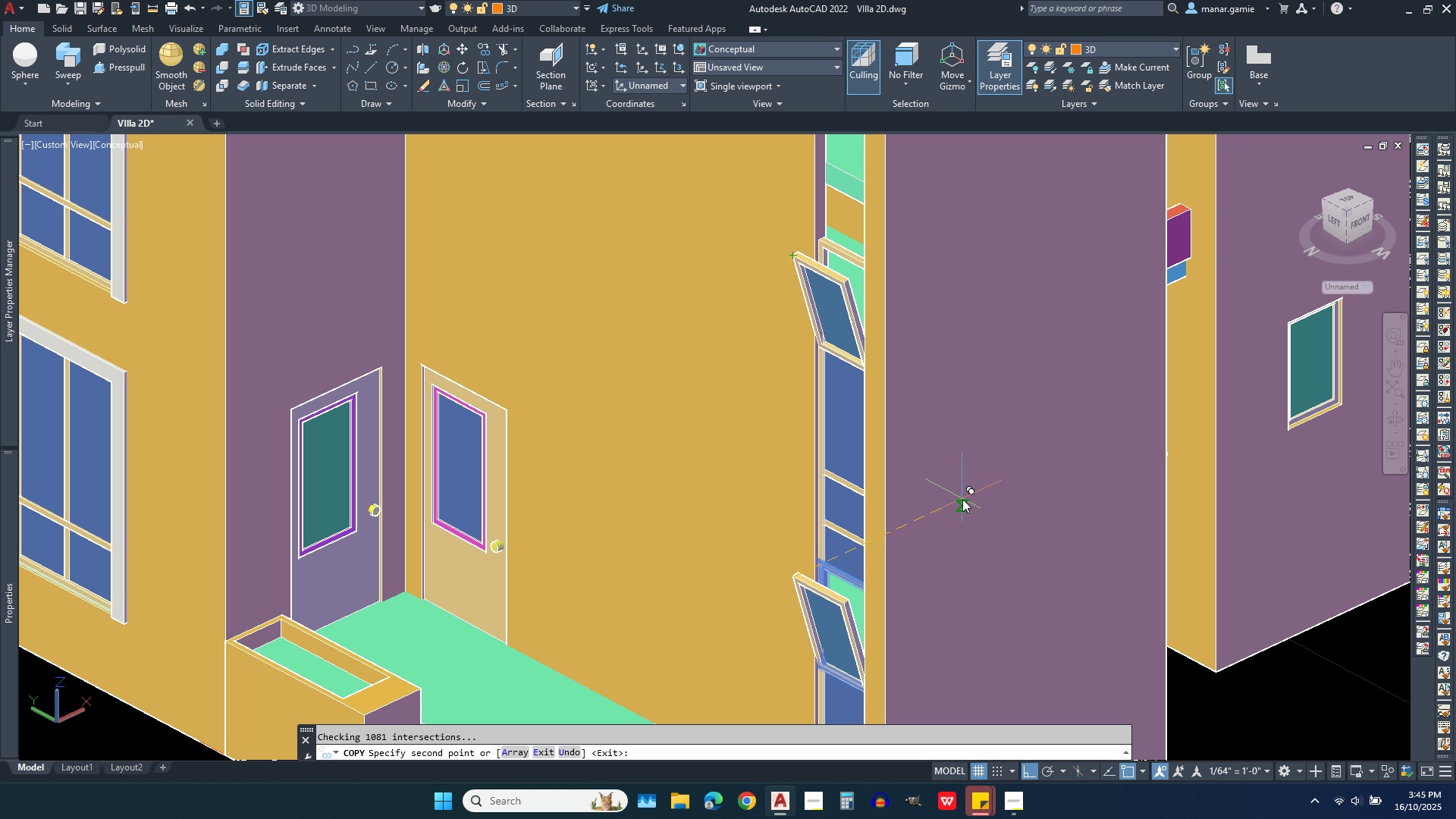 
key(Escape)
 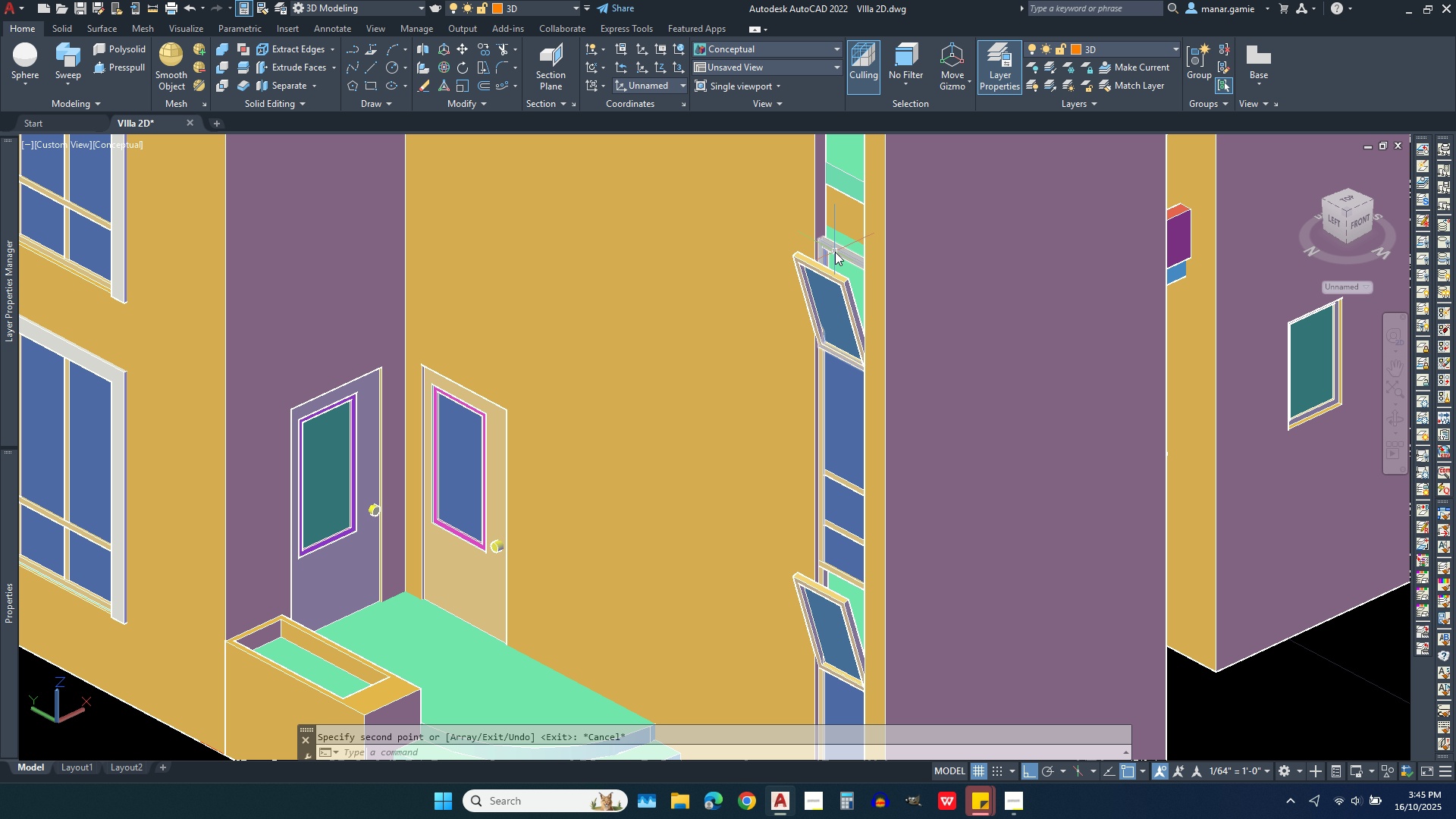 
wait(7.89)
 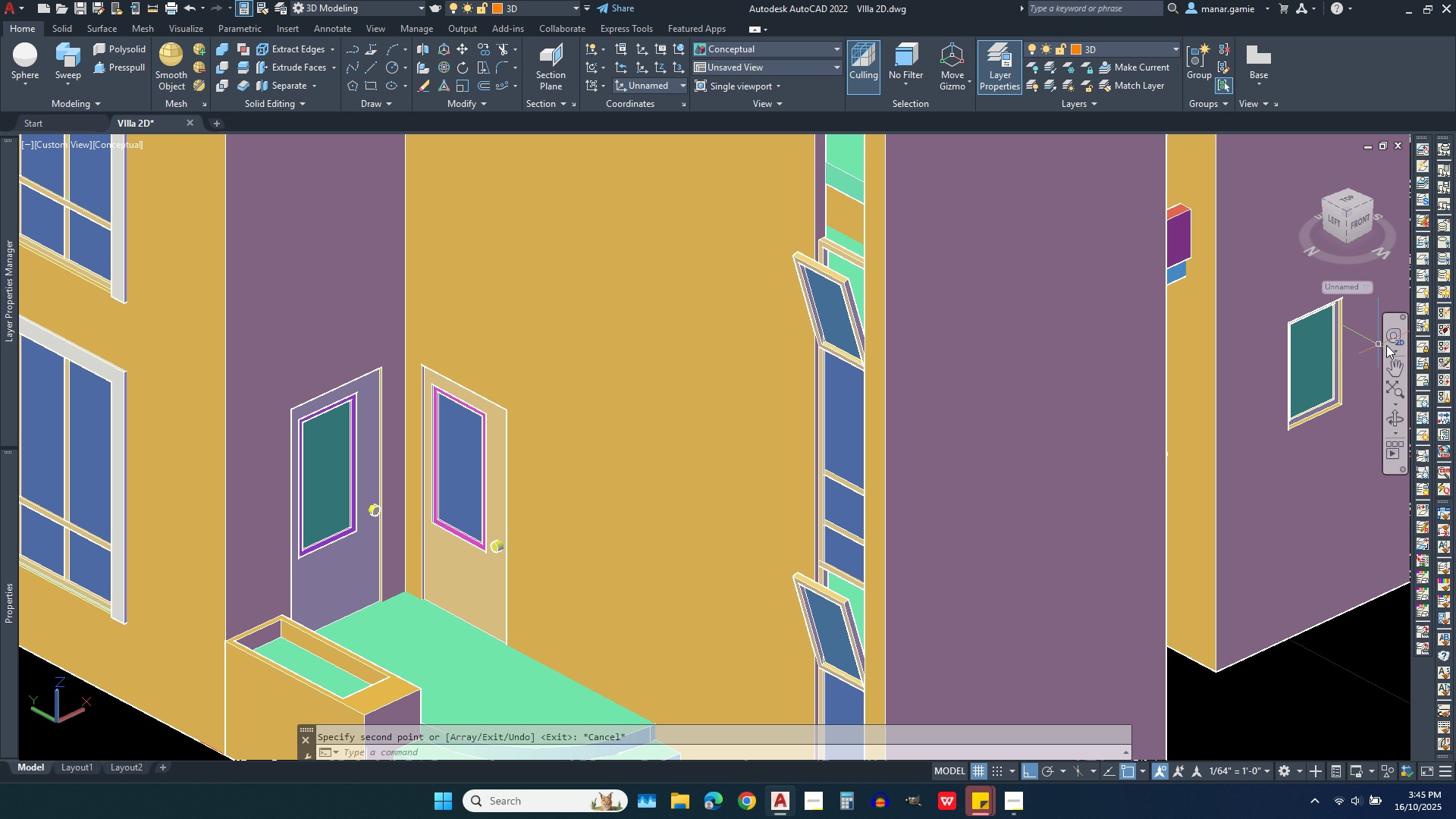 
left_click([835, 249])
 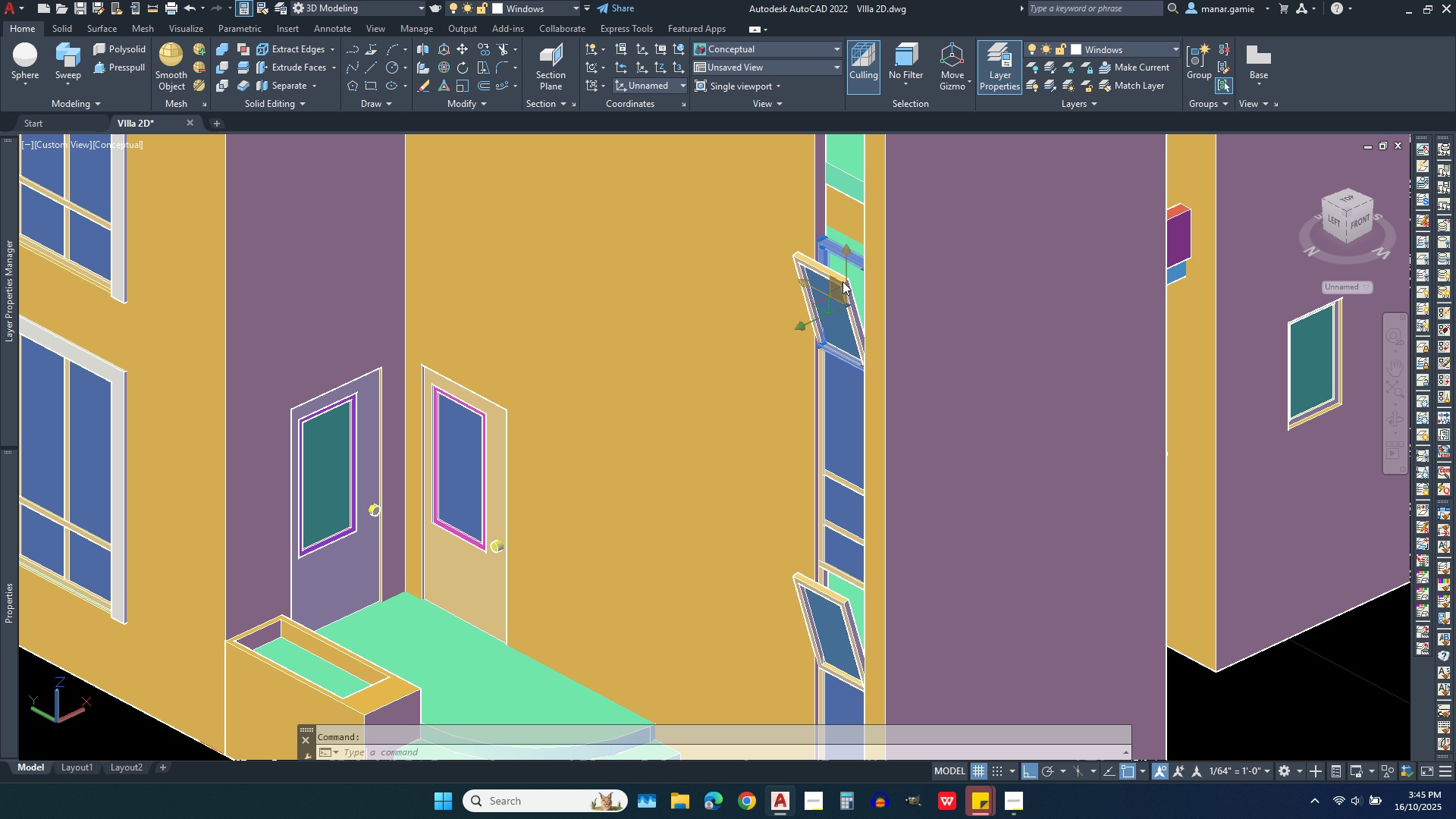 
left_click([843, 278])
 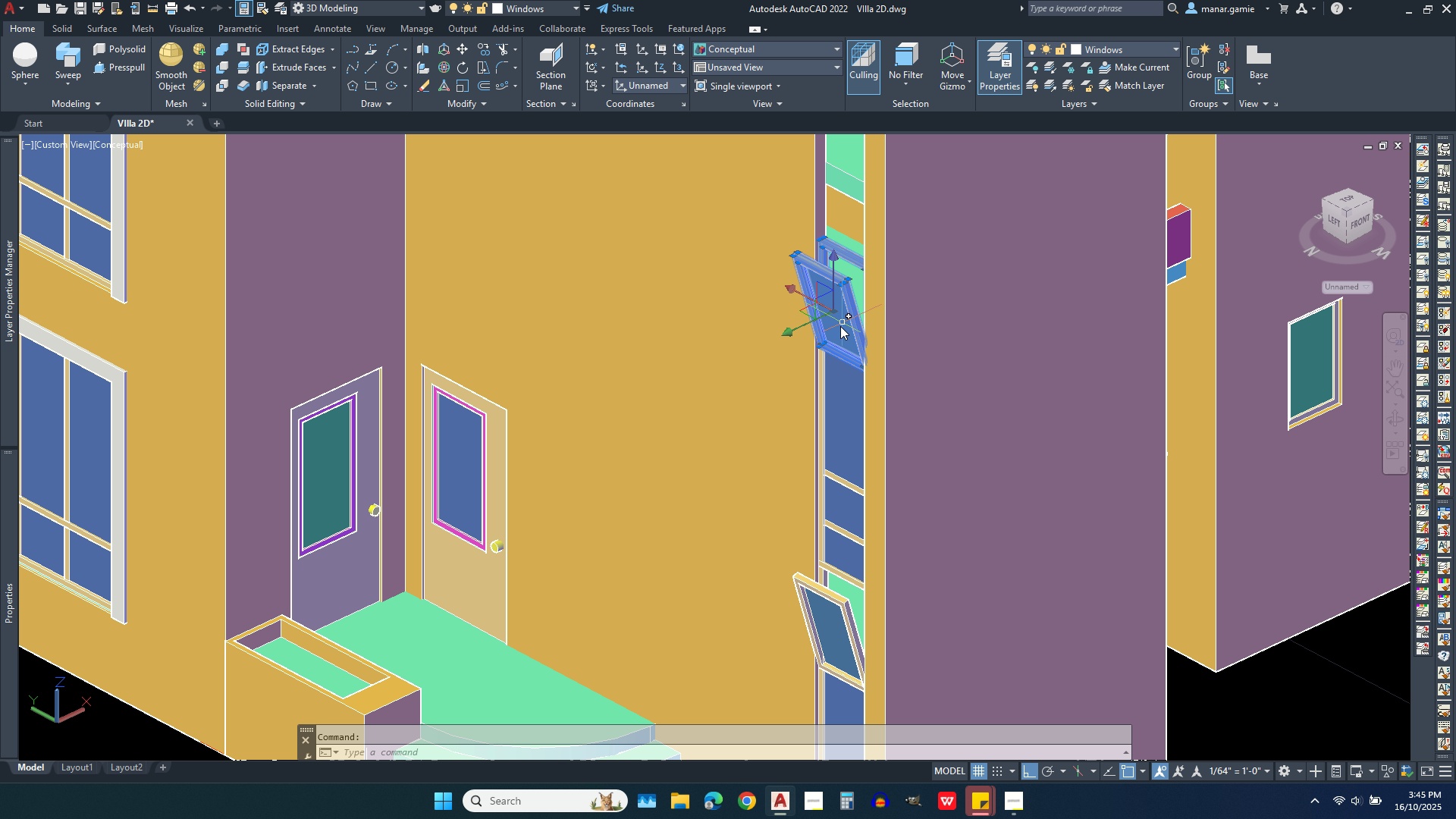 
left_click([840, 326])
 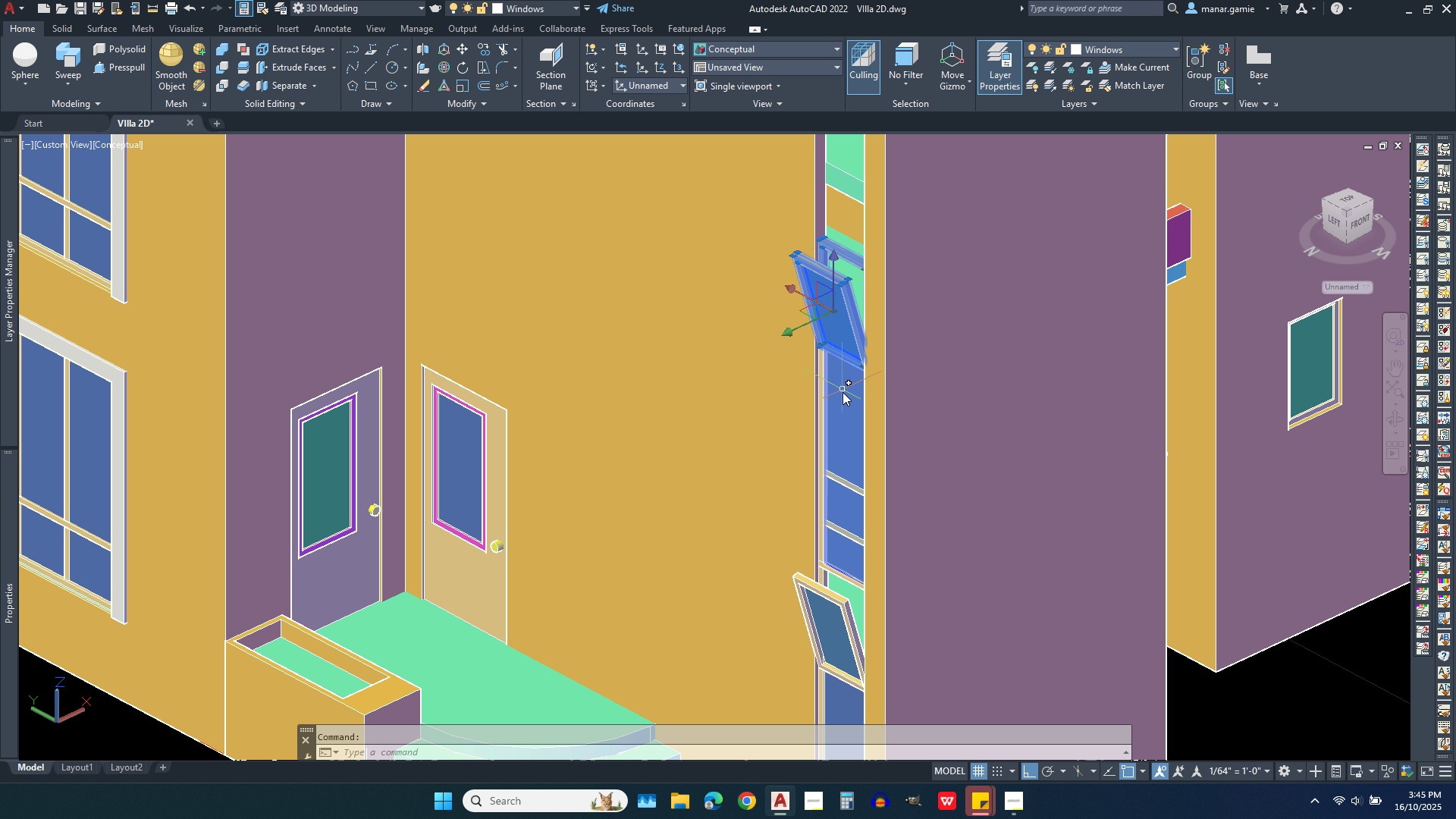 
left_click([843, 406])
 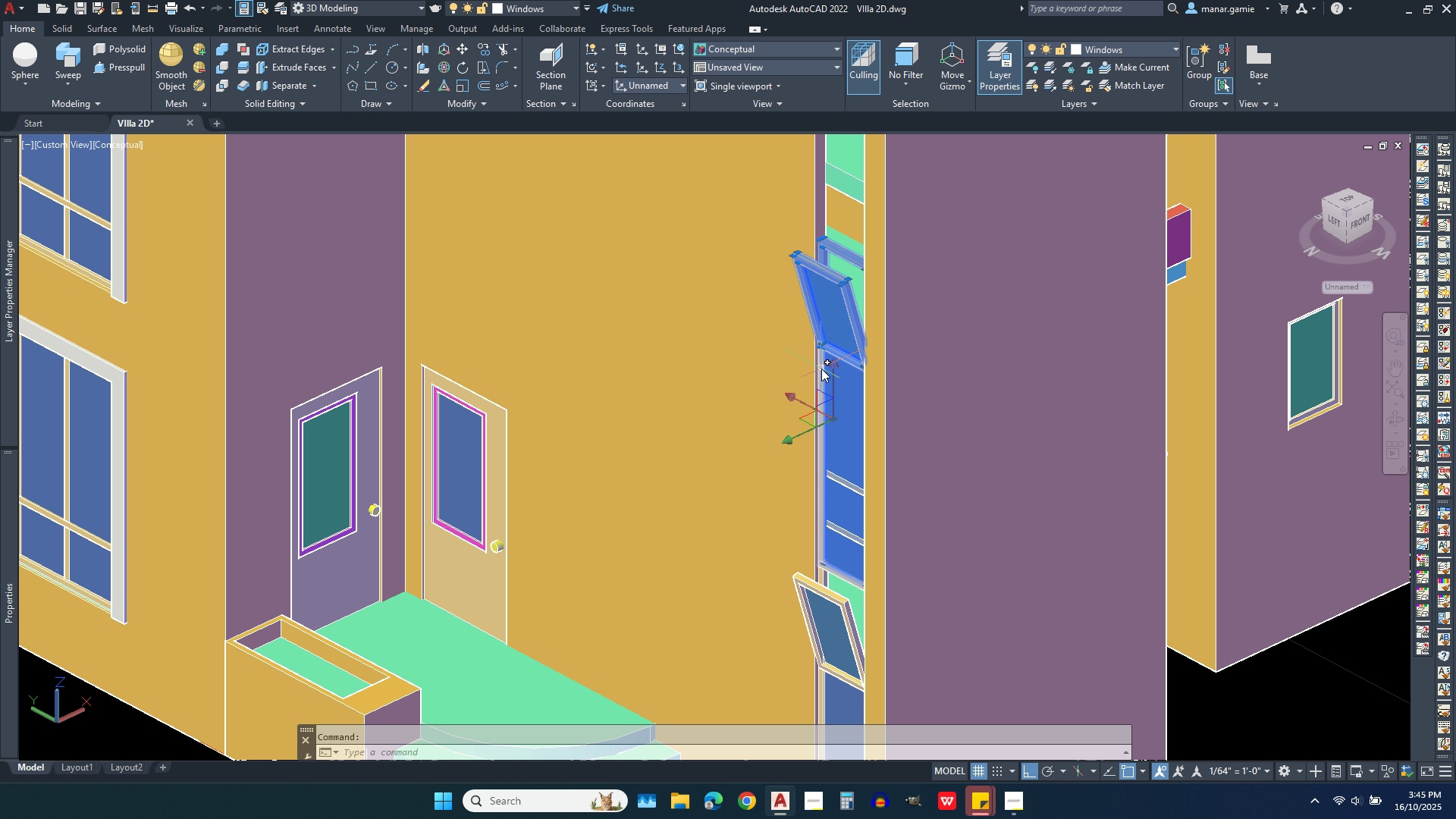 
left_click([821, 369])
 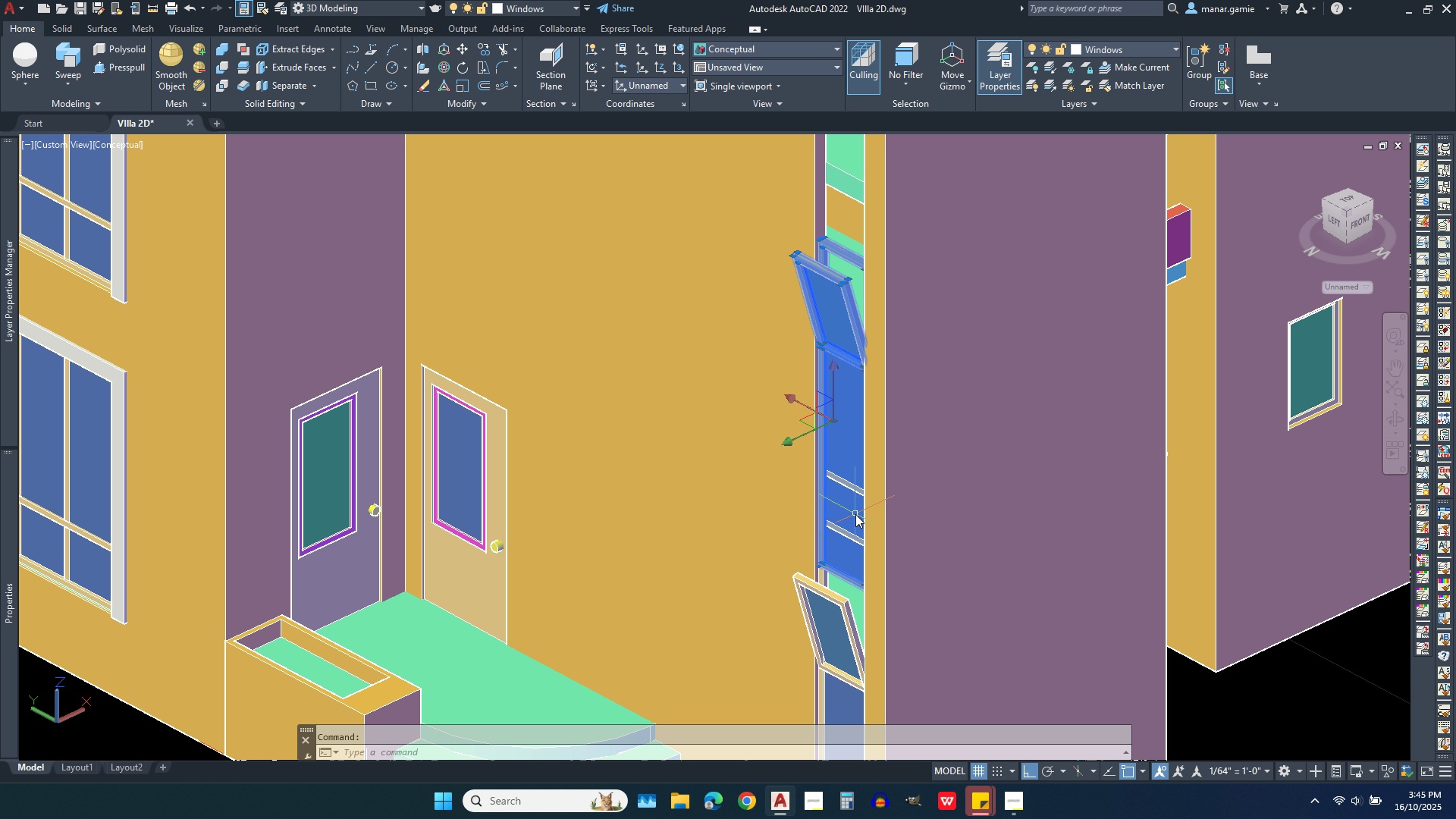 
scroll: coordinate [858, 562], scroll_direction: up, amount: 3.0
 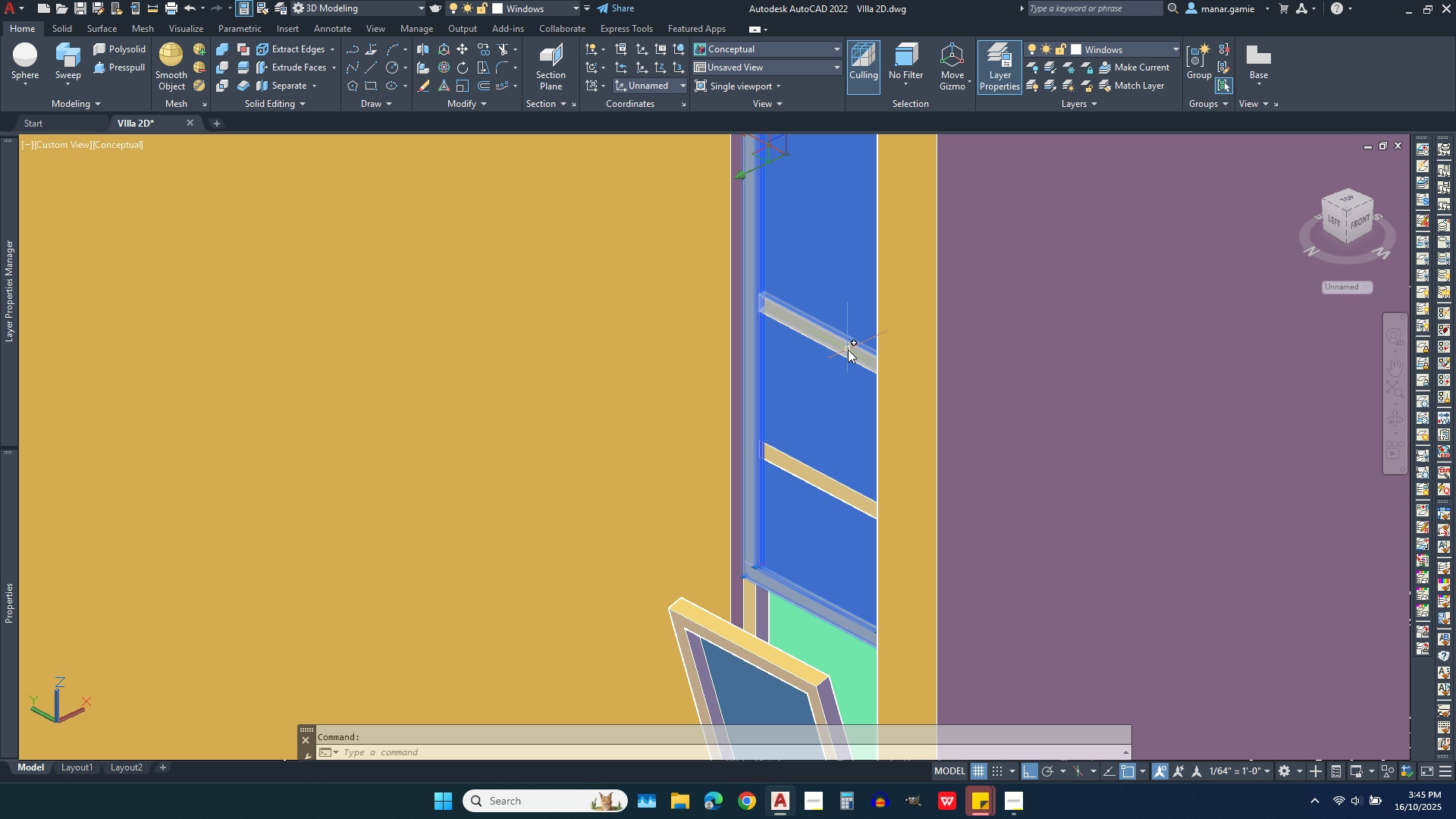 
left_click([848, 350])
 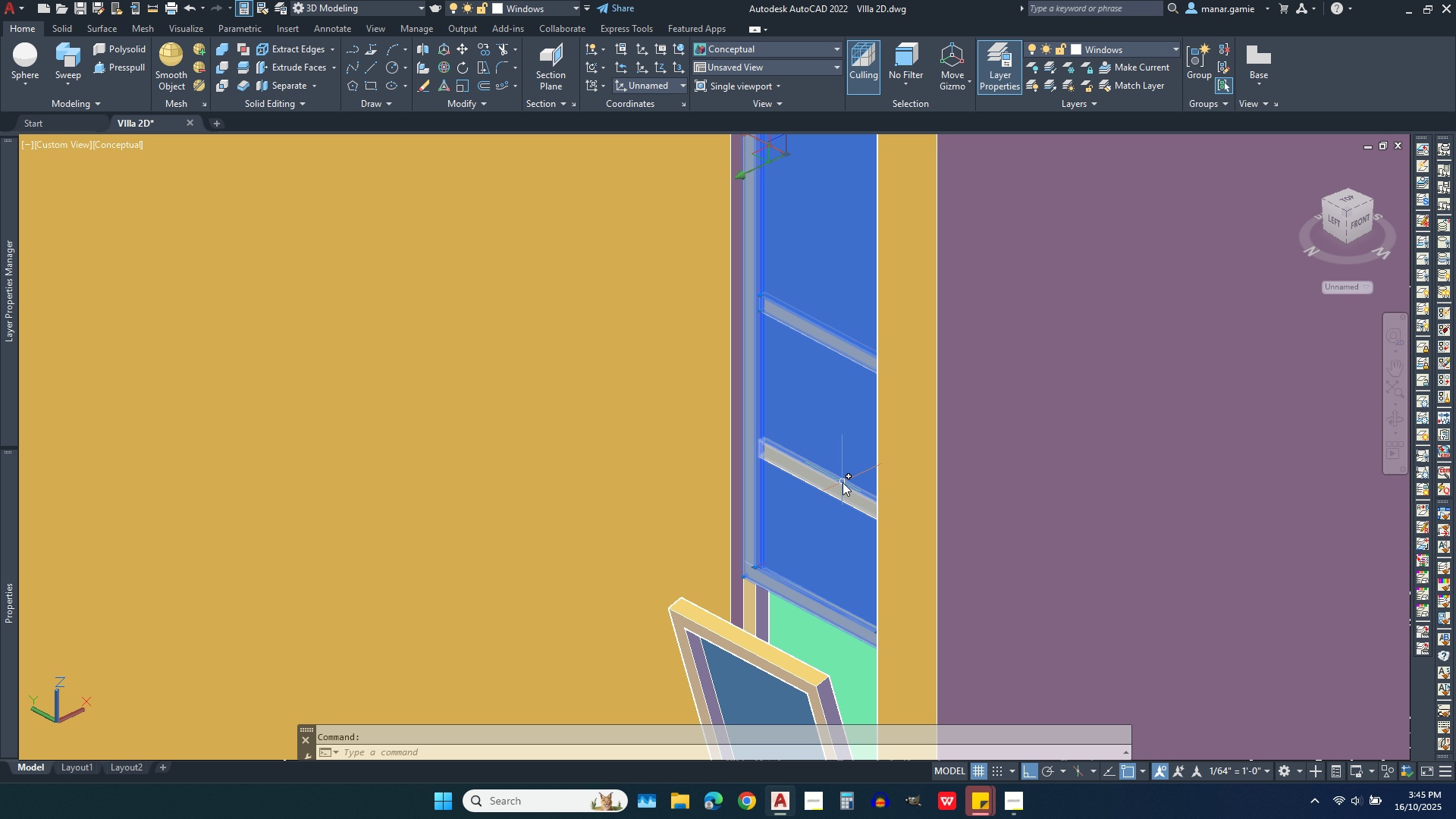 
left_click([843, 485])
 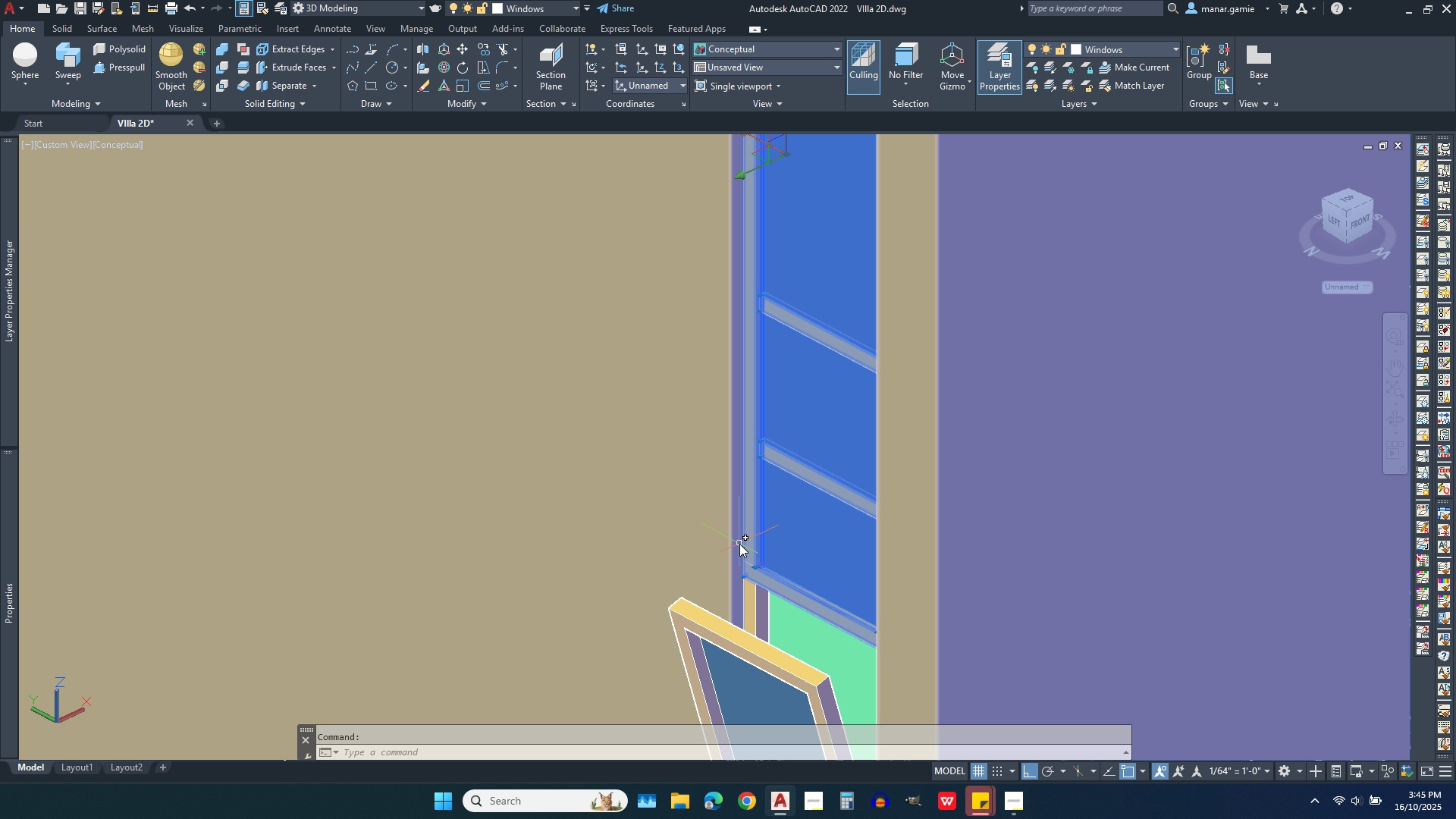 
scroll: coordinate [739, 544], scroll_direction: down, amount: 3.0
 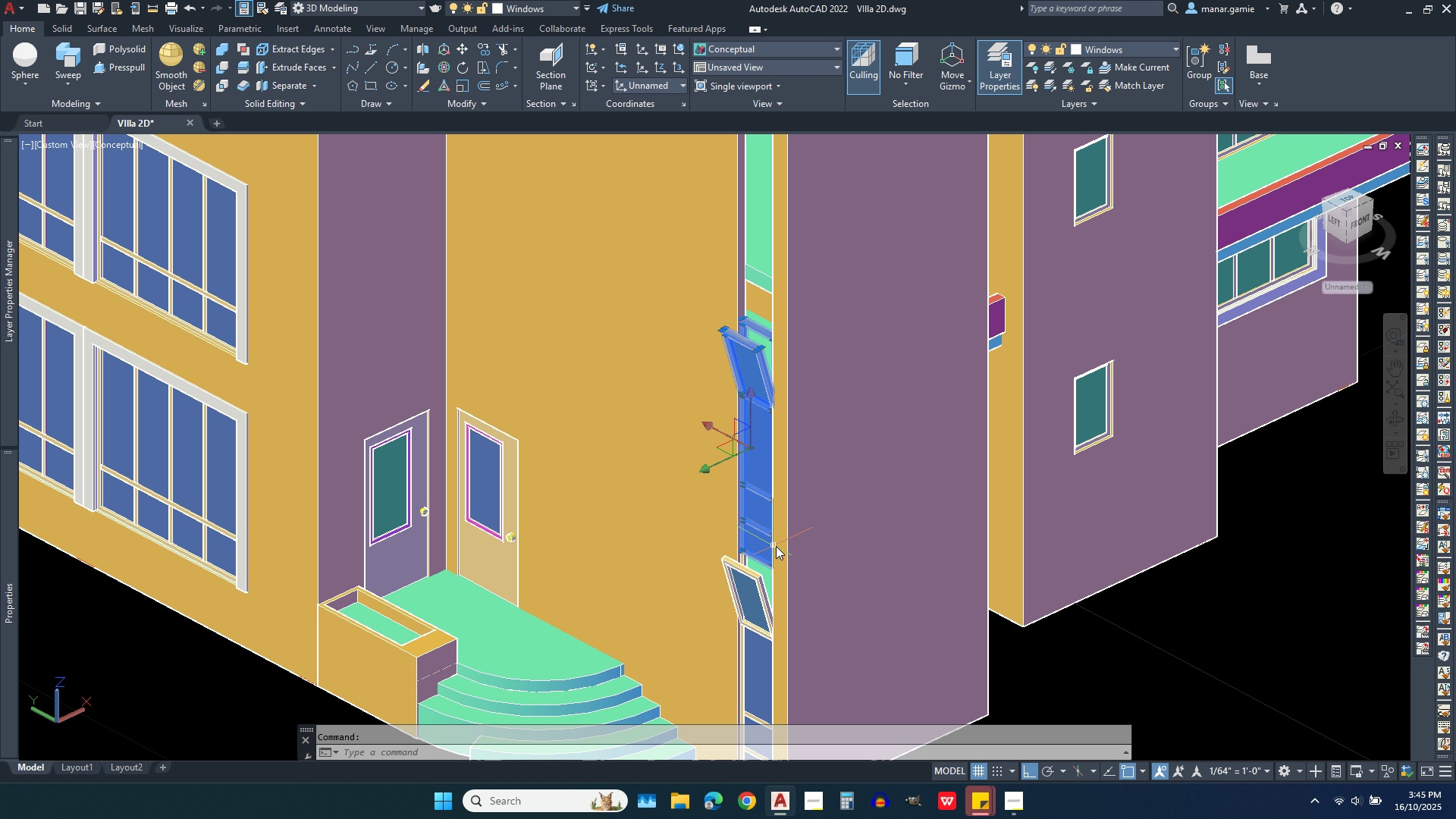 
scroll: coordinate [776, 562], scroll_direction: up, amount: 1.0
 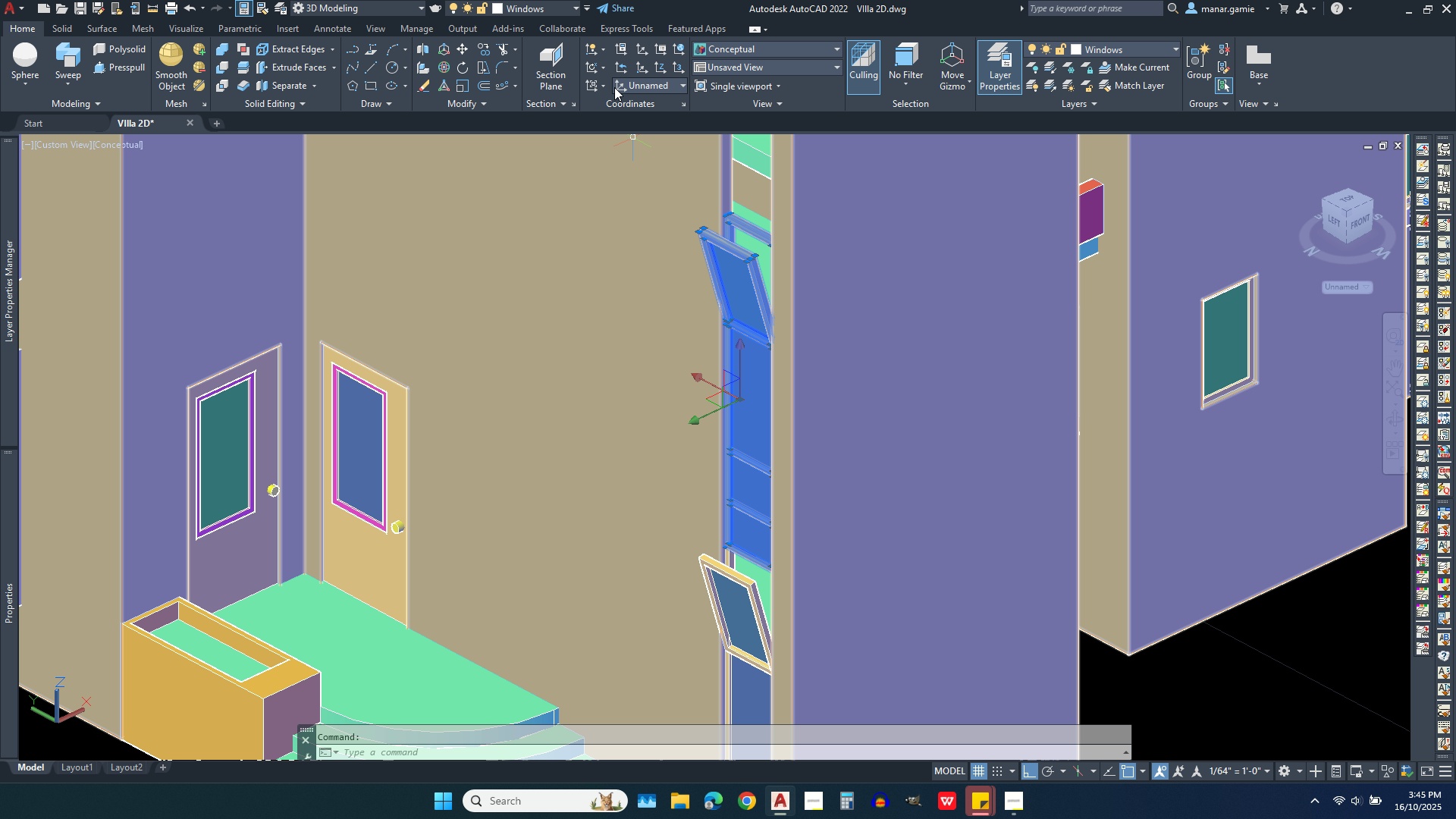 
left_click([482, 50])
 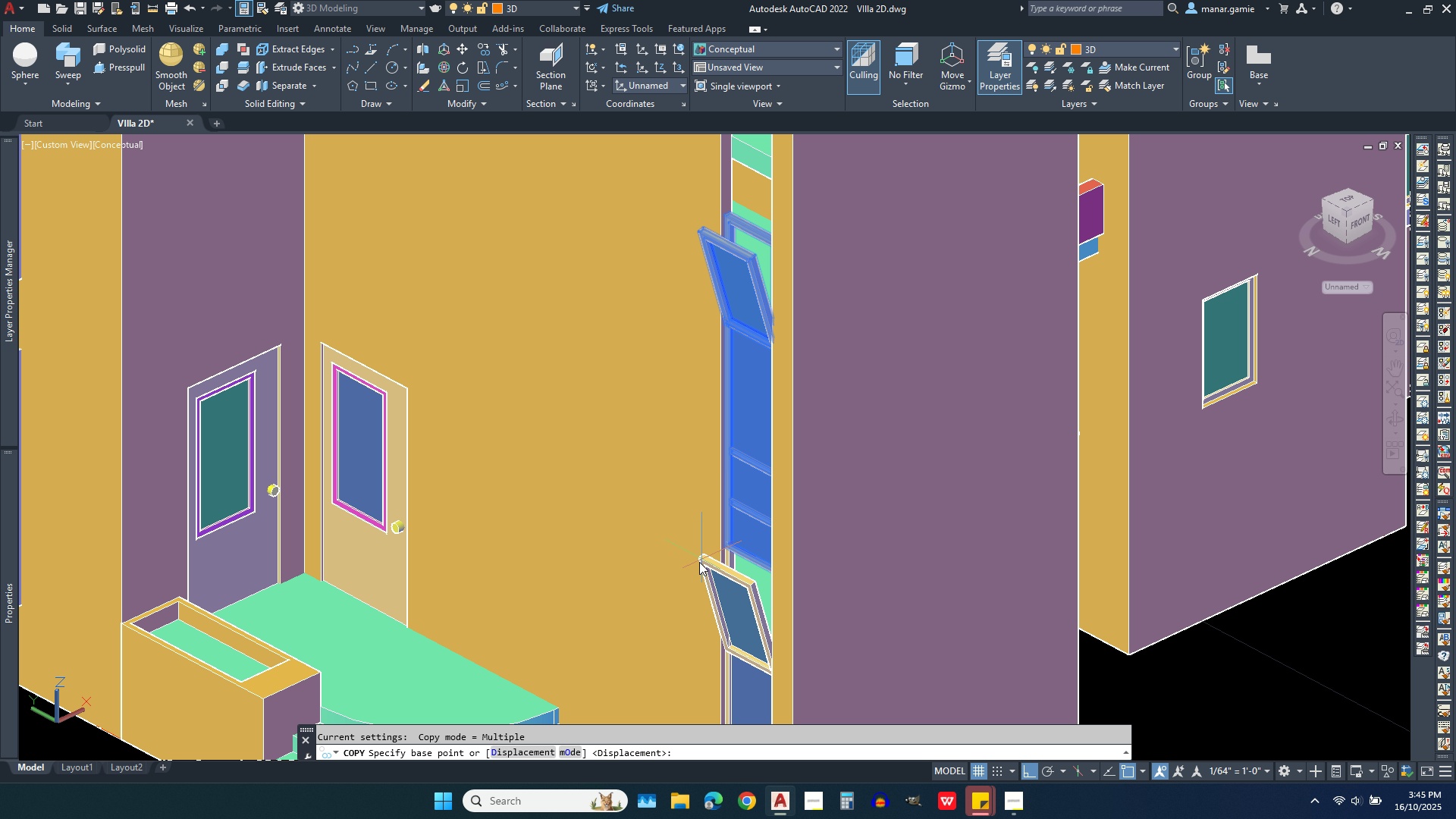 
left_click([694, 562])
 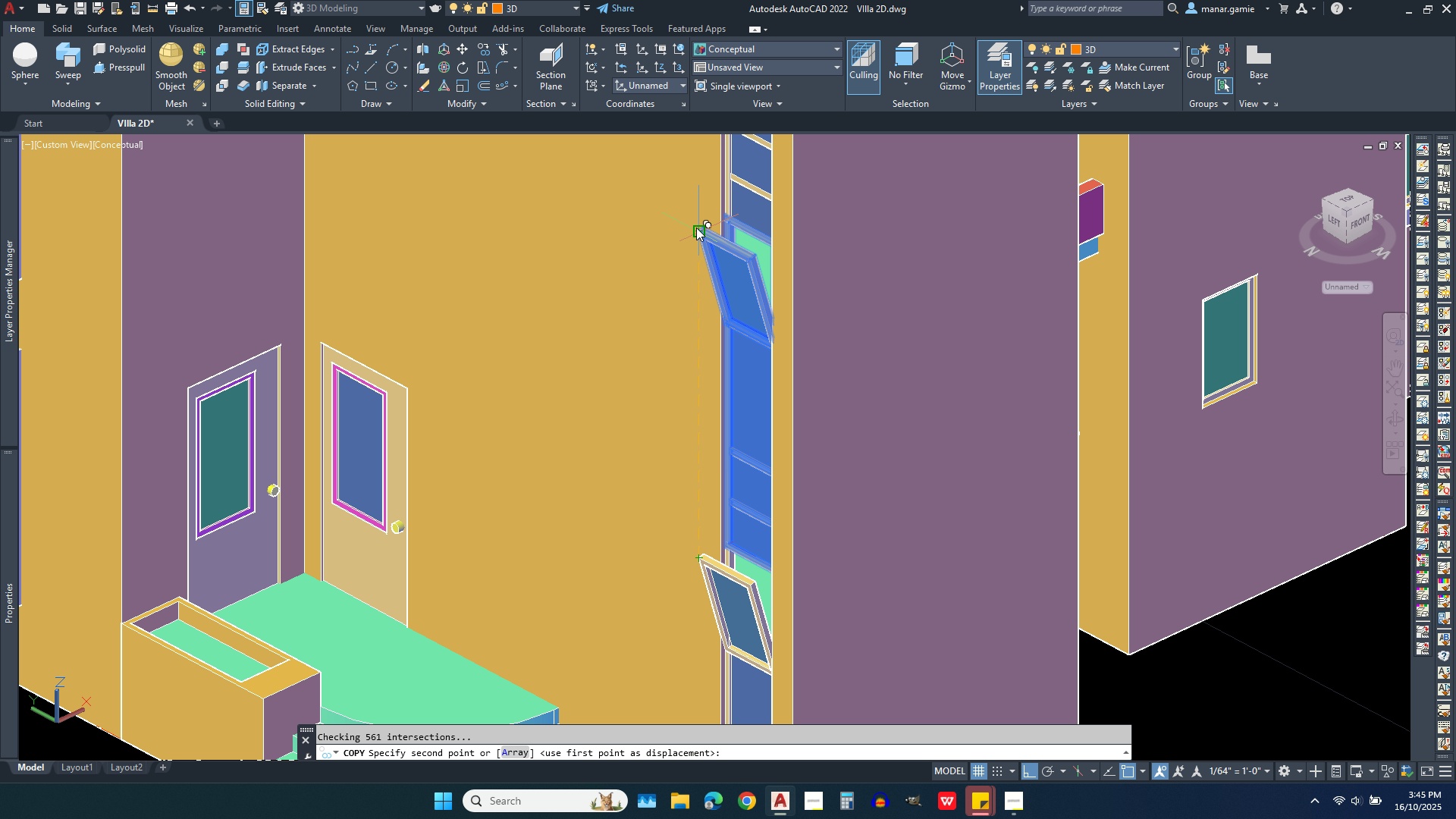 
left_click([696, 228])
 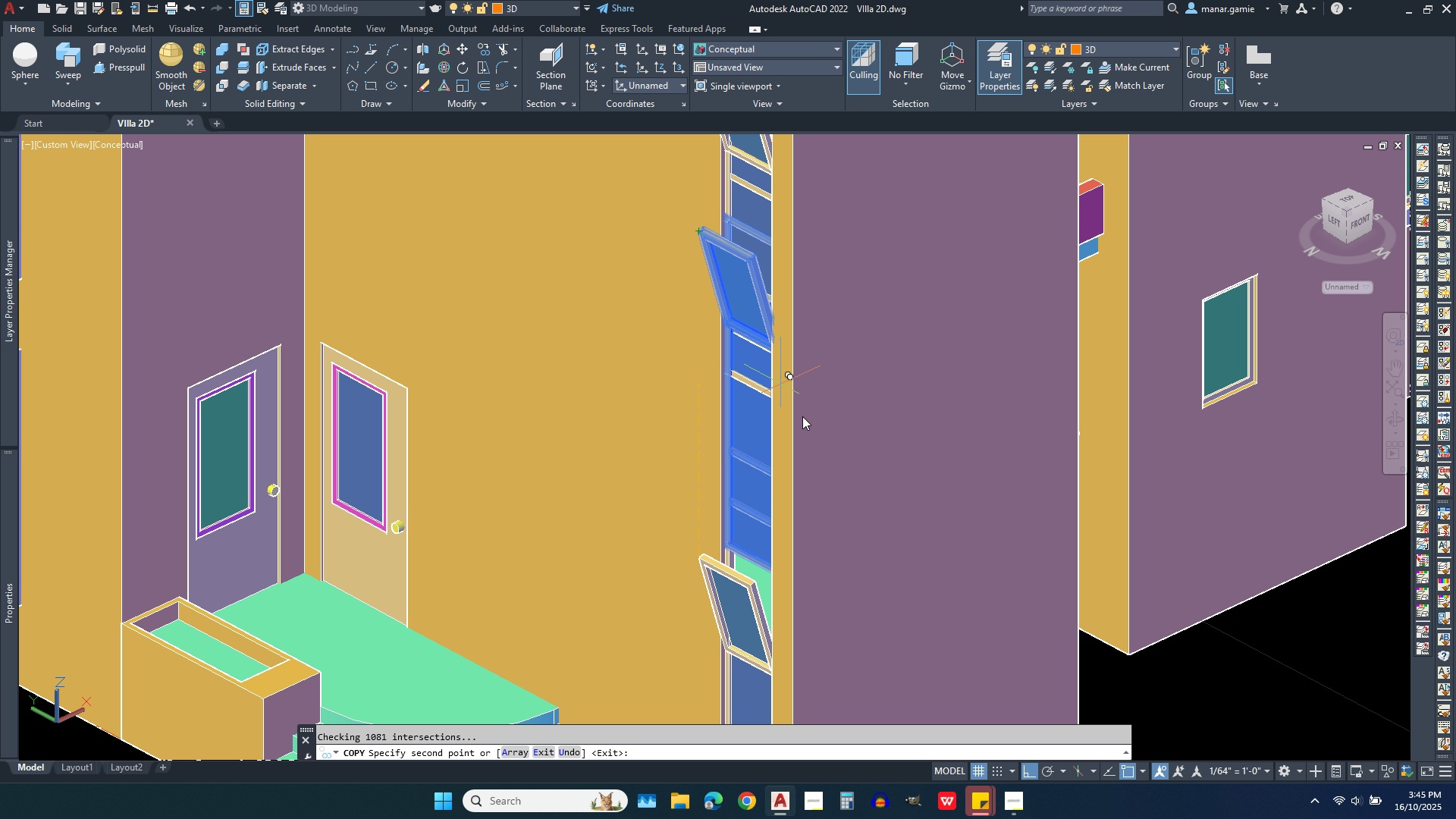 
right_click([840, 482])
 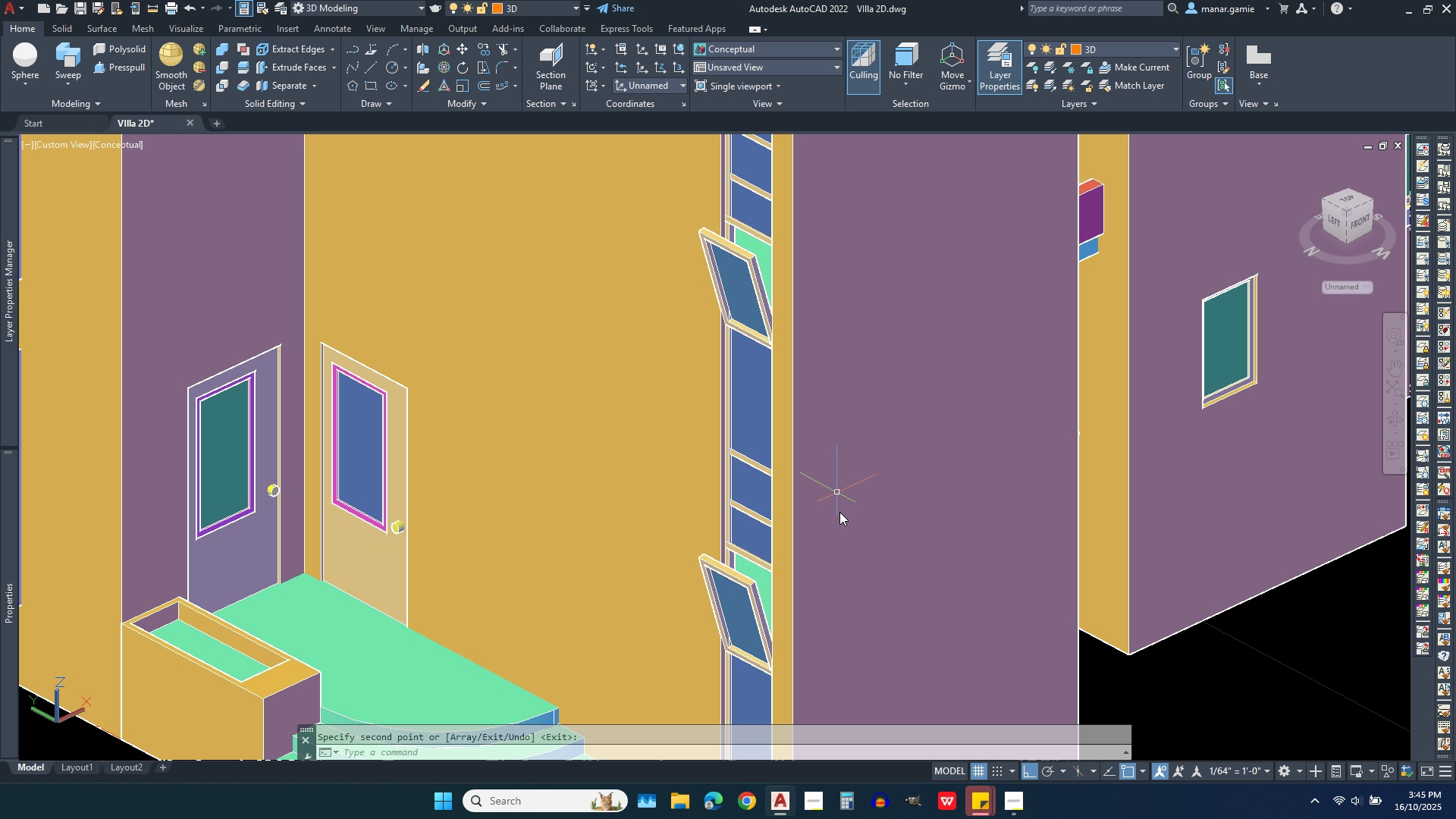 
scroll: coordinate [866, 562], scroll_direction: down, amount: 2.0
 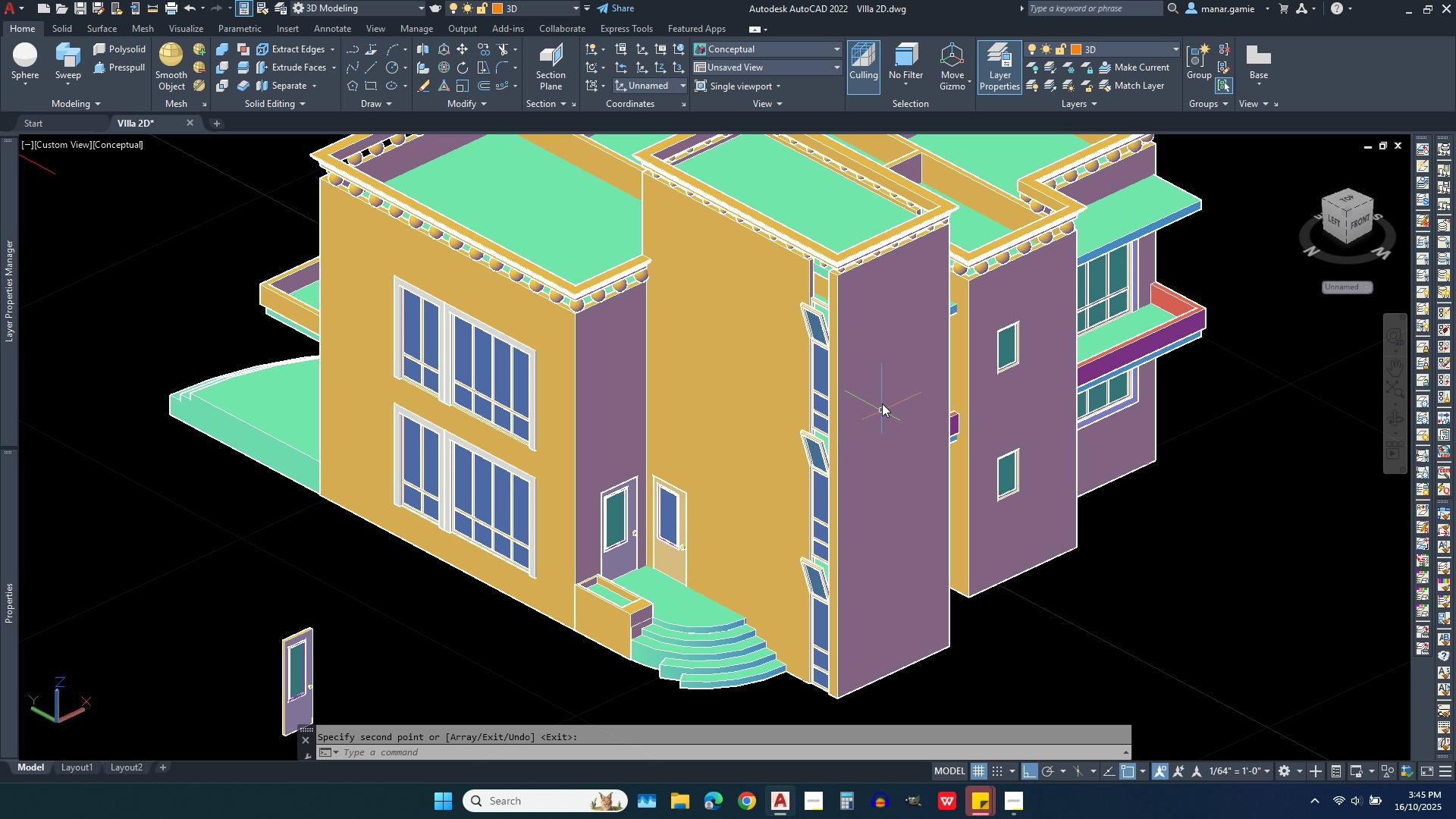 
scroll: coordinate [832, 312], scroll_direction: up, amount: 3.0
 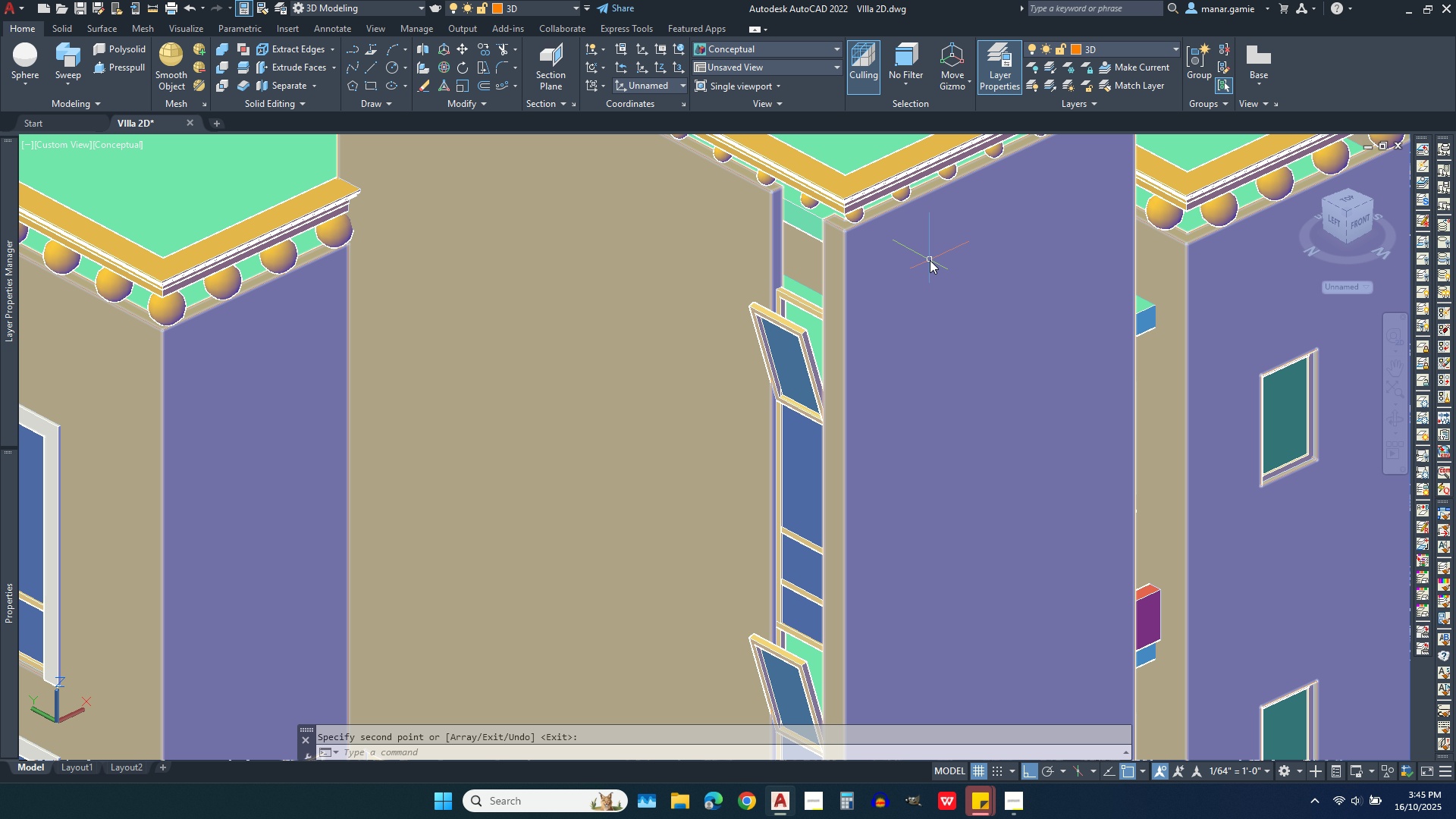 
scroll: coordinate [930, 260], scroll_direction: down, amount: 1.0
 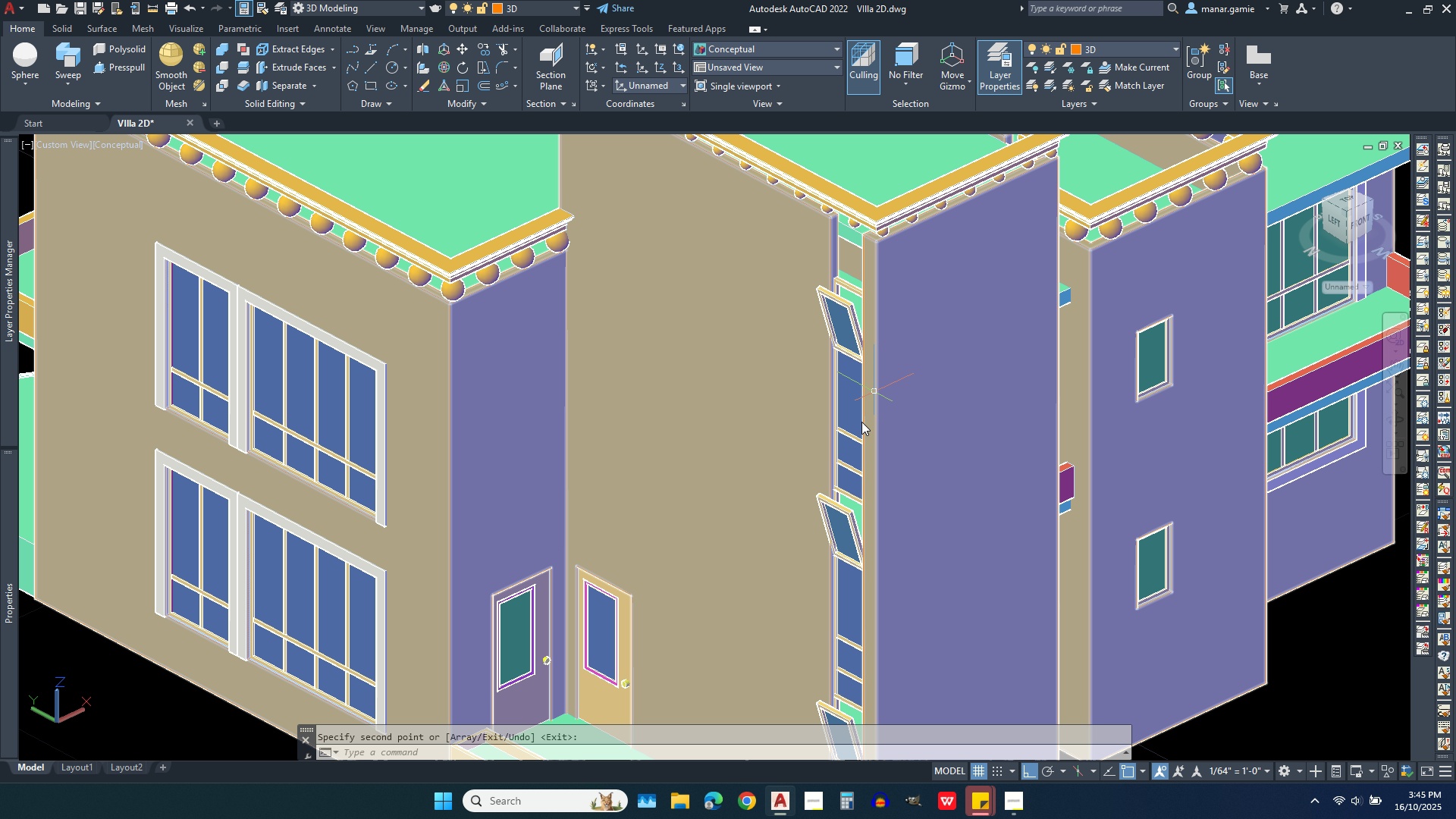 
scroll: coordinate [837, 461], scroll_direction: up, amount: 4.0
 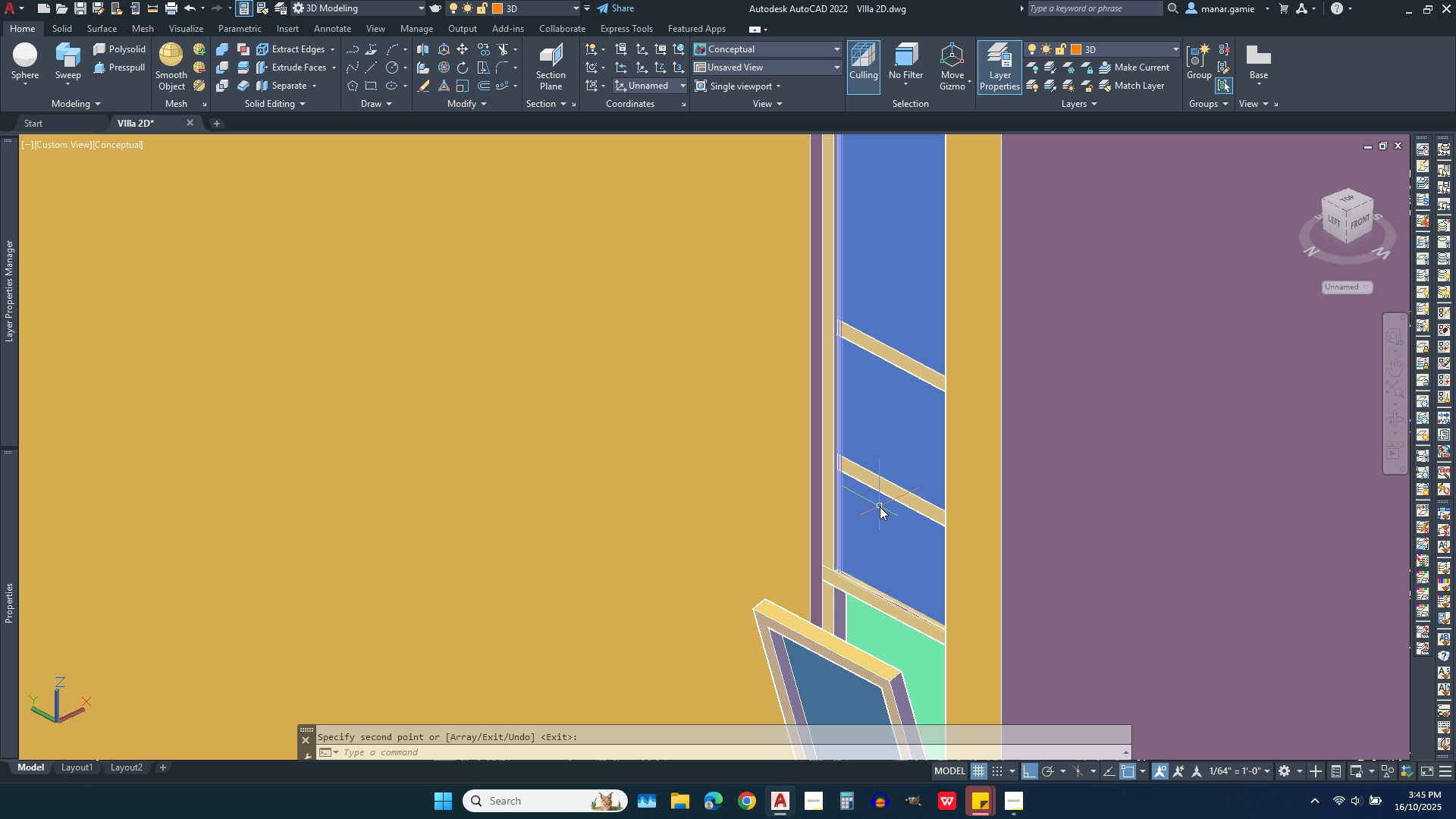 
scroll: coordinate [874, 604], scroll_direction: down, amount: 4.0
 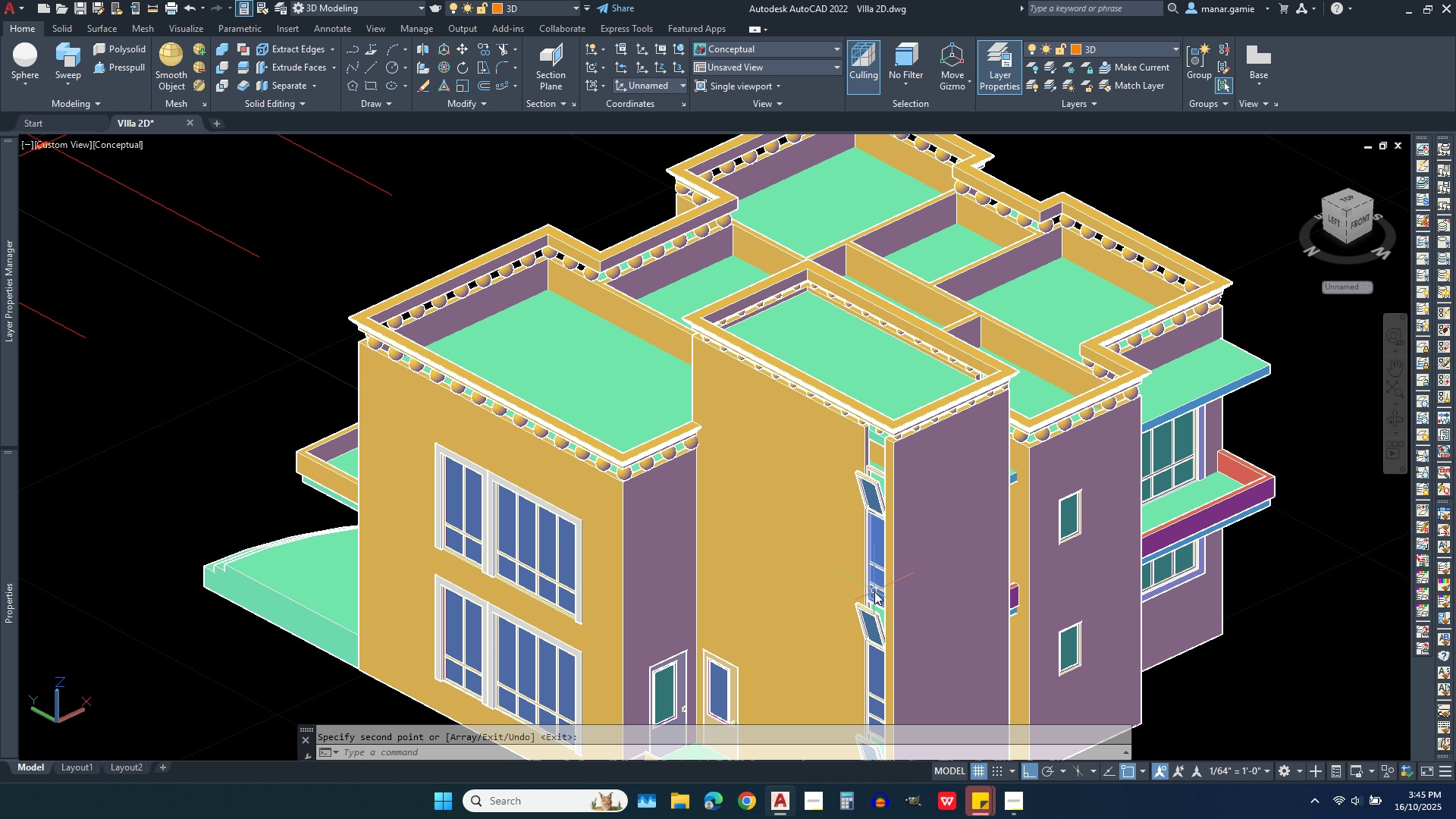 
scroll: coordinate [880, 281], scroll_direction: up, amount: 5.0
 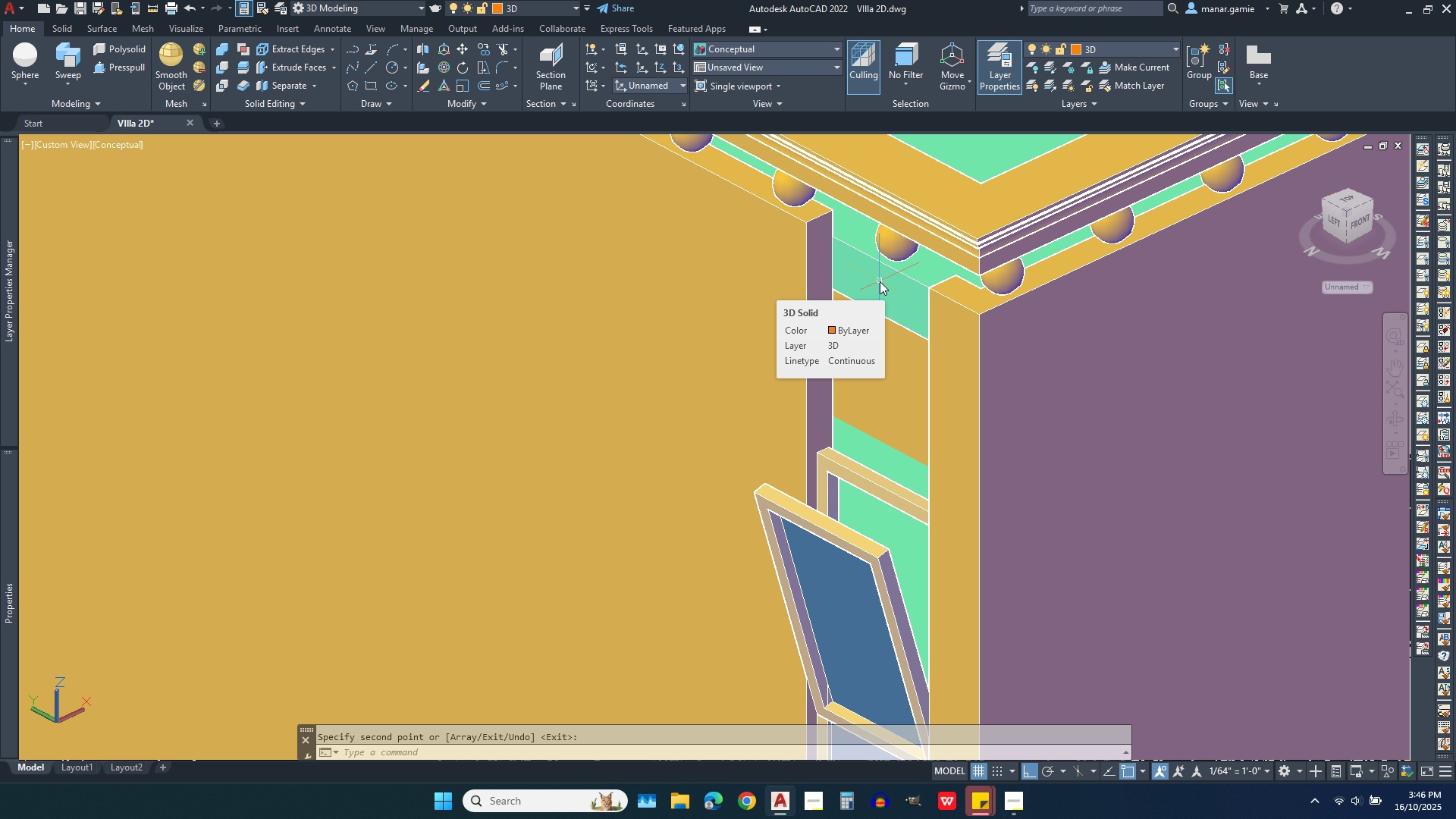 
wait(7.5)
 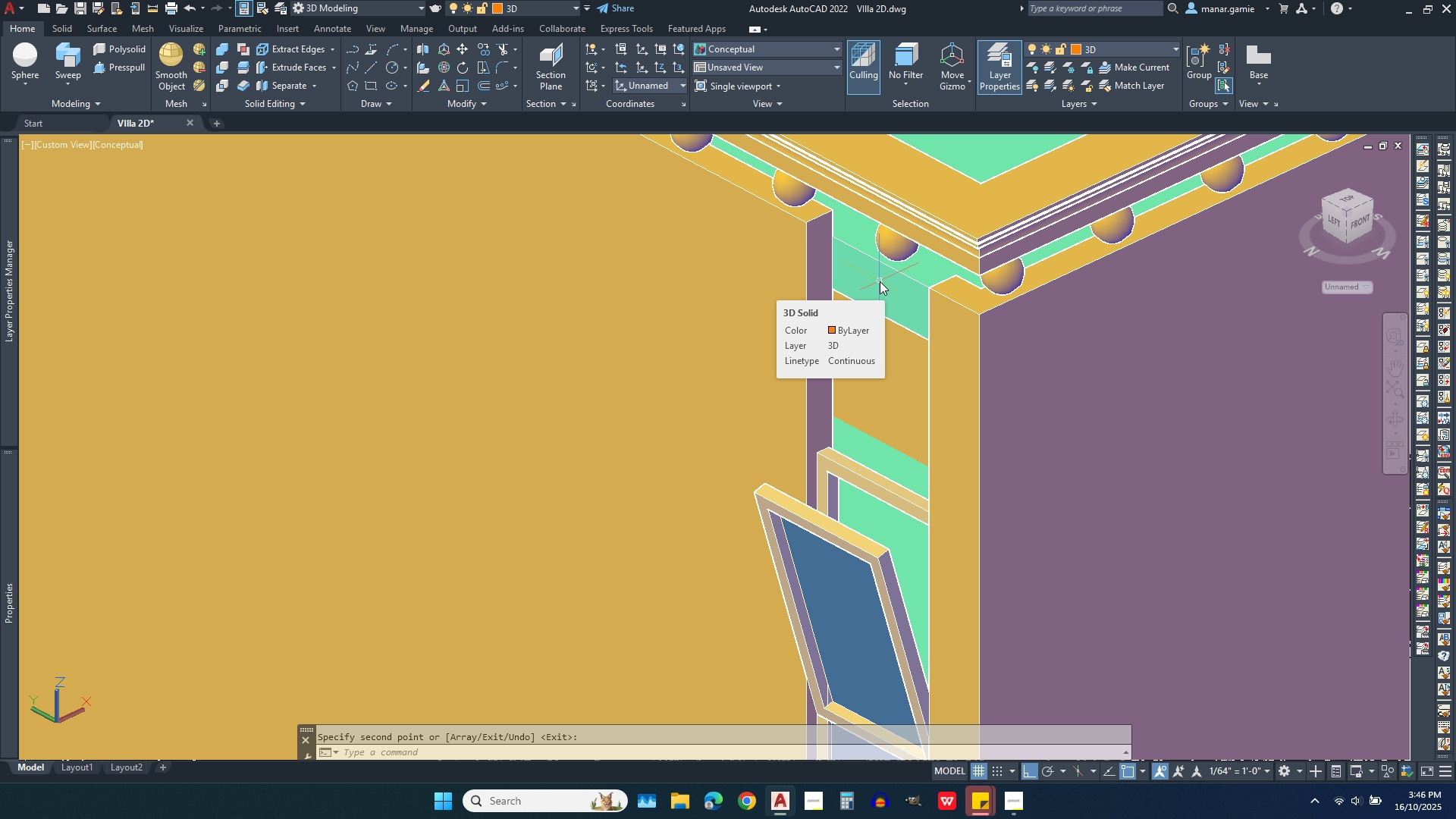 
scroll: coordinate [880, 281], scroll_direction: up, amount: 2.0
 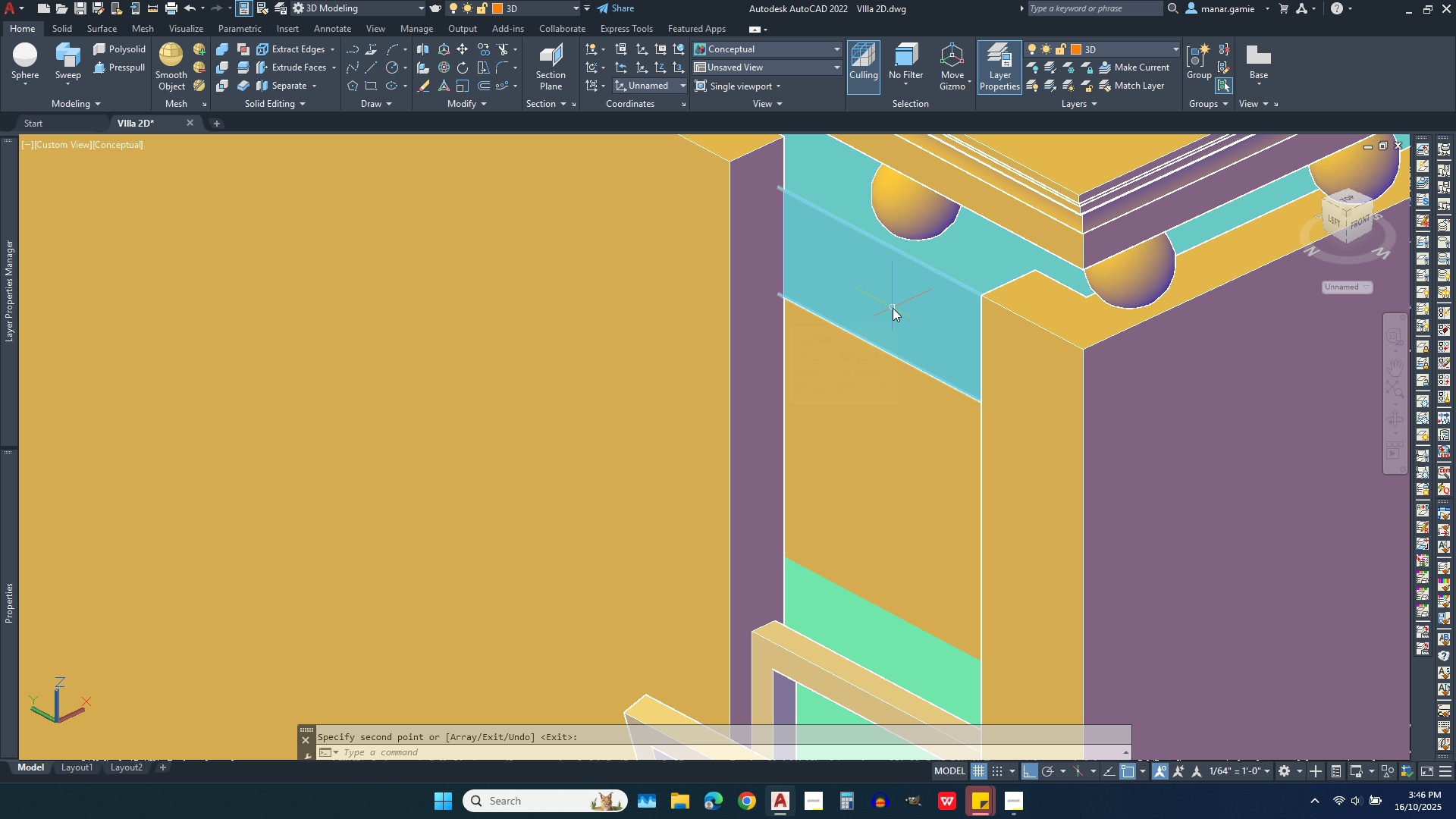 
scroll: coordinate [901, 312], scroll_direction: down, amount: 2.0
 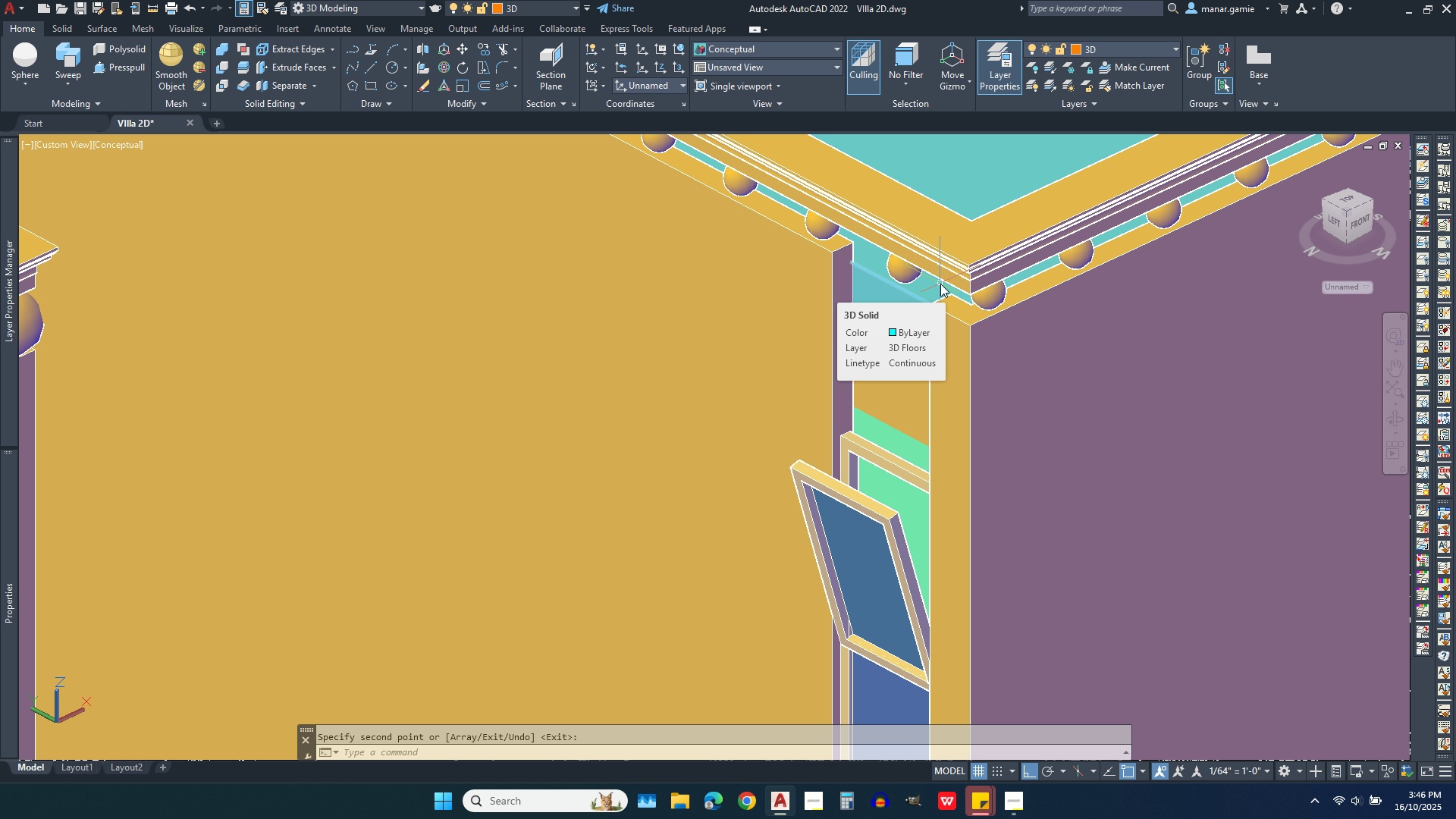 
wait(8.71)
 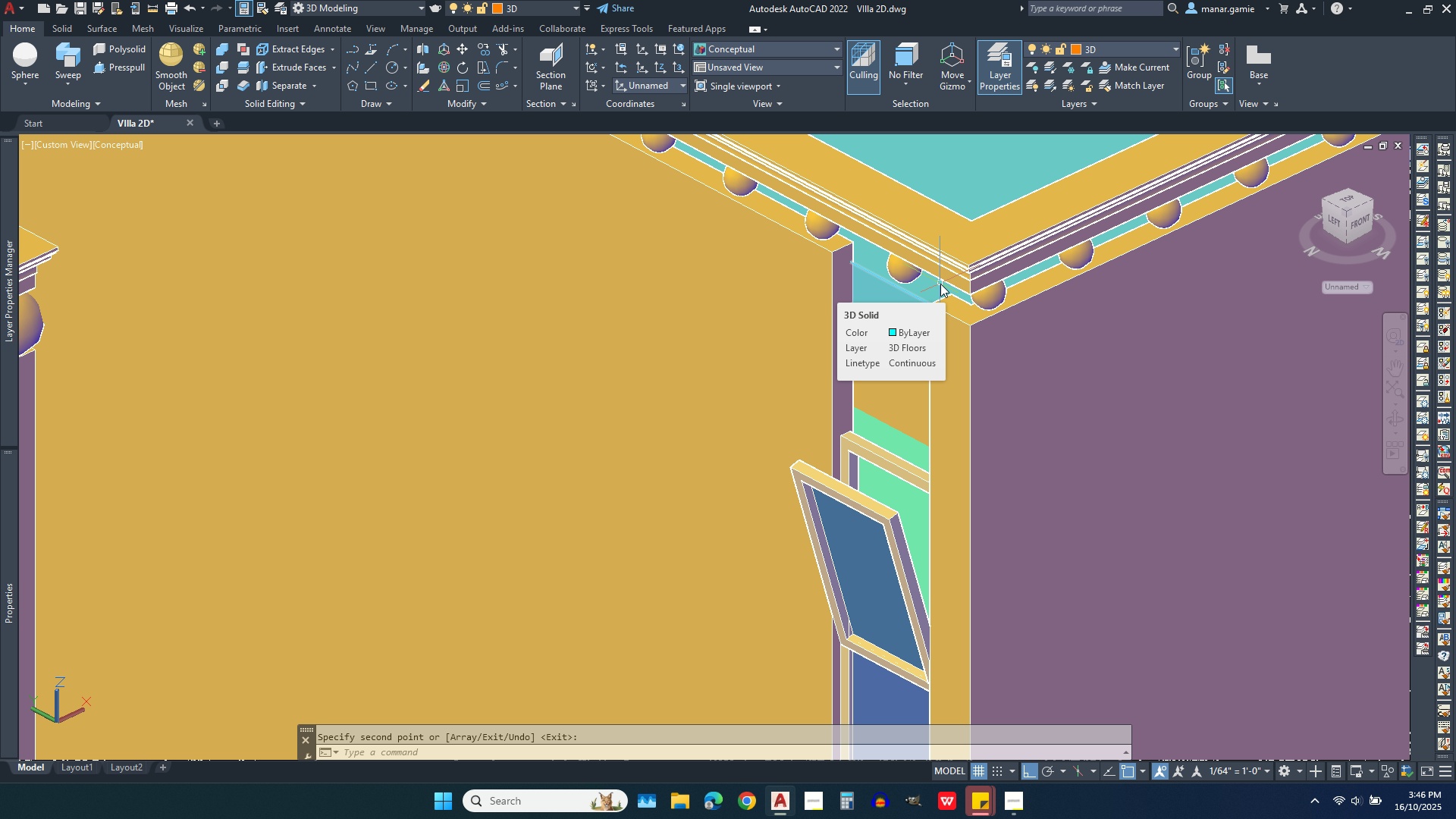 
left_click([150, 5])
 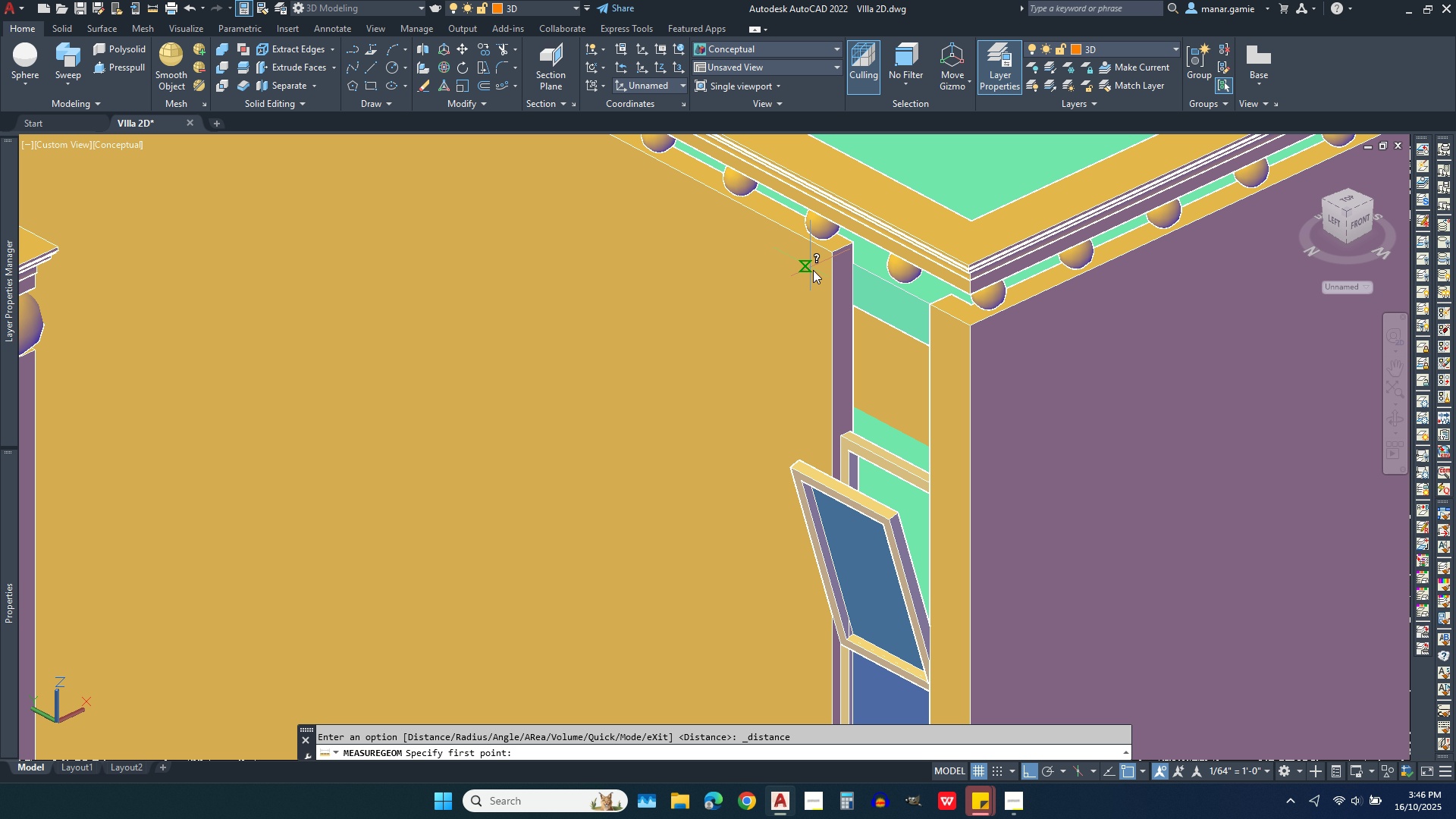 
scroll: coordinate [861, 302], scroll_direction: up, amount: 3.0
 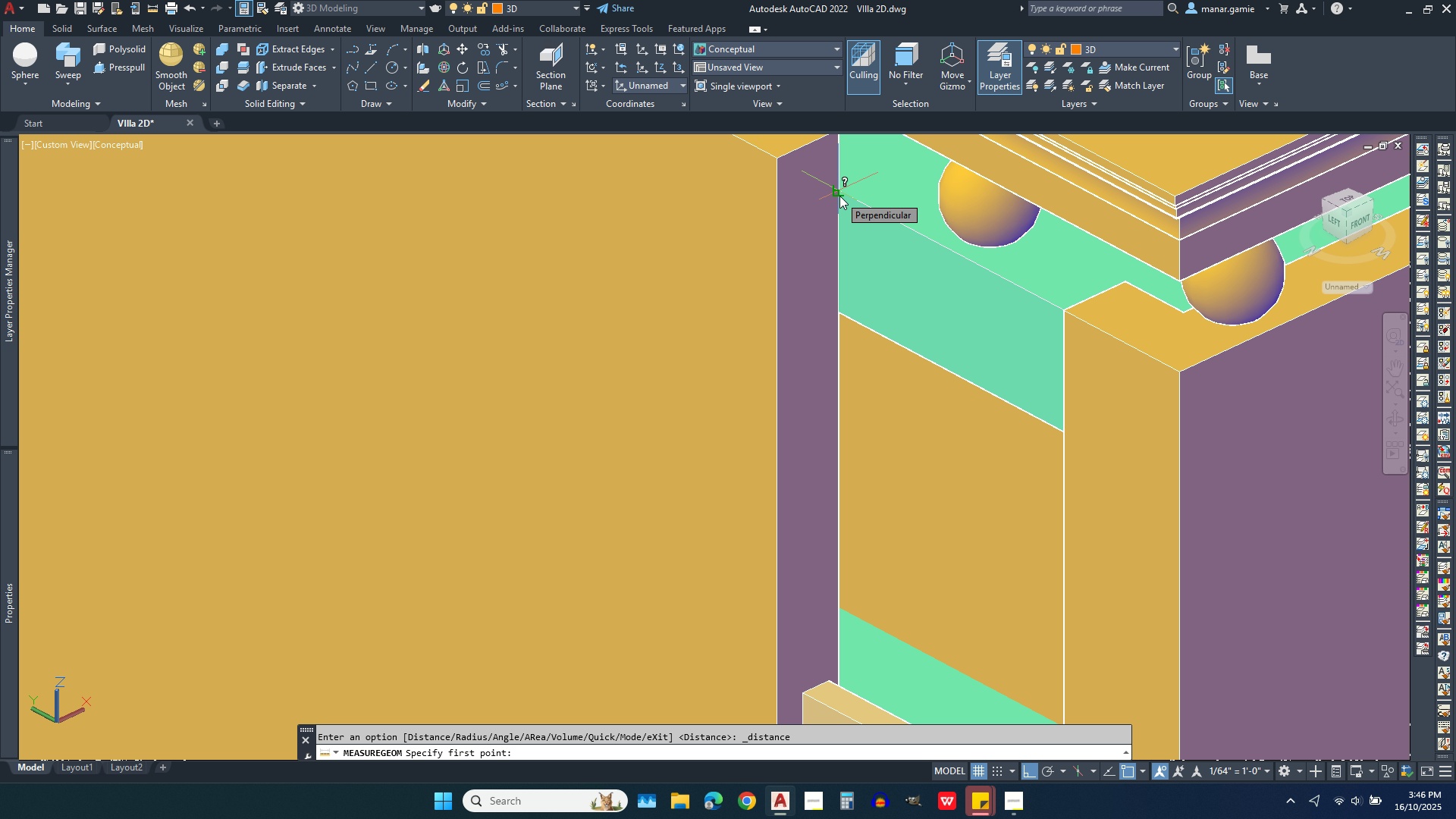 
left_click([839, 196])
 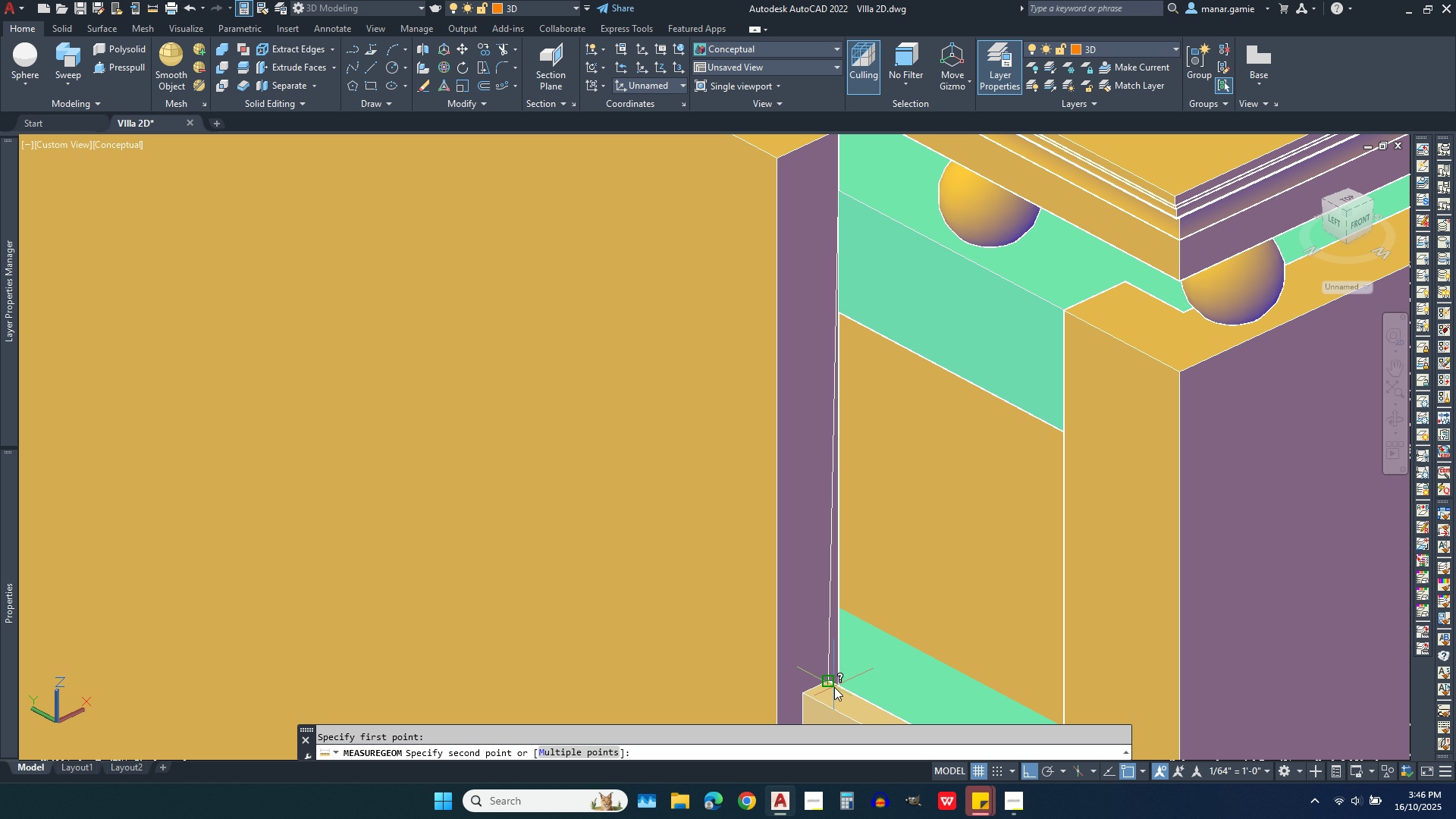 
left_click([830, 685])
 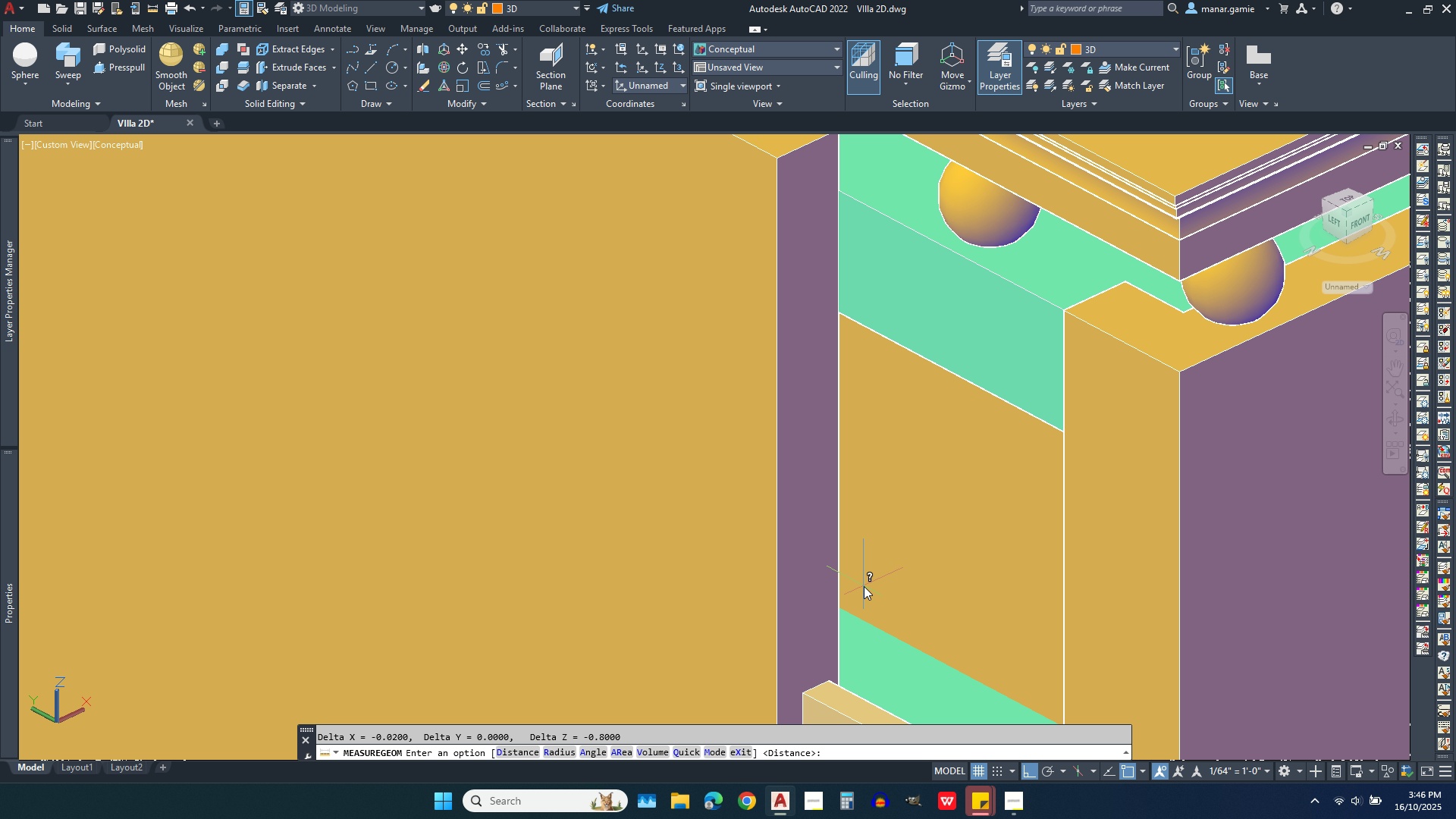 
scroll: coordinate [885, 419], scroll_direction: down, amount: 3.0
 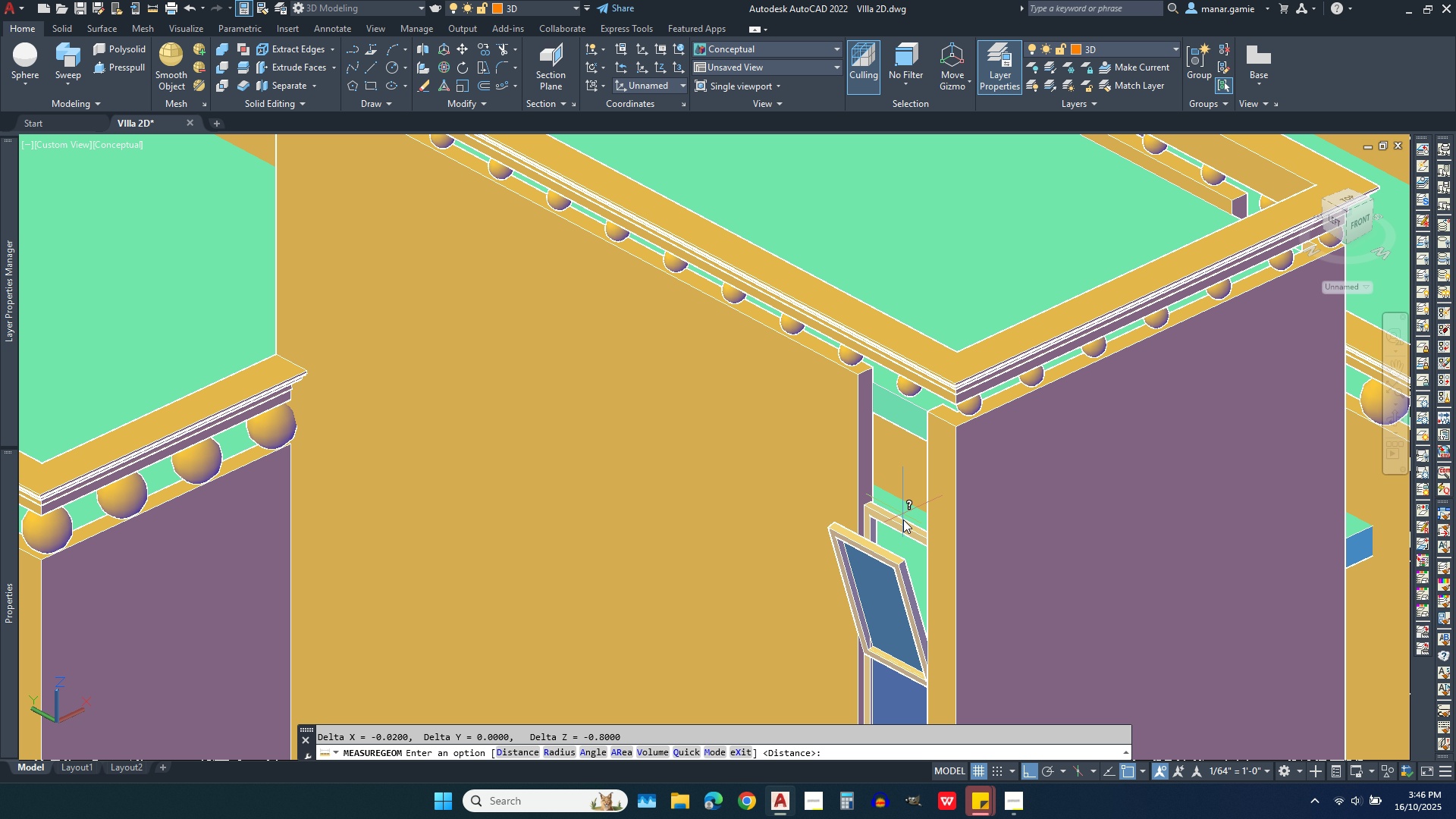 
scroll: coordinate [903, 528], scroll_direction: up, amount: 3.0
 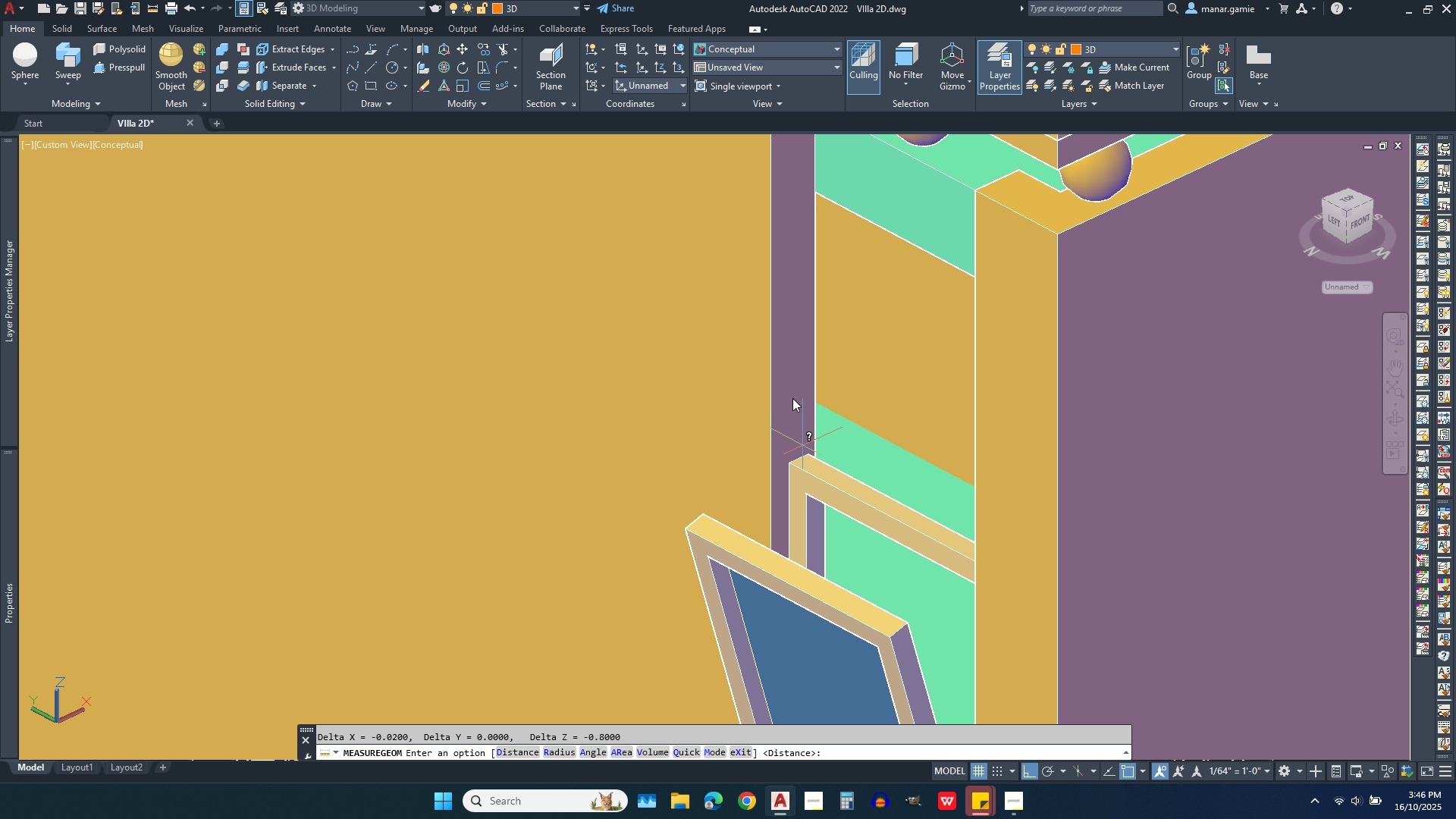 
scroll: coordinate [784, 329], scroll_direction: down, amount: 2.0
 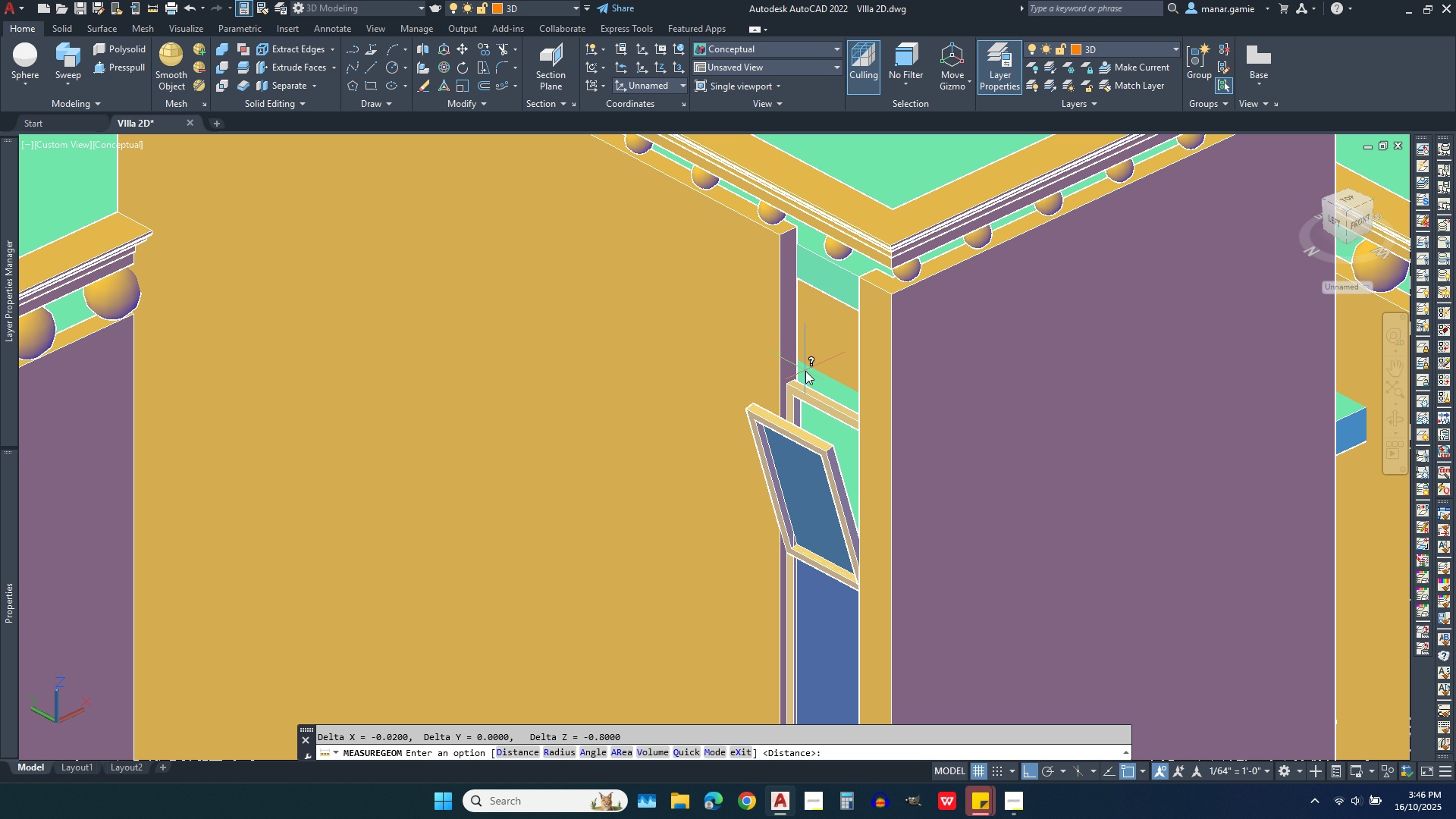 
right_click([805, 371])
 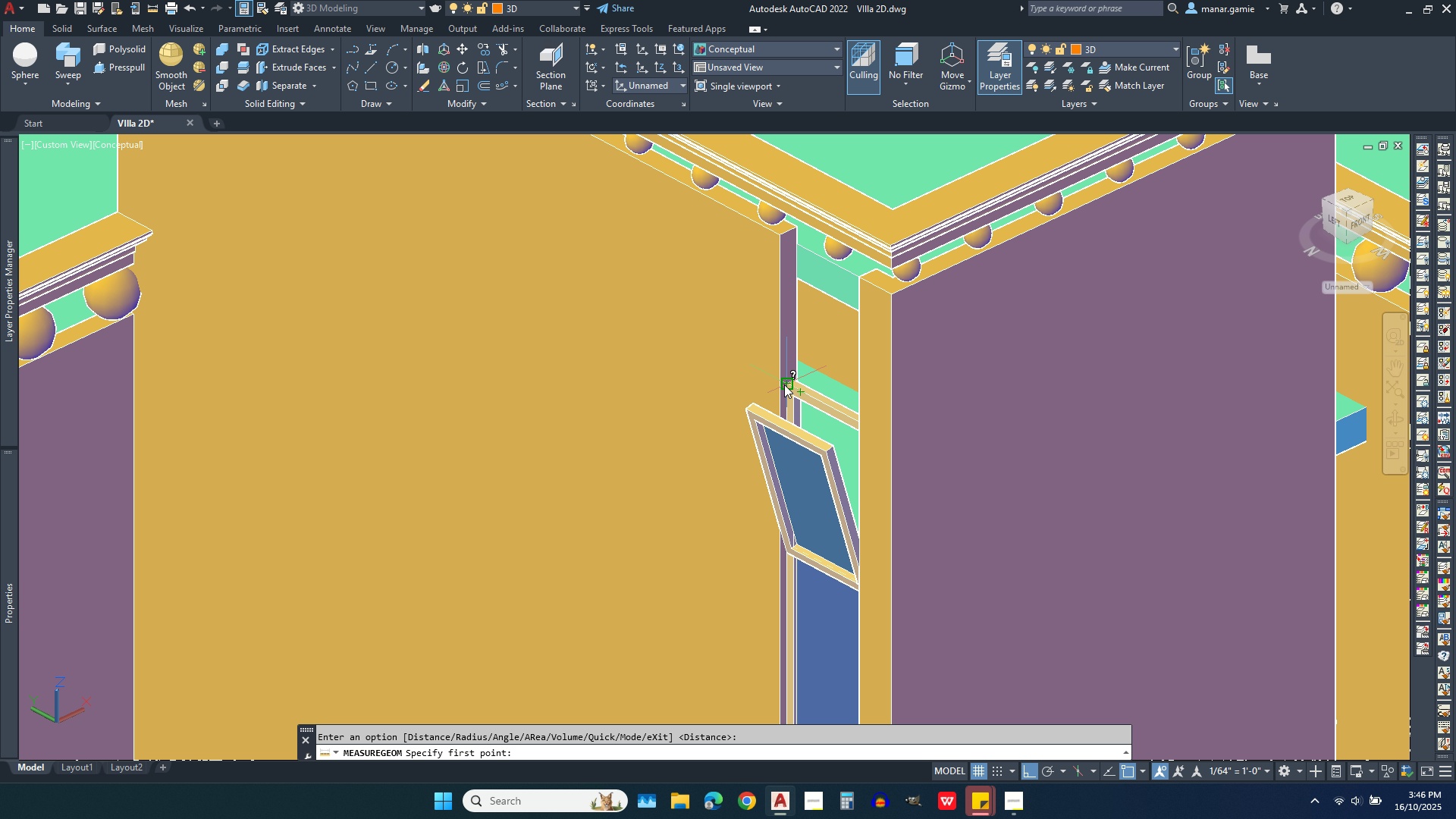 
left_click([784, 384])
 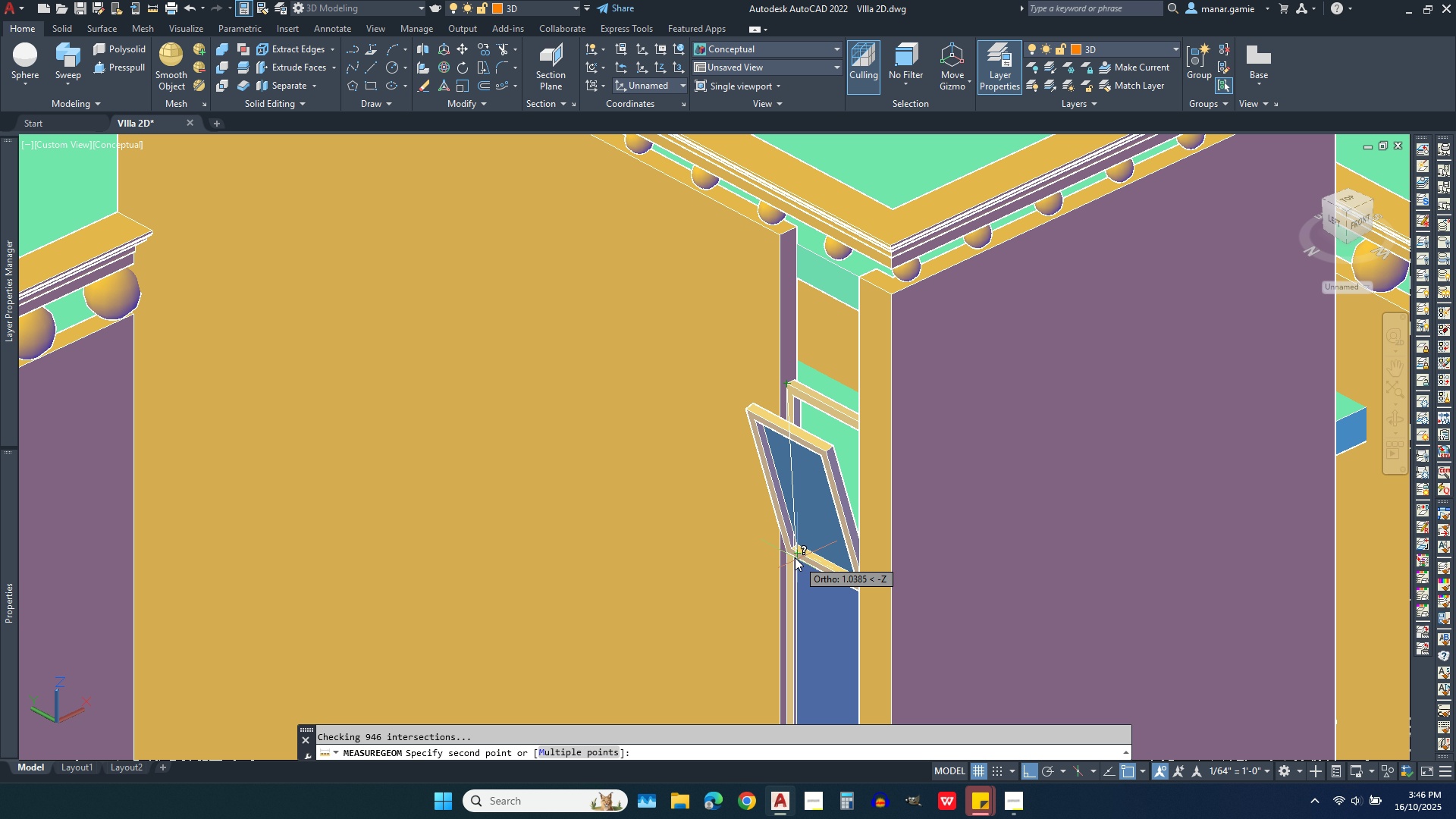 
scroll: coordinate [792, 554], scroll_direction: up, amount: 5.0
 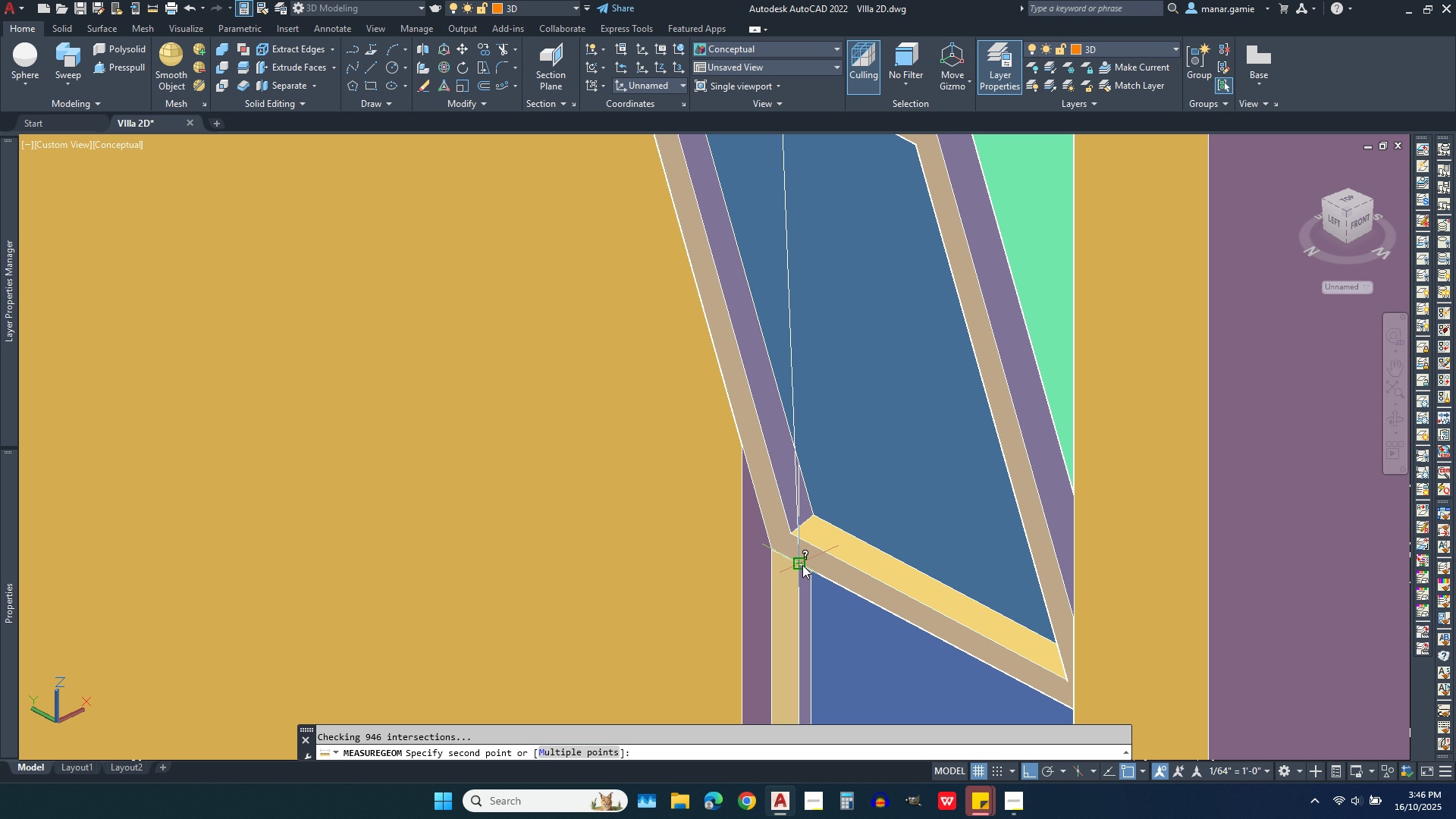 
left_click([802, 565])
 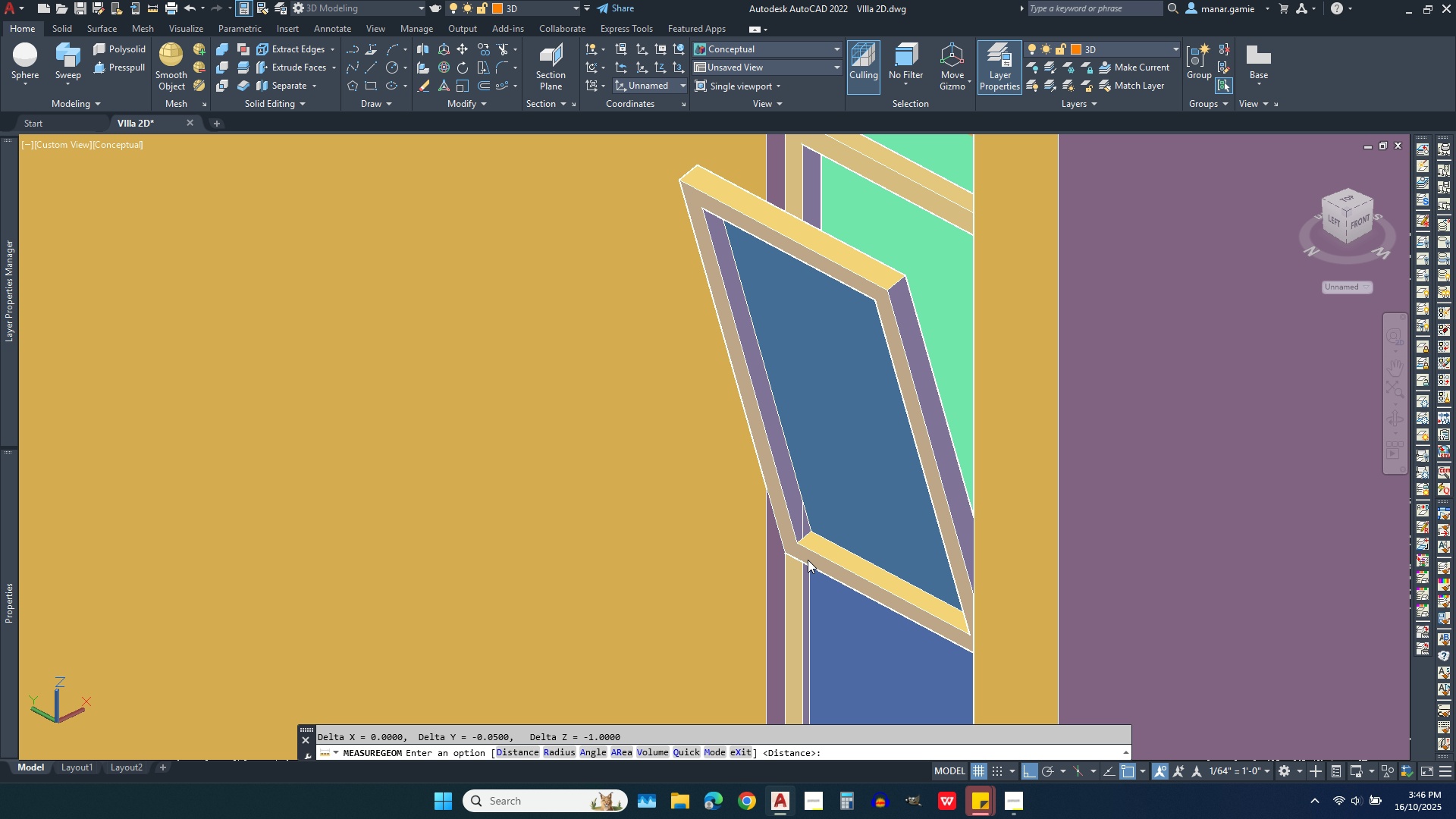 
scroll: coordinate [850, 453], scroll_direction: down, amount: 5.0
 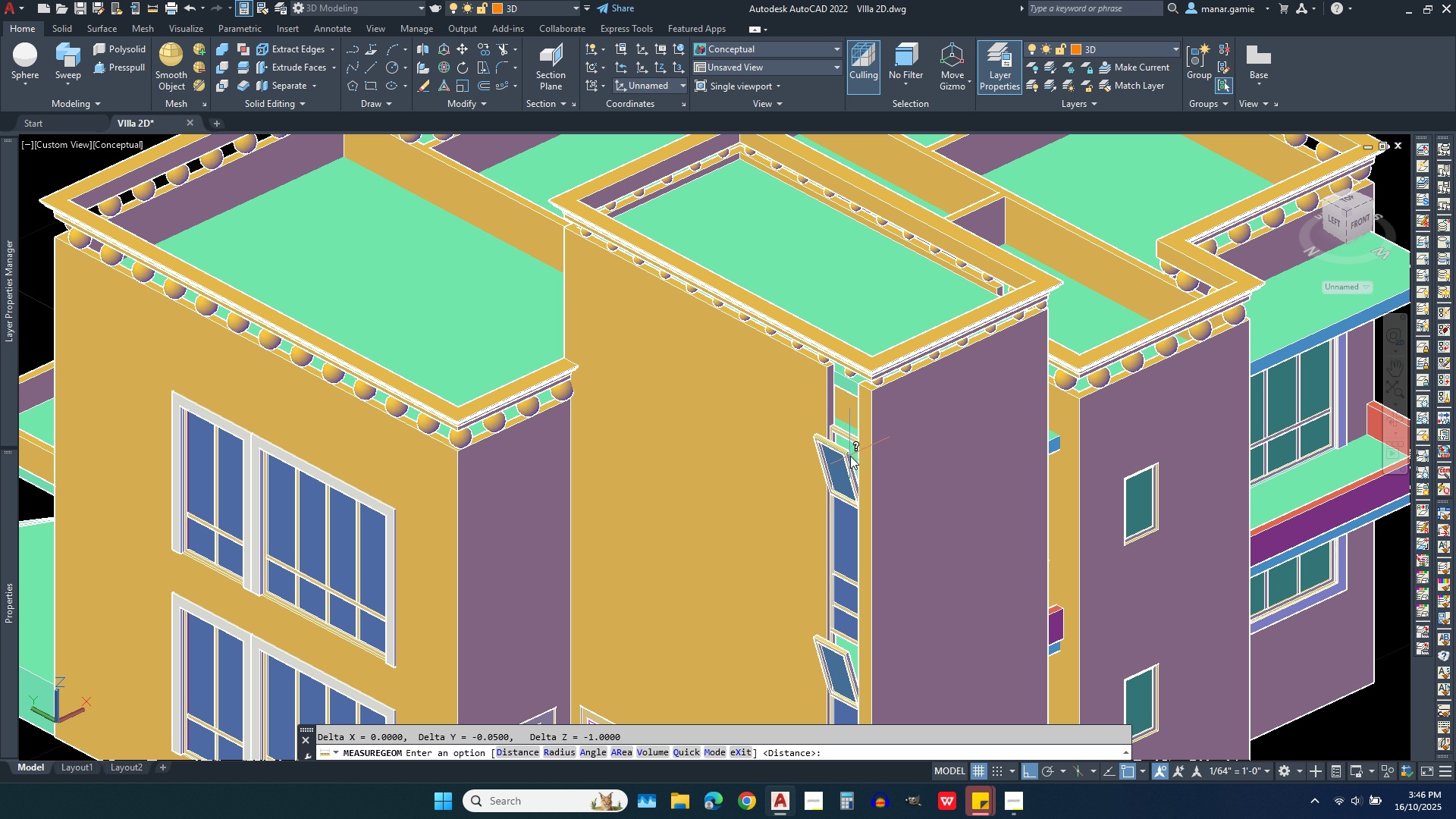 
scroll: coordinate [850, 456], scroll_direction: up, amount: 4.0
 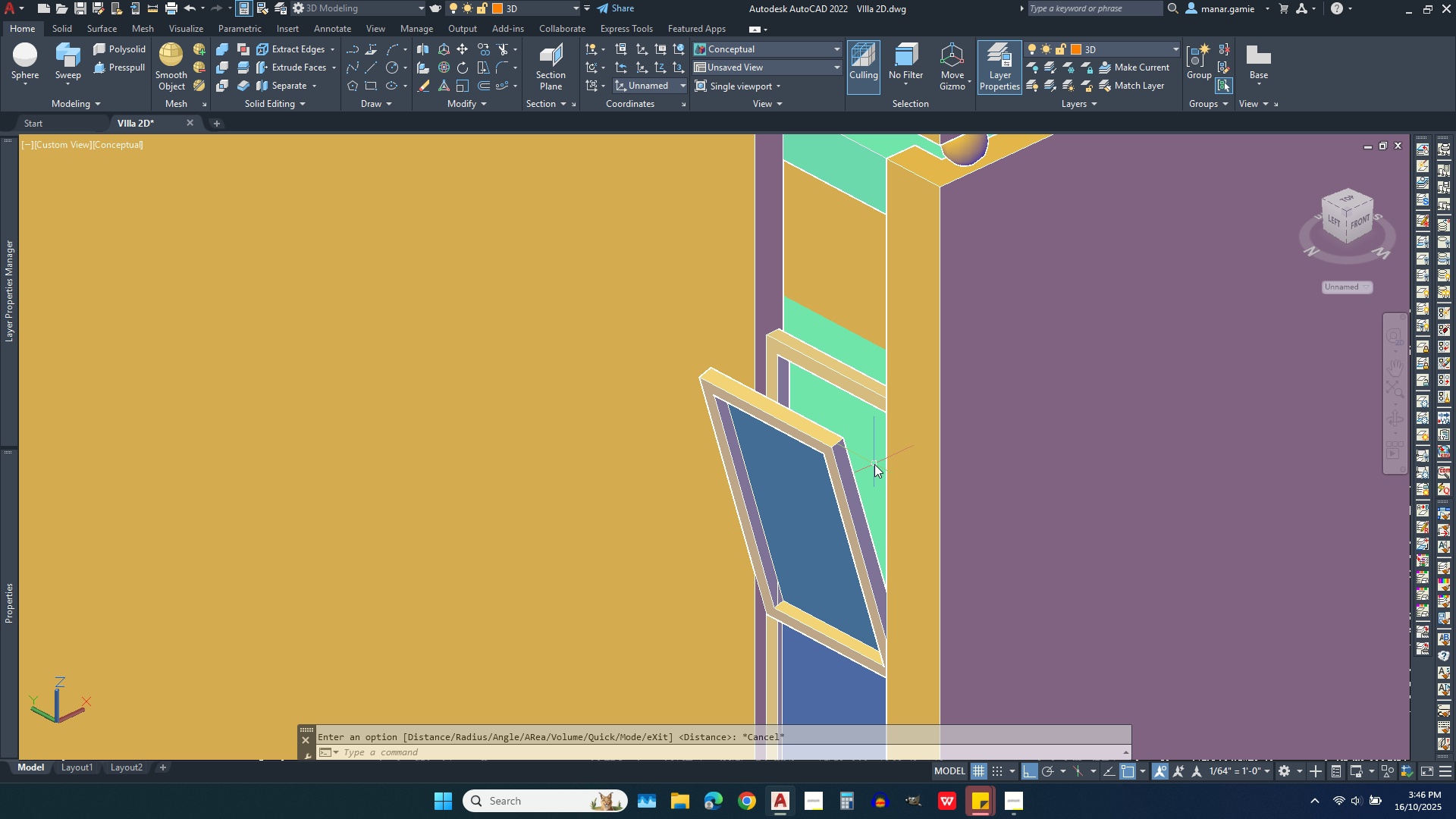 
key(Escape)
 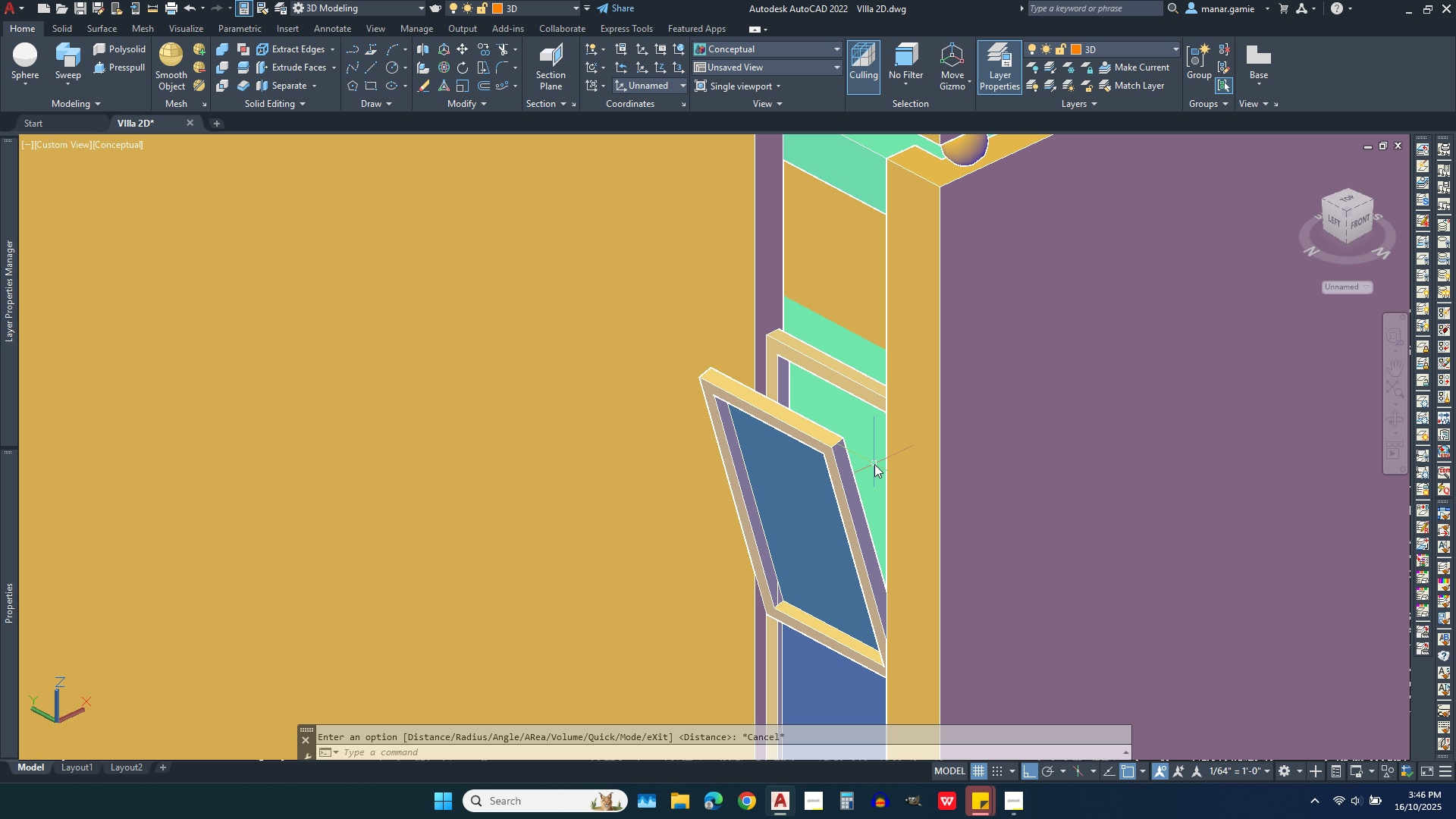 
left_click([874, 482])
 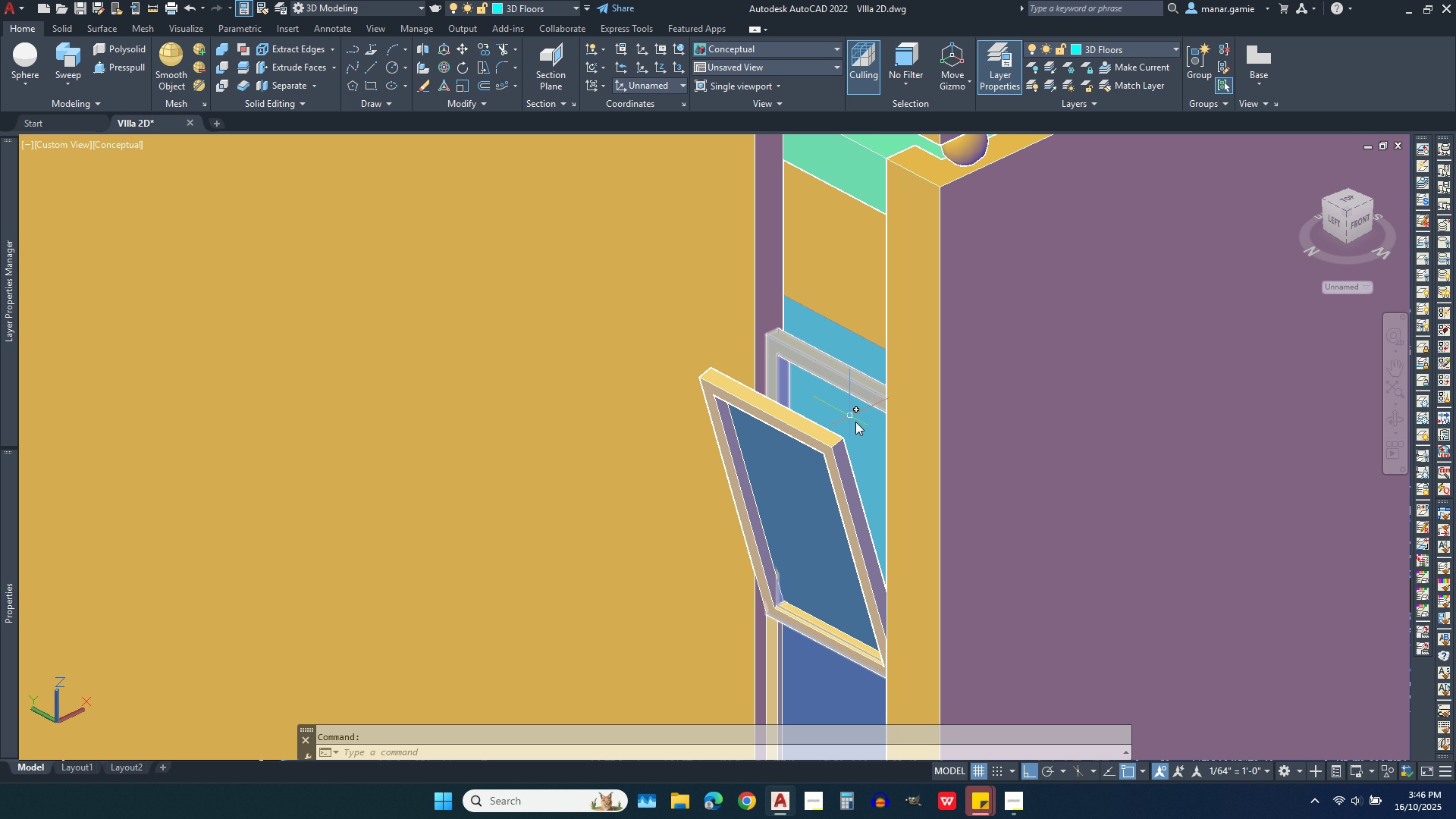 
key(Escape)
 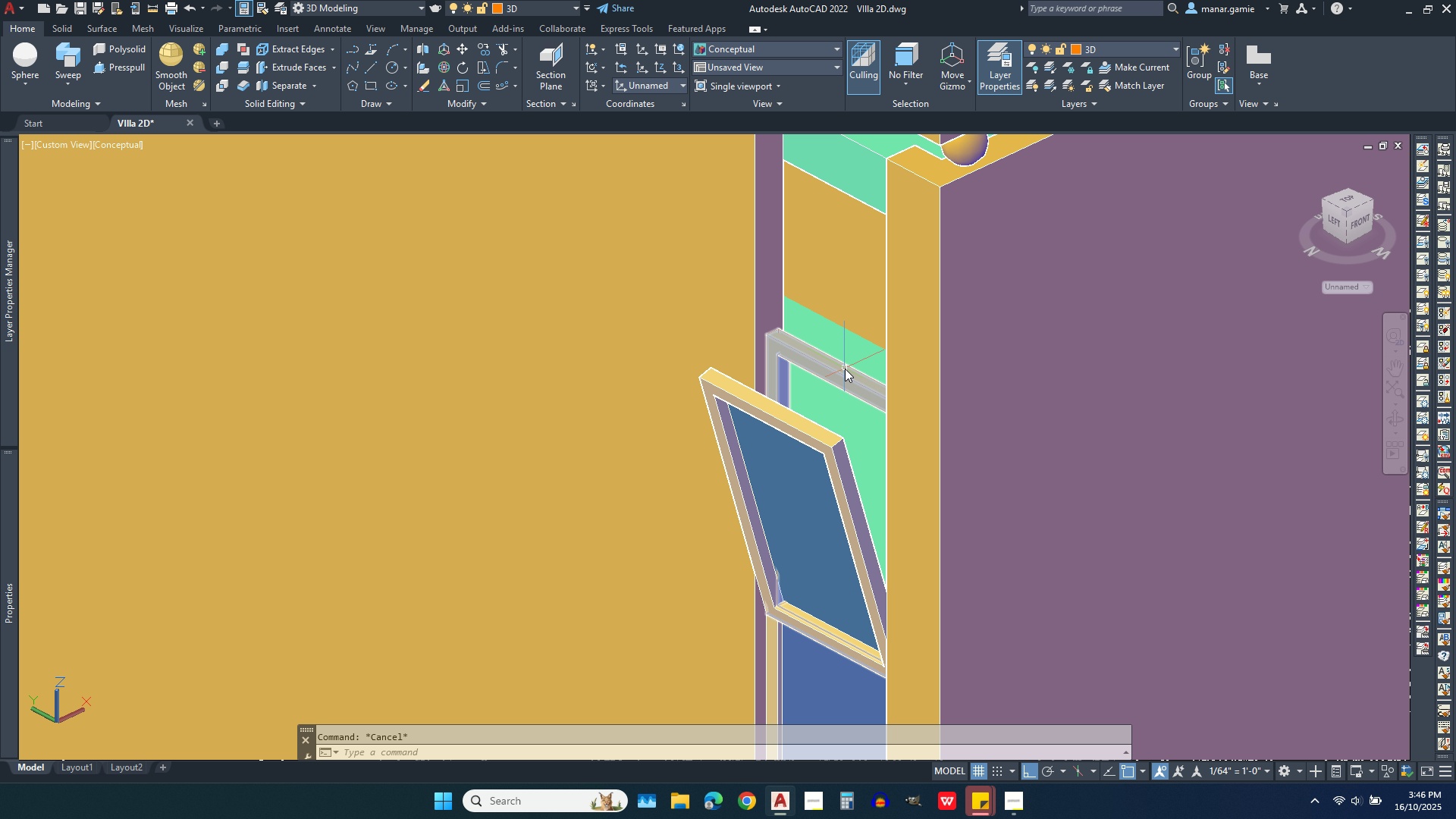 
left_click([845, 379])
 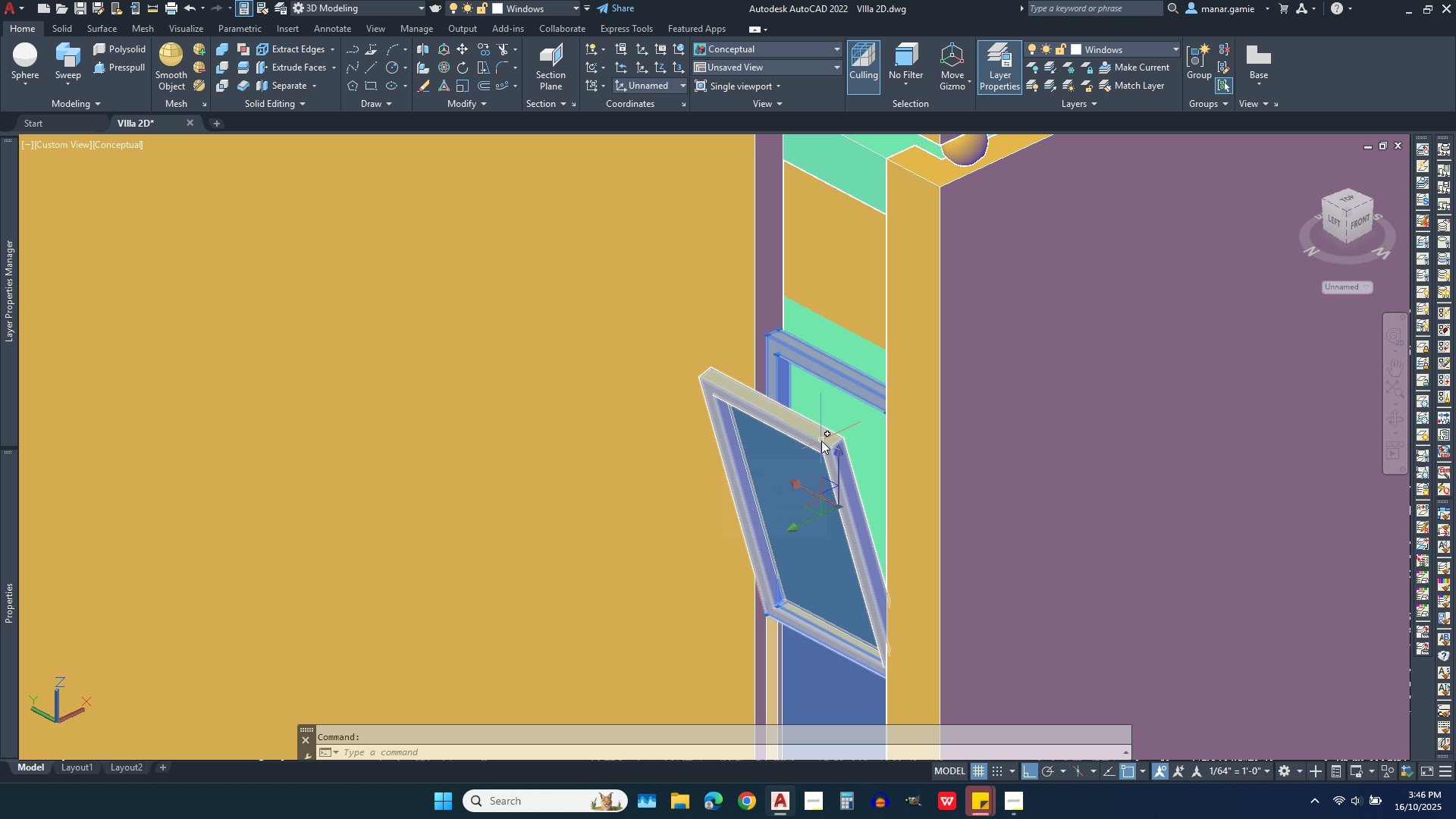 
left_click([821, 441])
 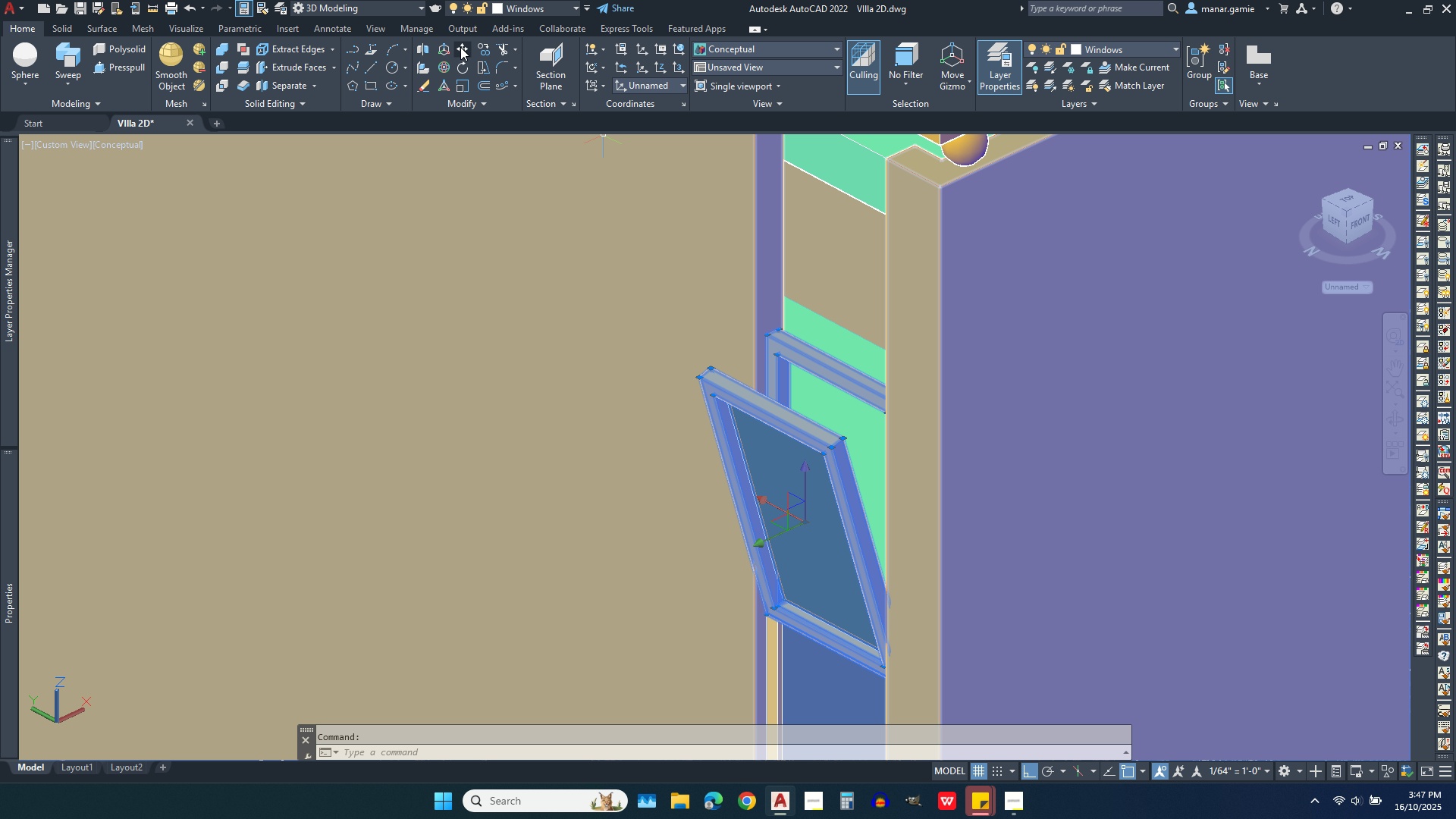 
wait(5.71)
 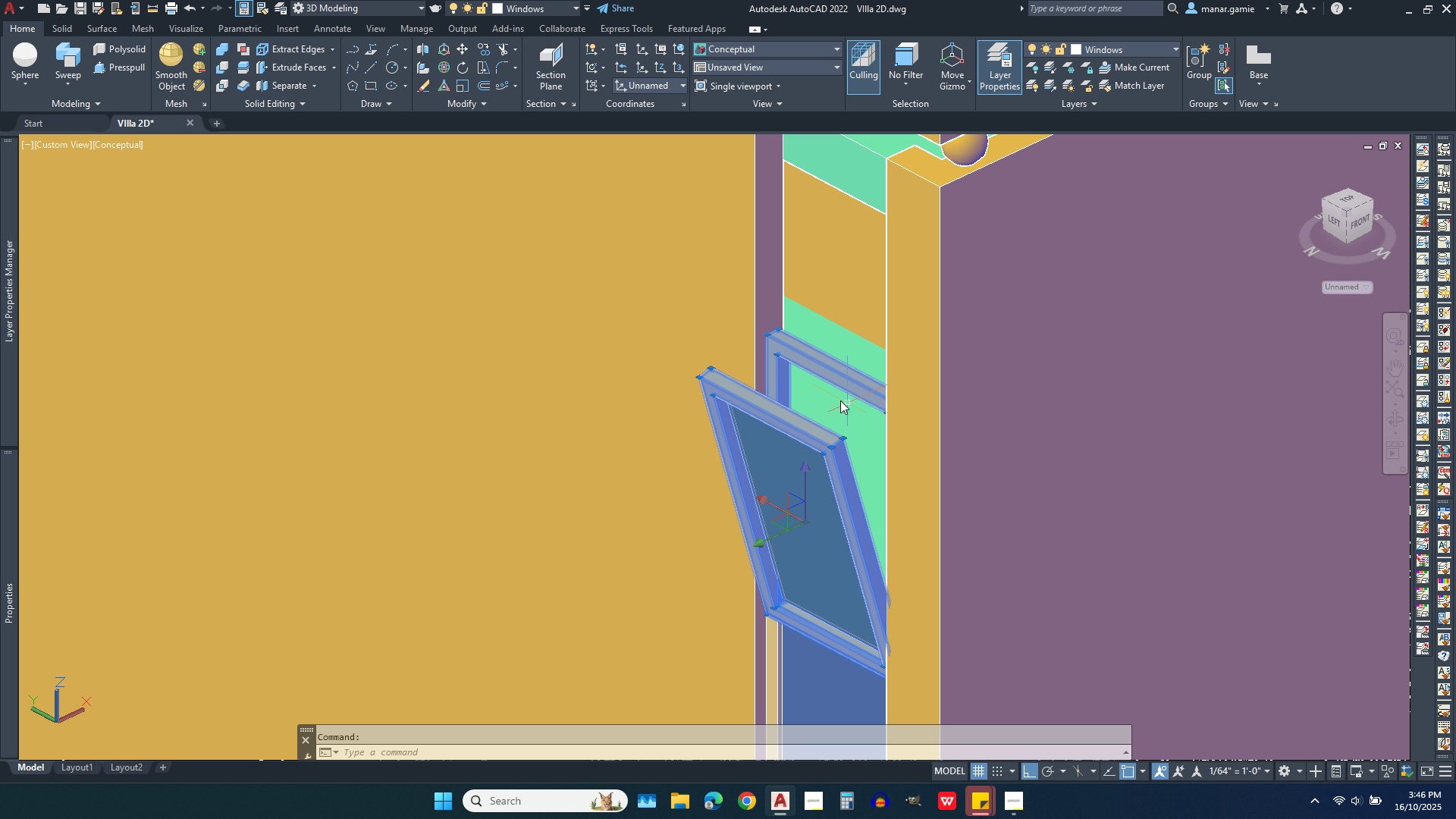 
left_click([482, 45])
 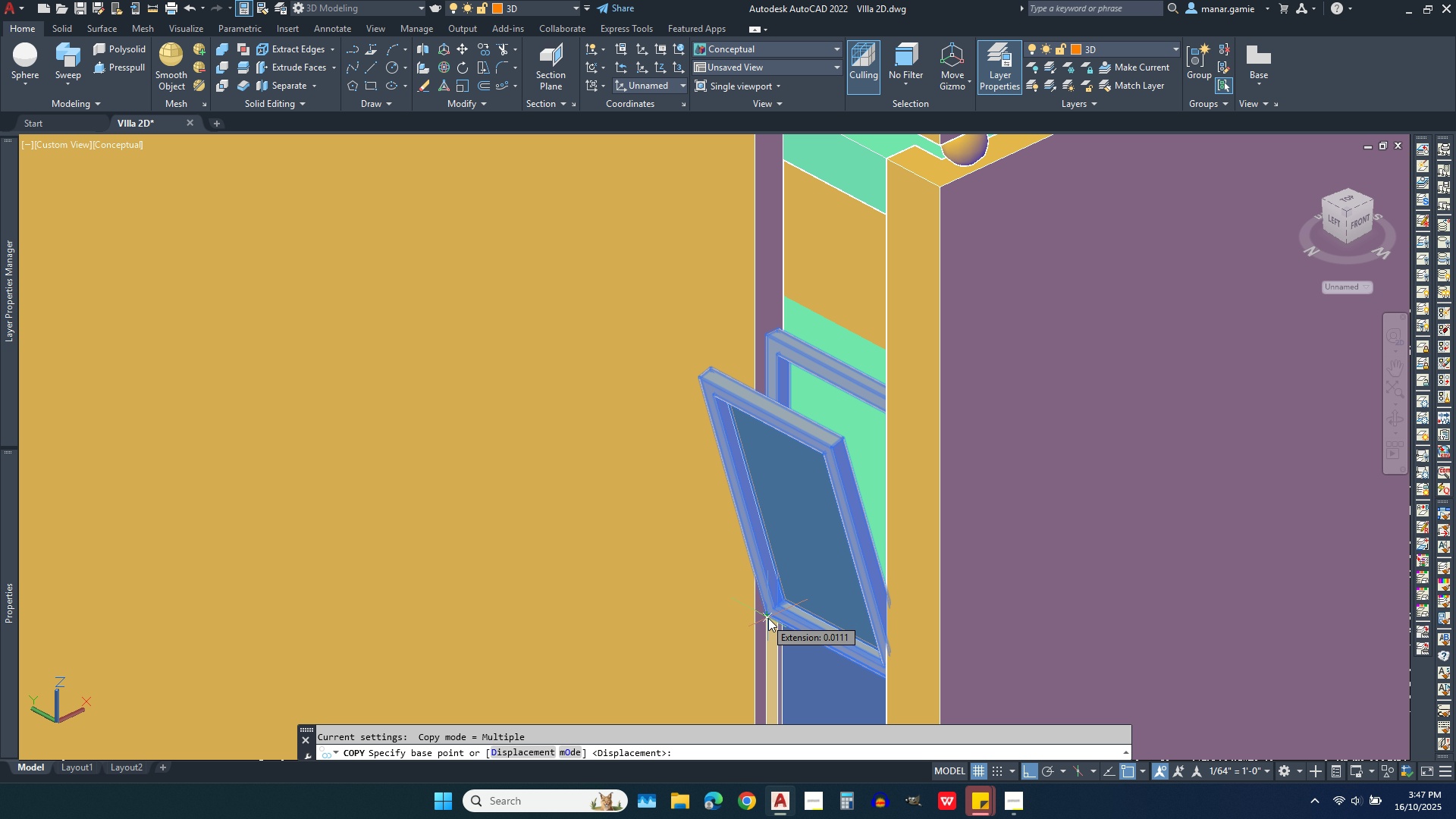 
scroll: coordinate [776, 629], scroll_direction: up, amount: 5.0
 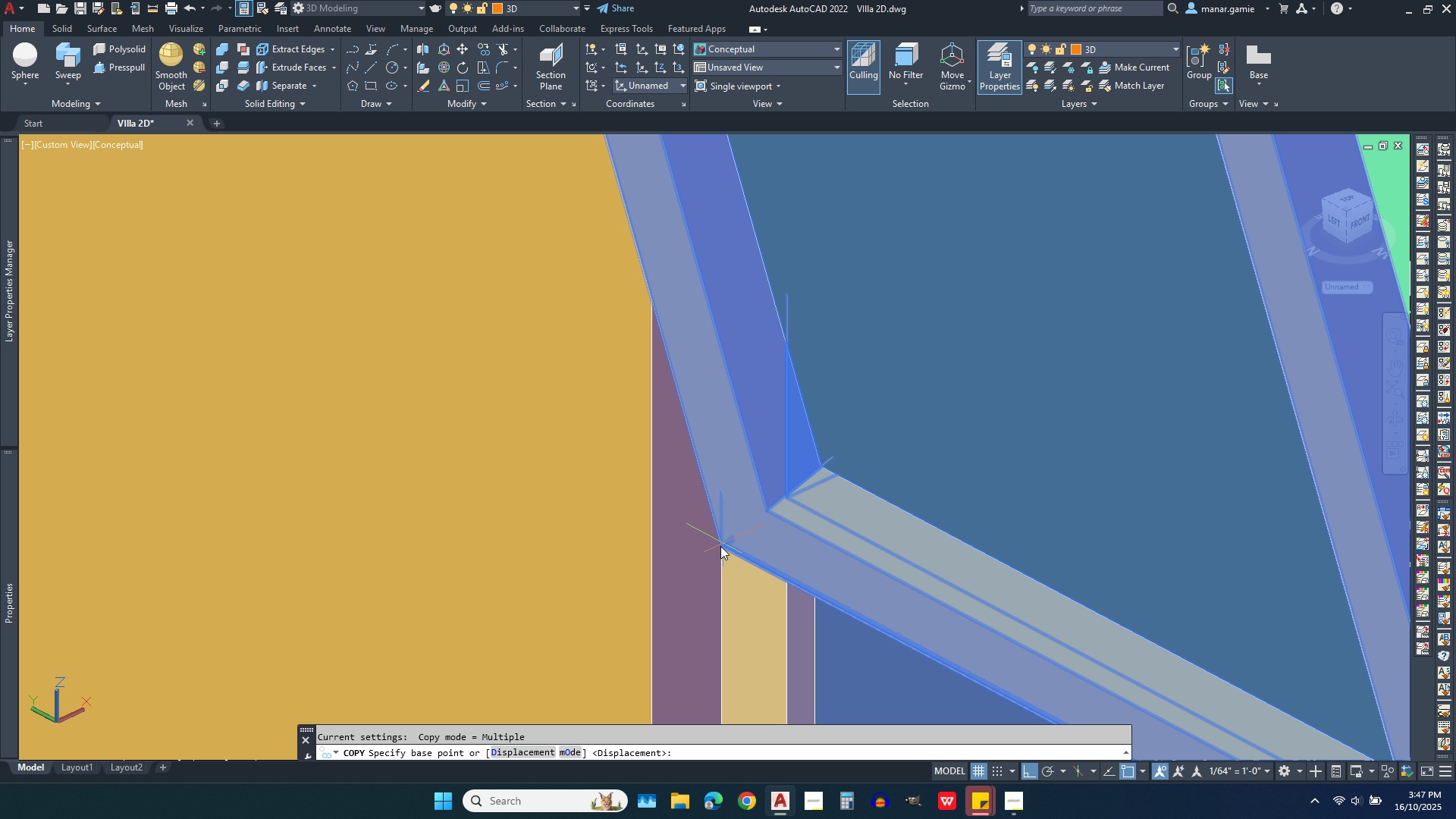 
left_click([720, 546])
 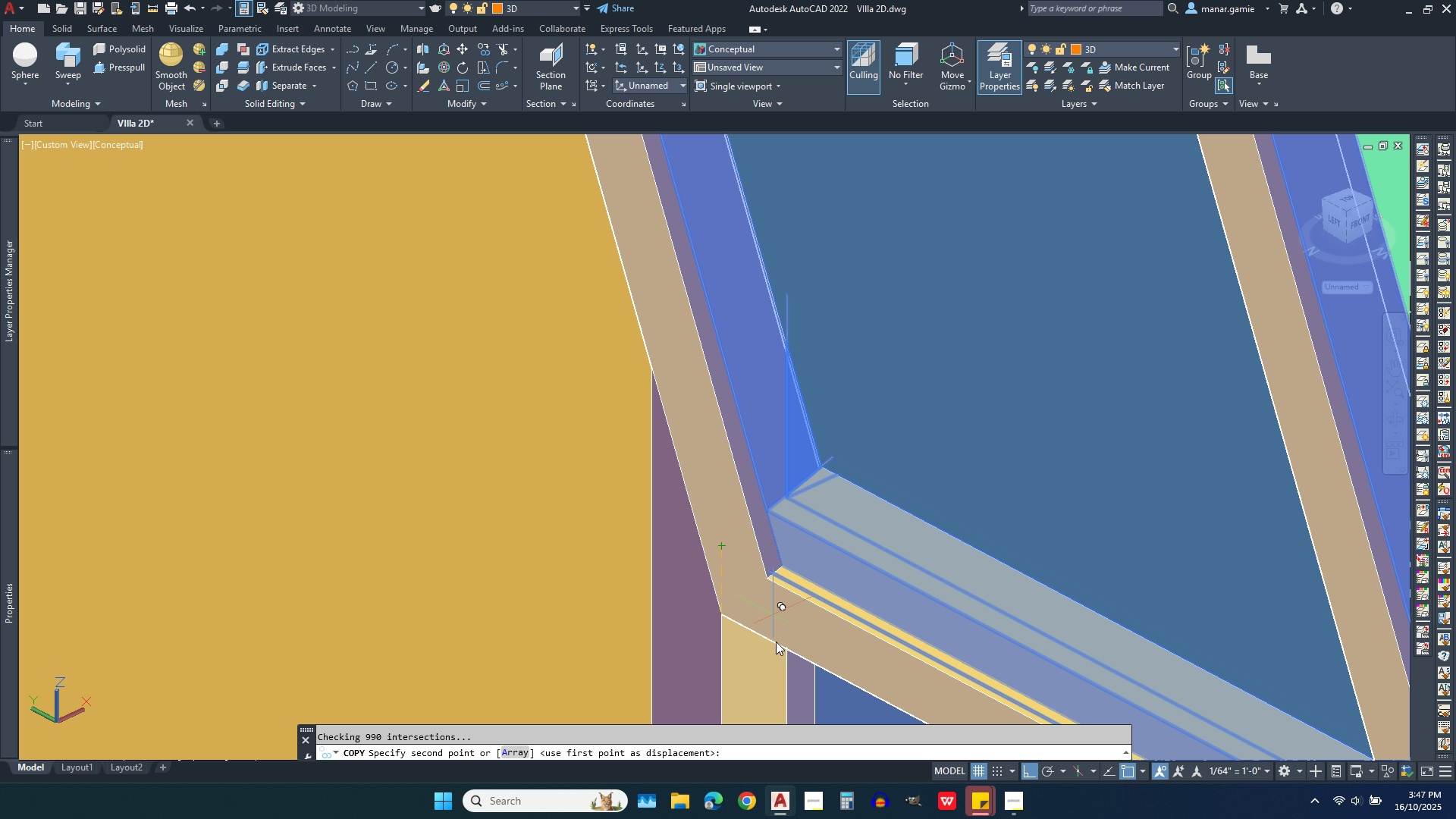 
scroll: coordinate [776, 645], scroll_direction: down, amount: 3.0
 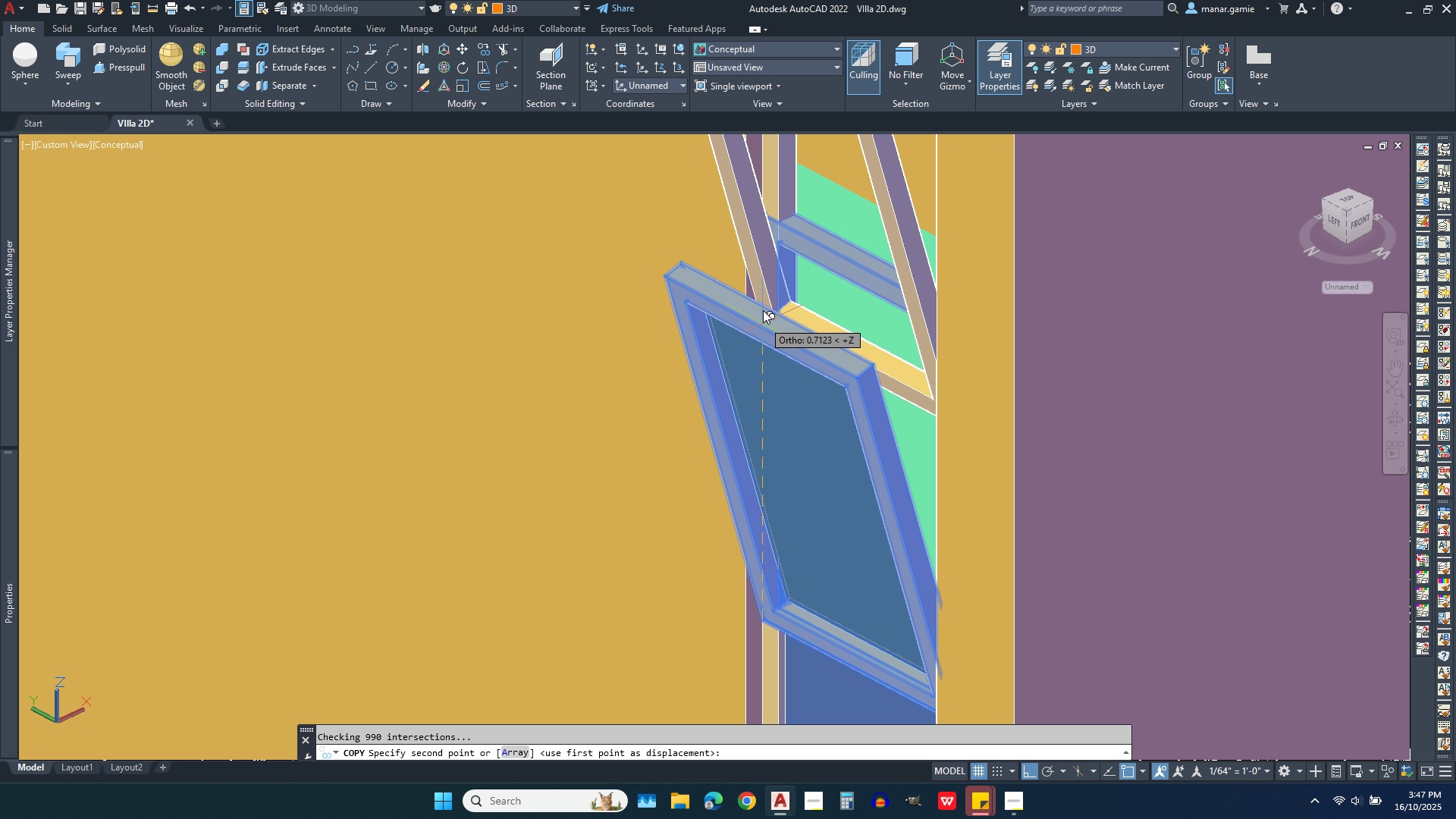 
scroll: coordinate [761, 244], scroll_direction: up, amount: 4.0
 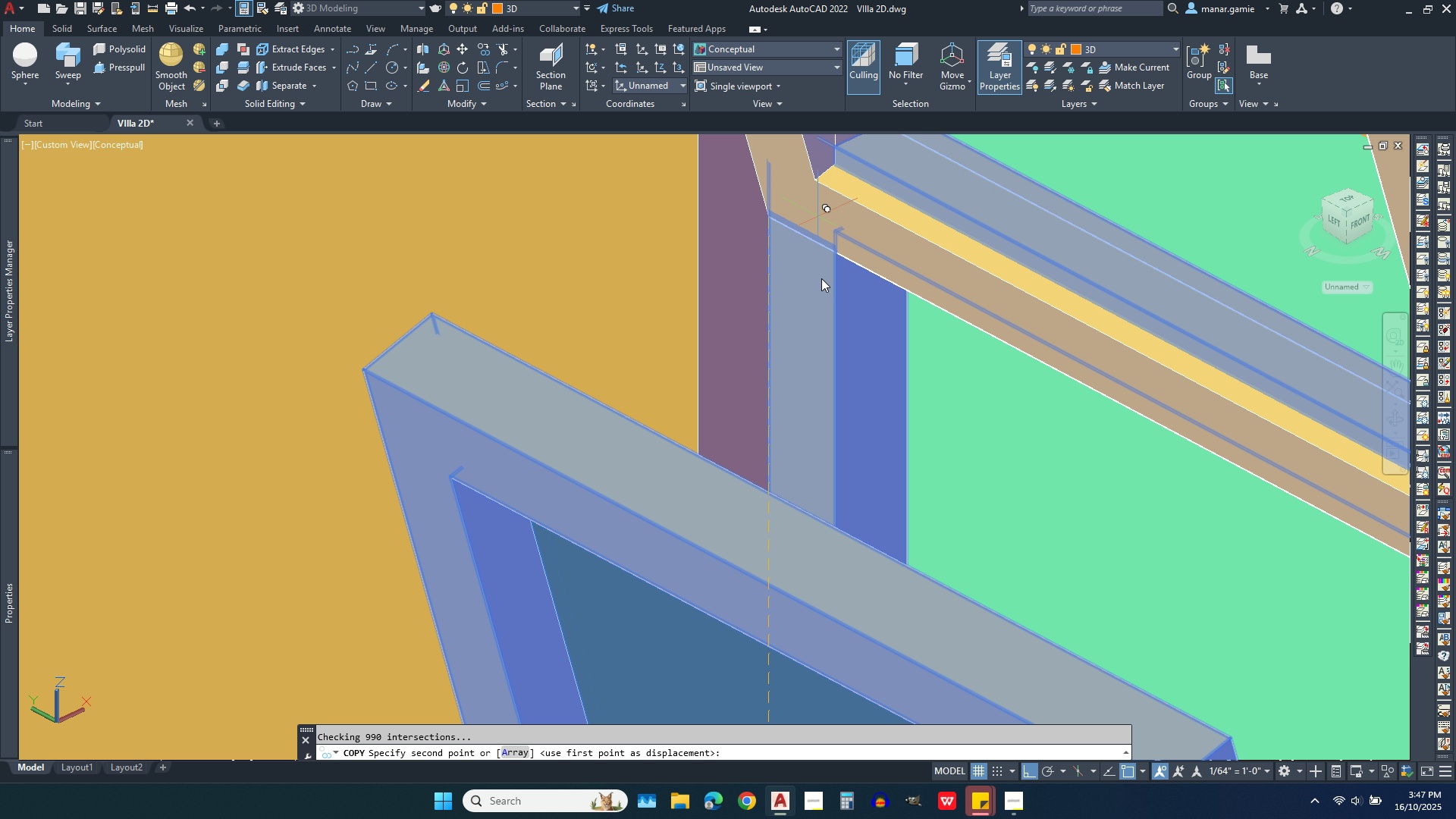 
scroll: coordinate [784, 411], scroll_direction: down, amount: 3.0
 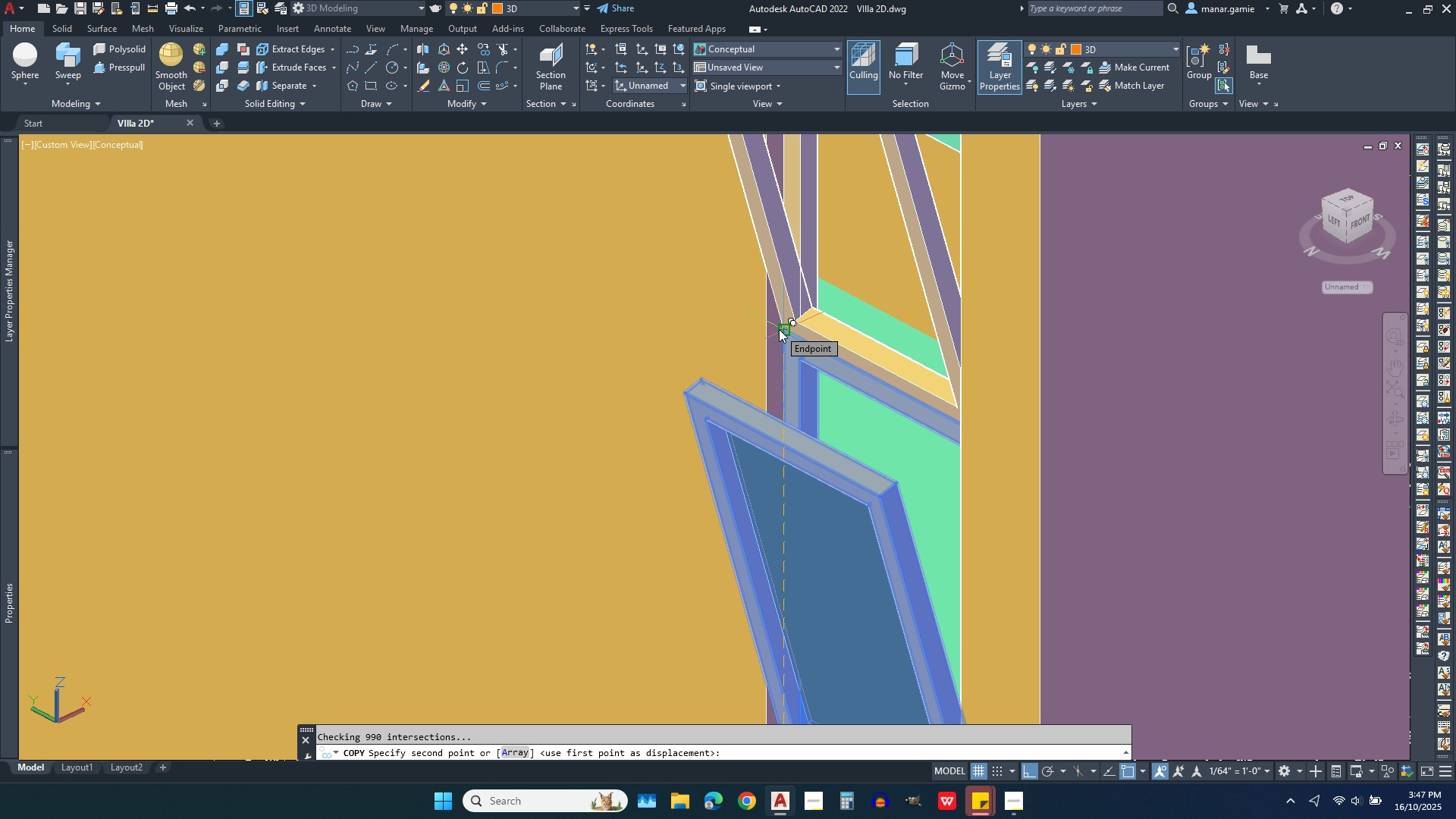 
wait(5.43)
 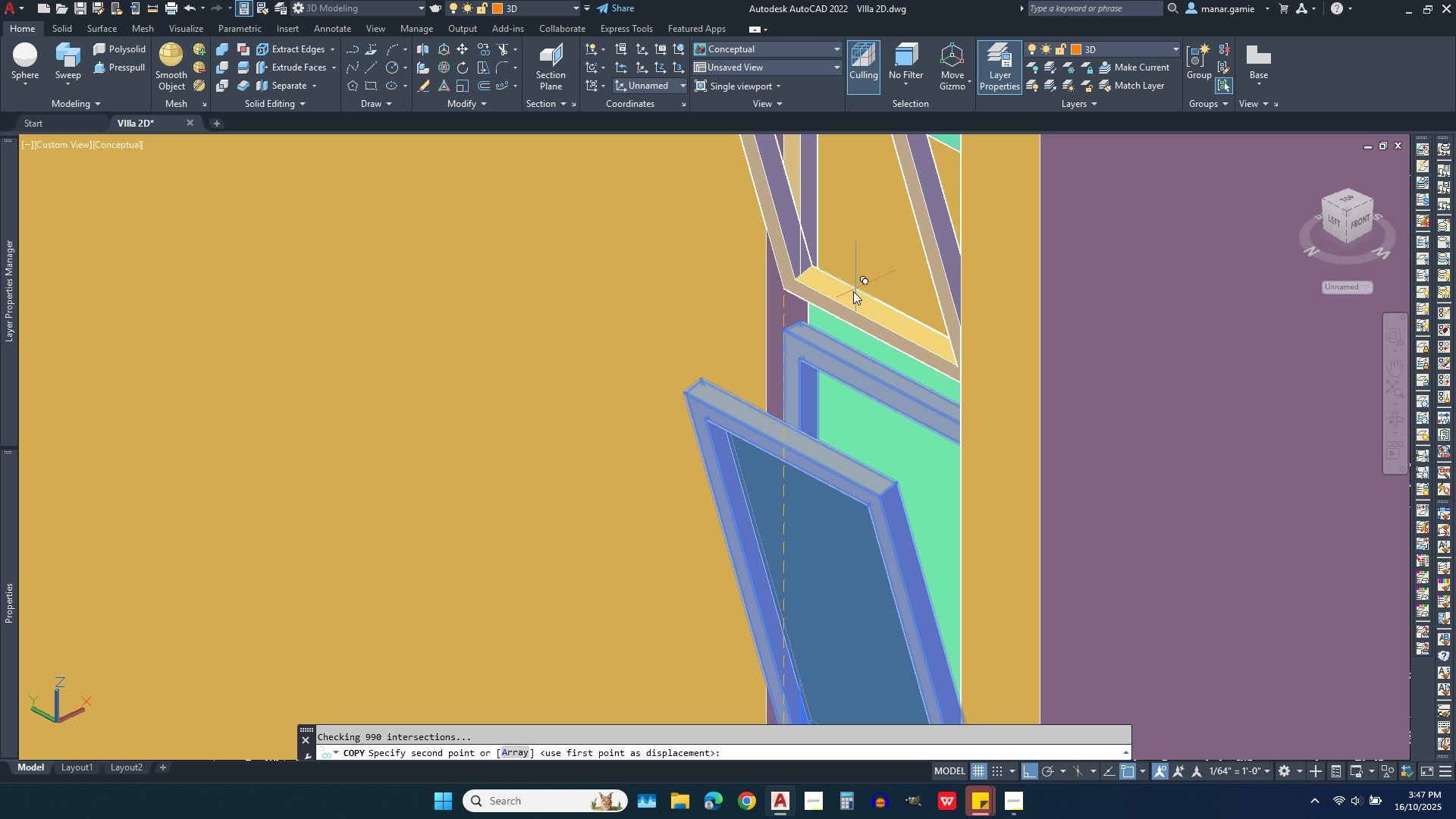 
left_click([779, 329])
 